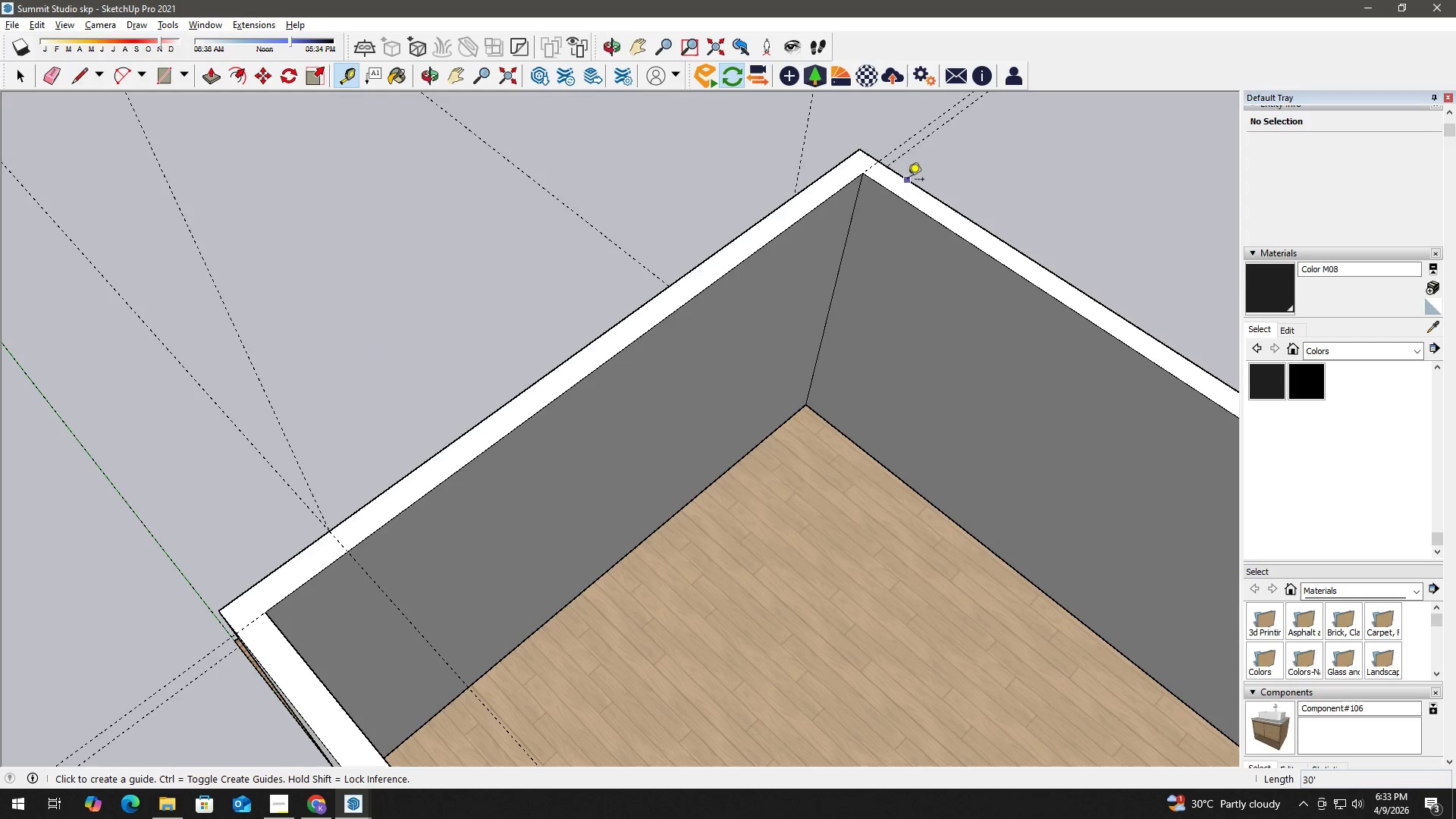 
left_click([911, 181])
 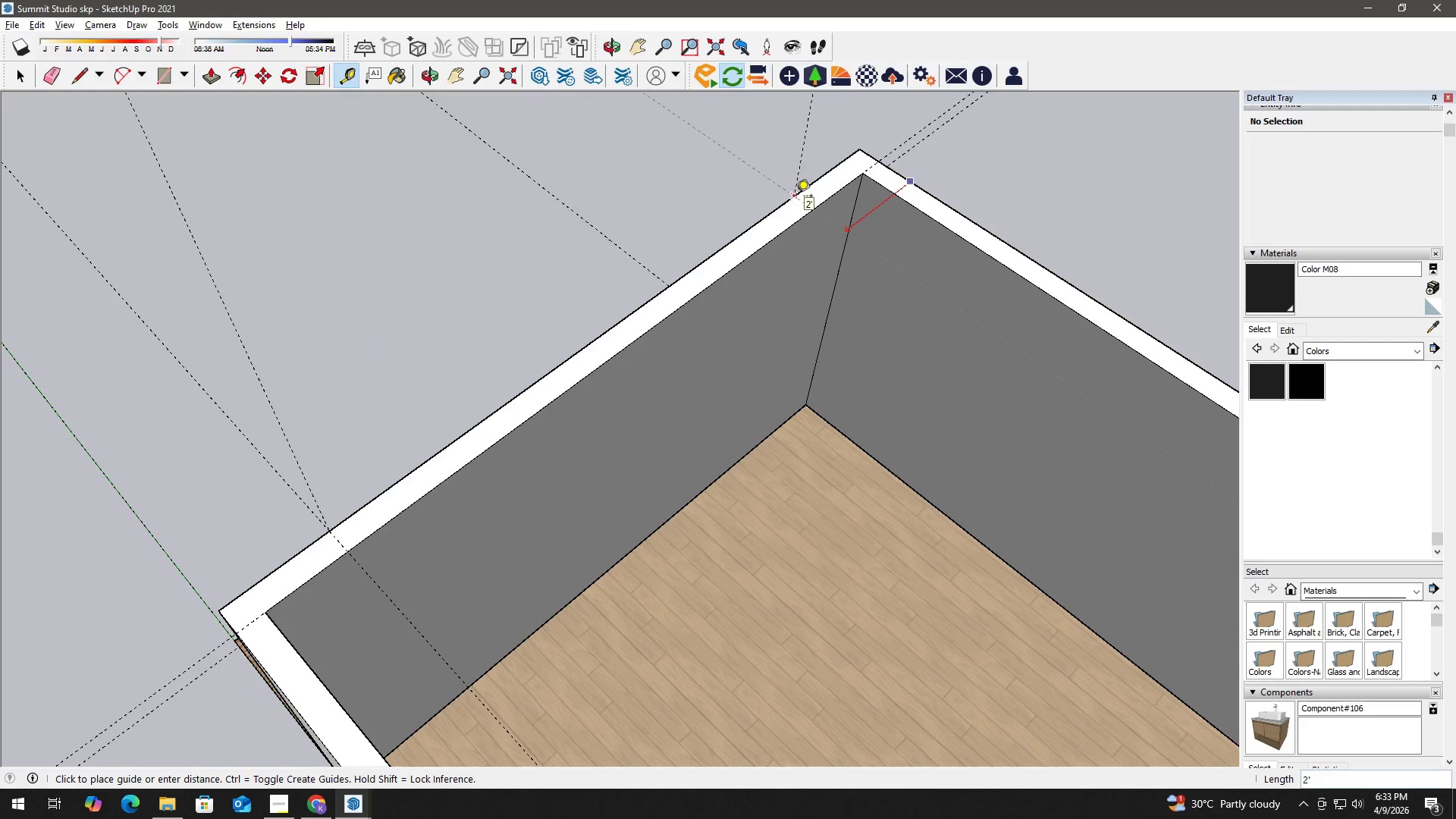 
key(Space)
 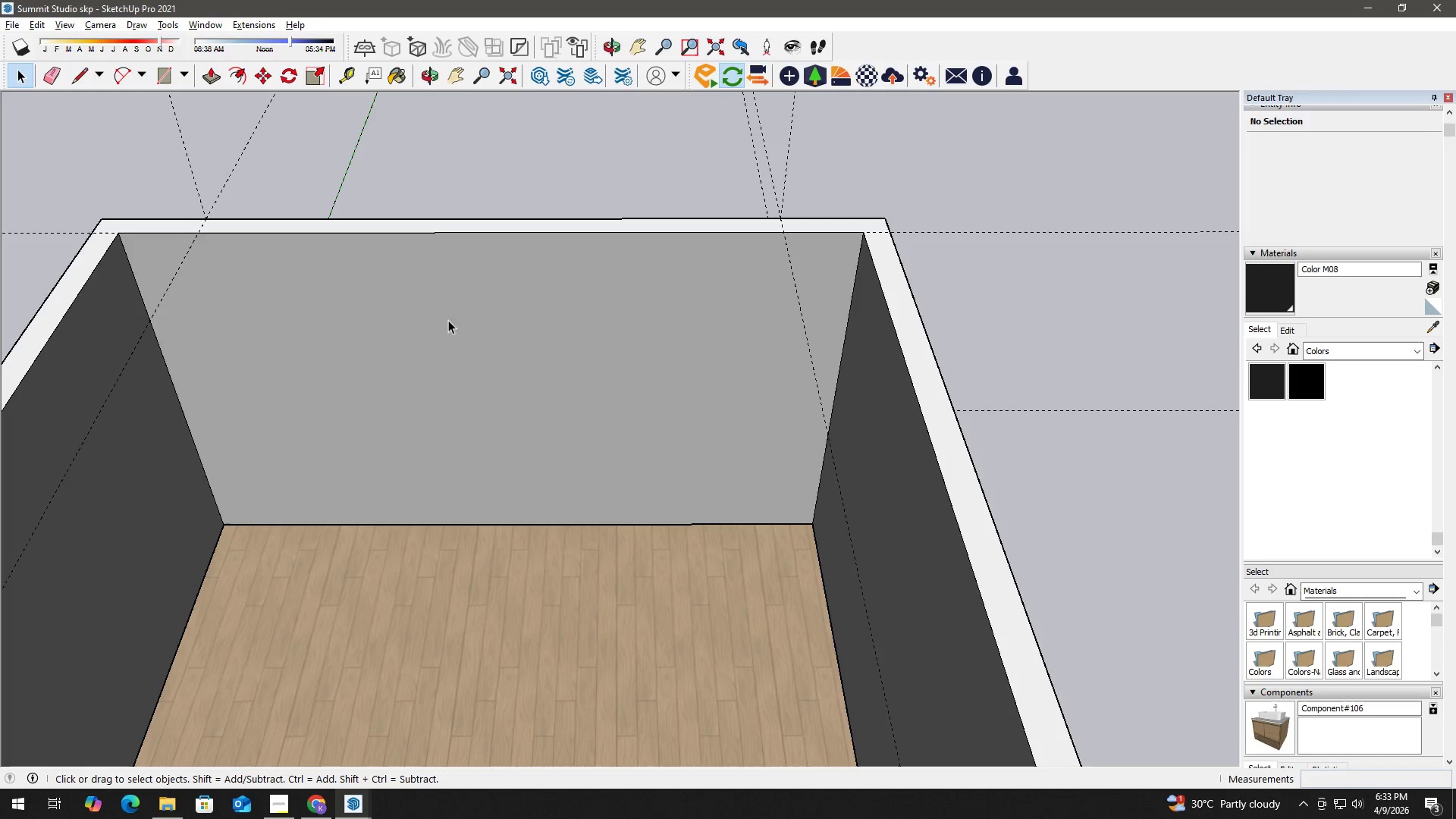 
double_click([453, 335])
 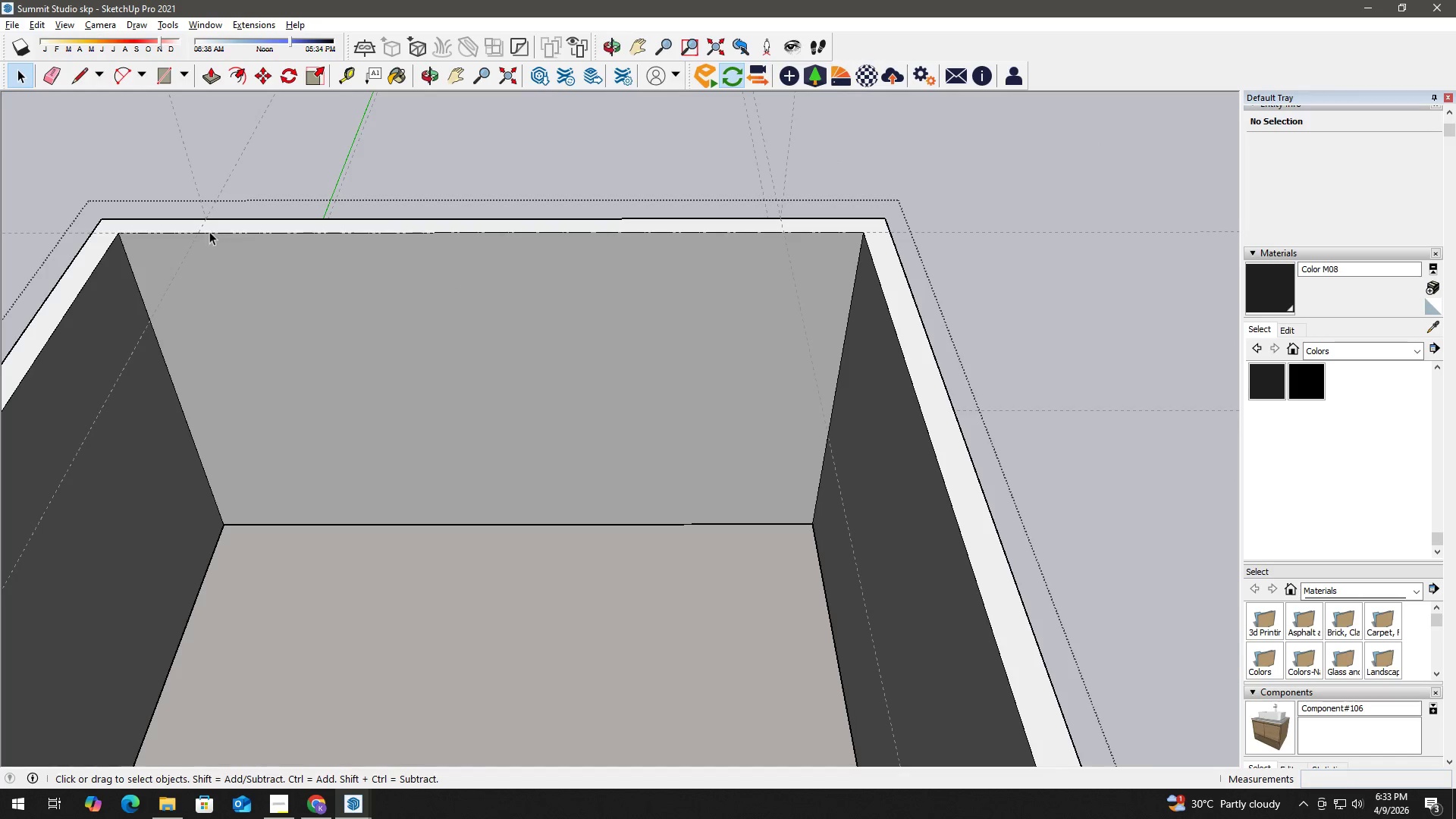 
key(Space)
 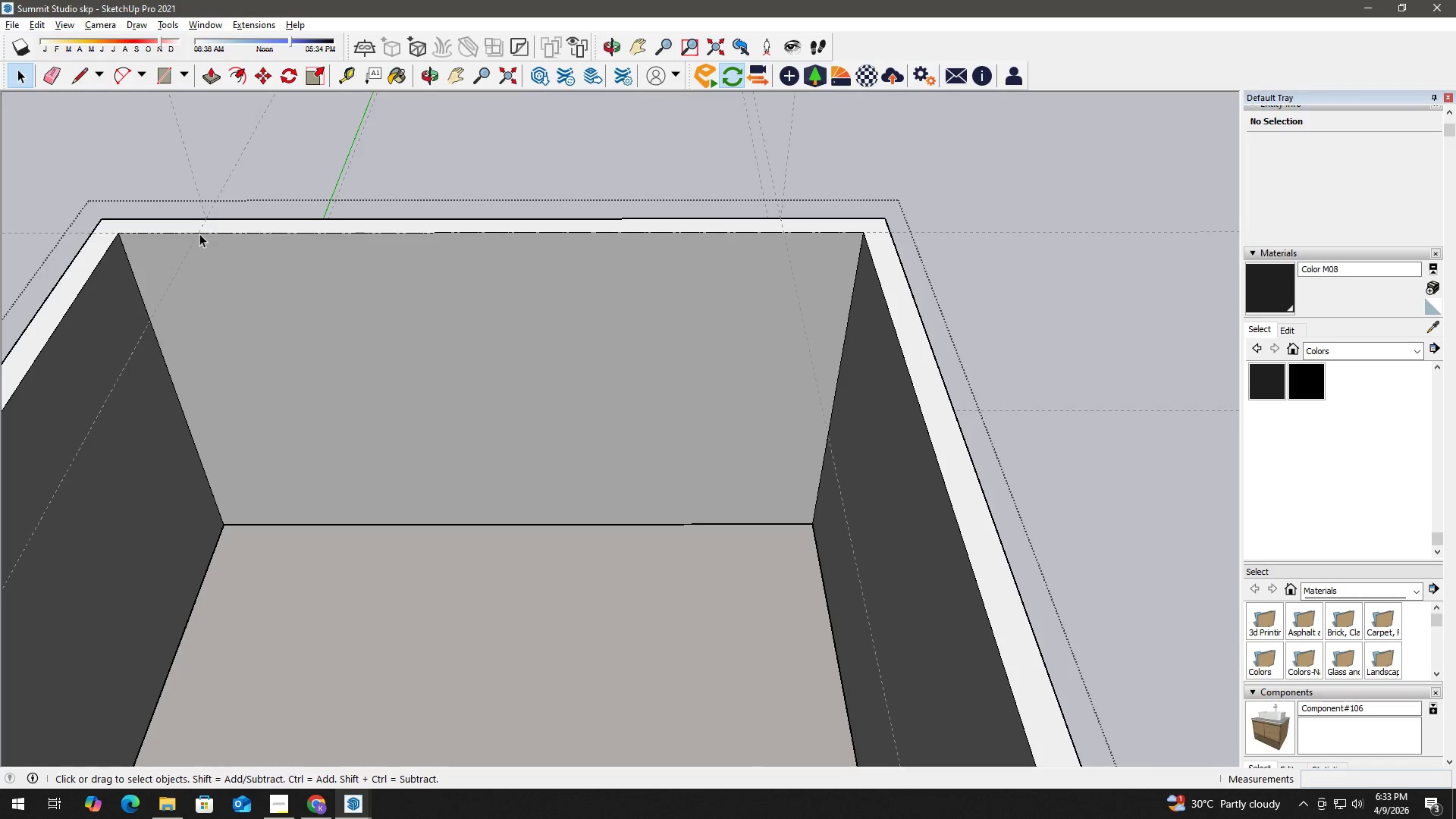 
key(R)
 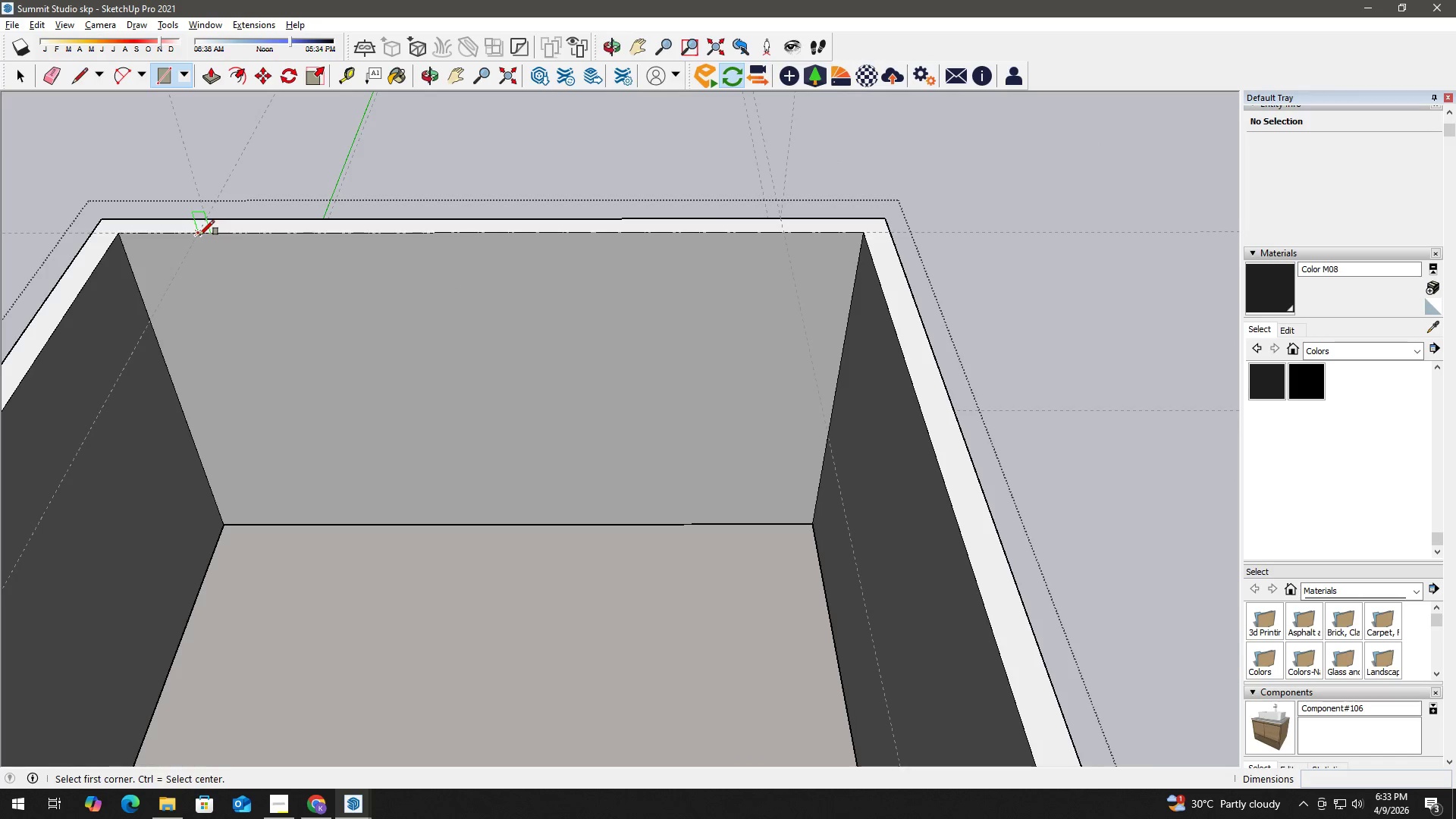 
left_click_drag(start_coordinate=[199, 235], to_coordinate=[204, 236])
 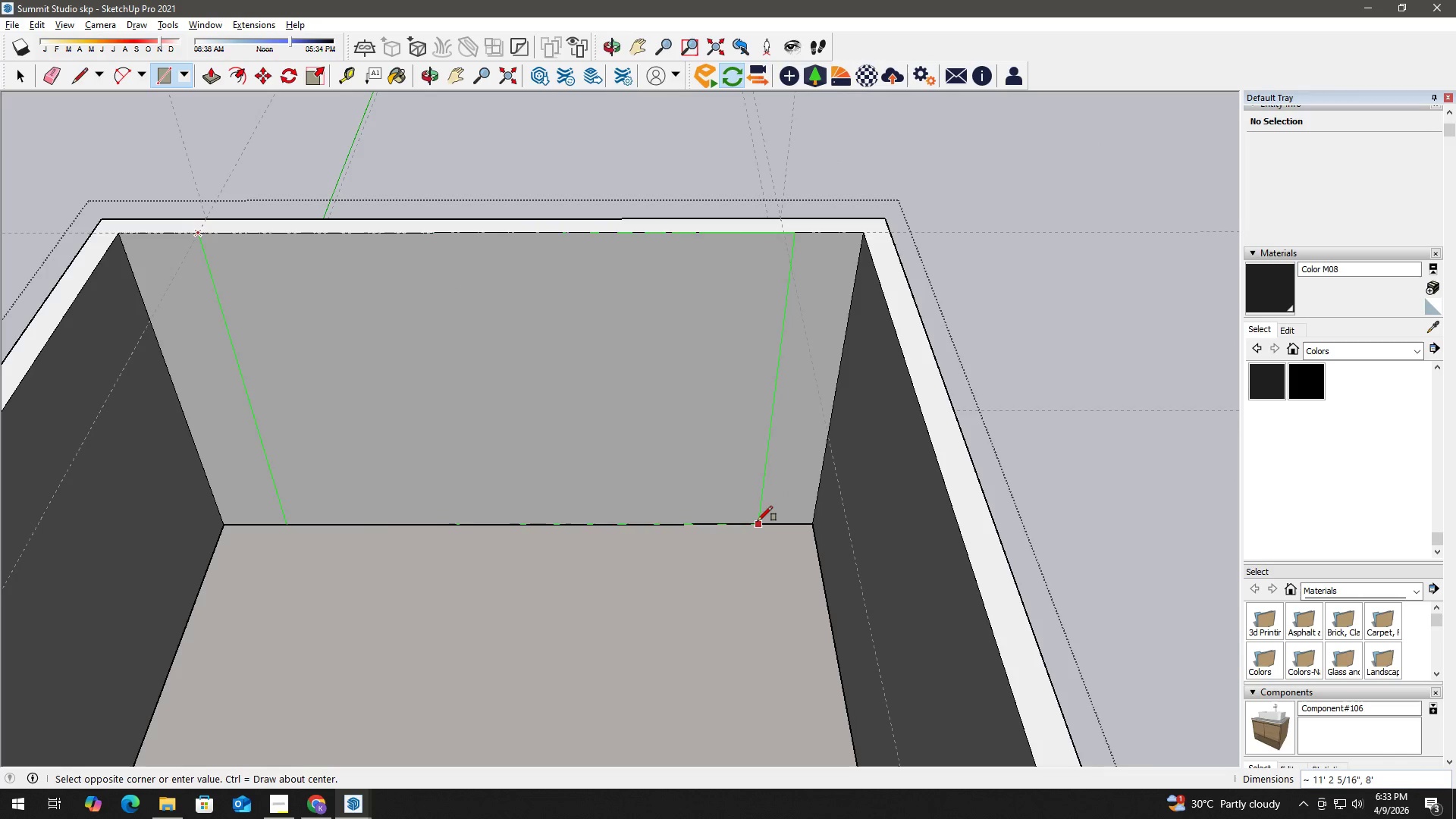 
key(Space)
 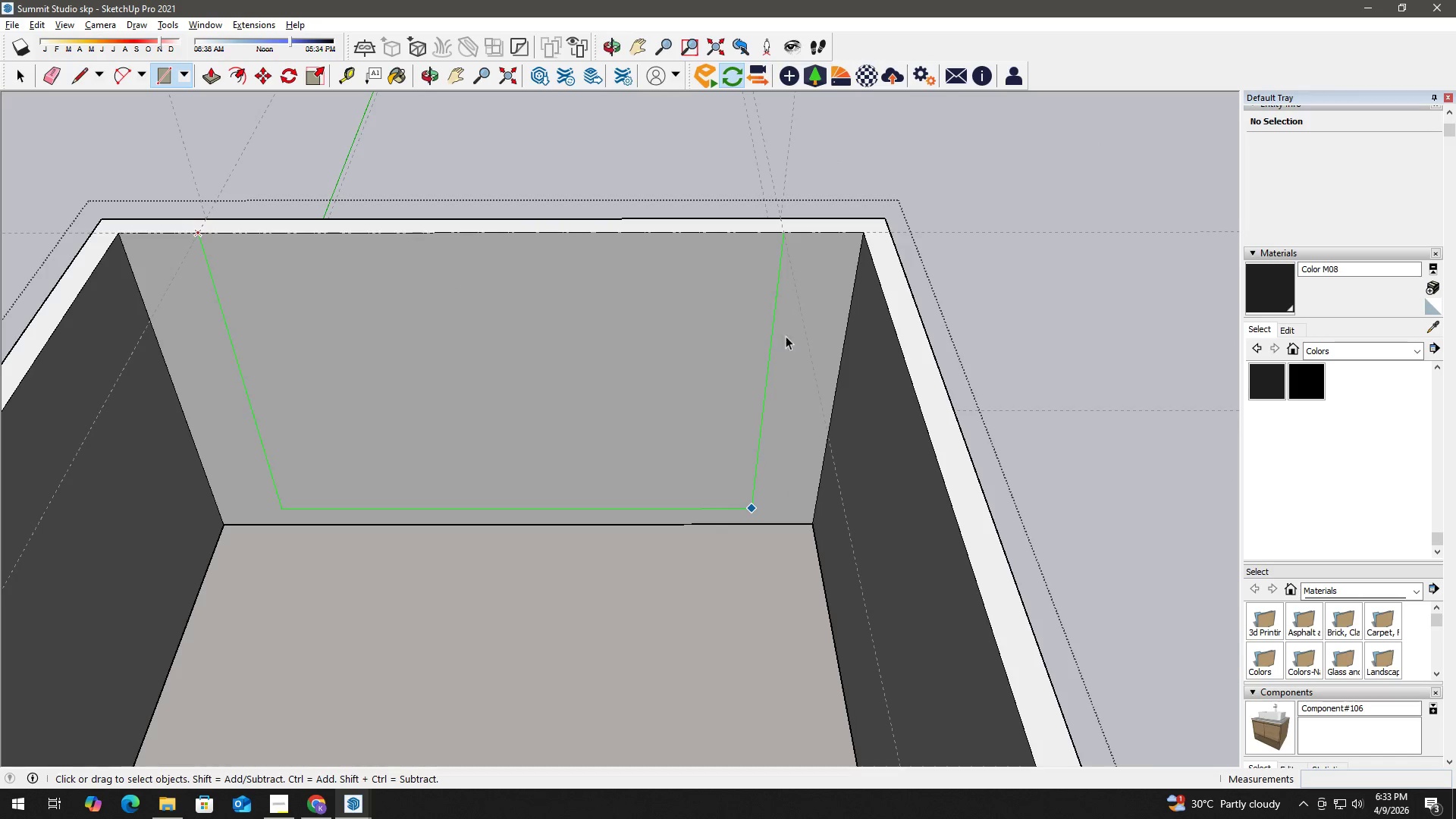 
key(T)
 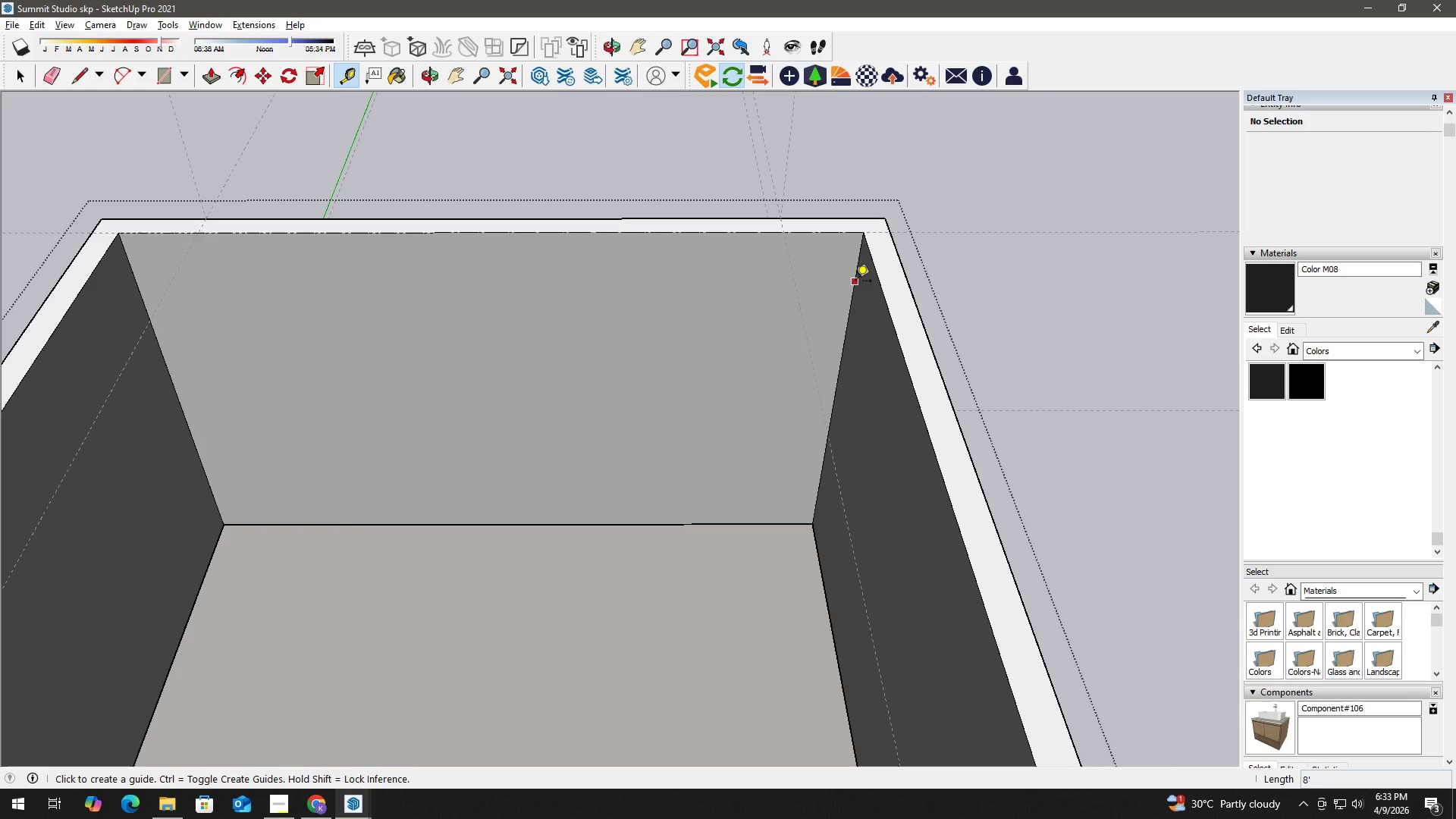 
left_click_drag(start_coordinate=[855, 282], to_coordinate=[852, 280])
 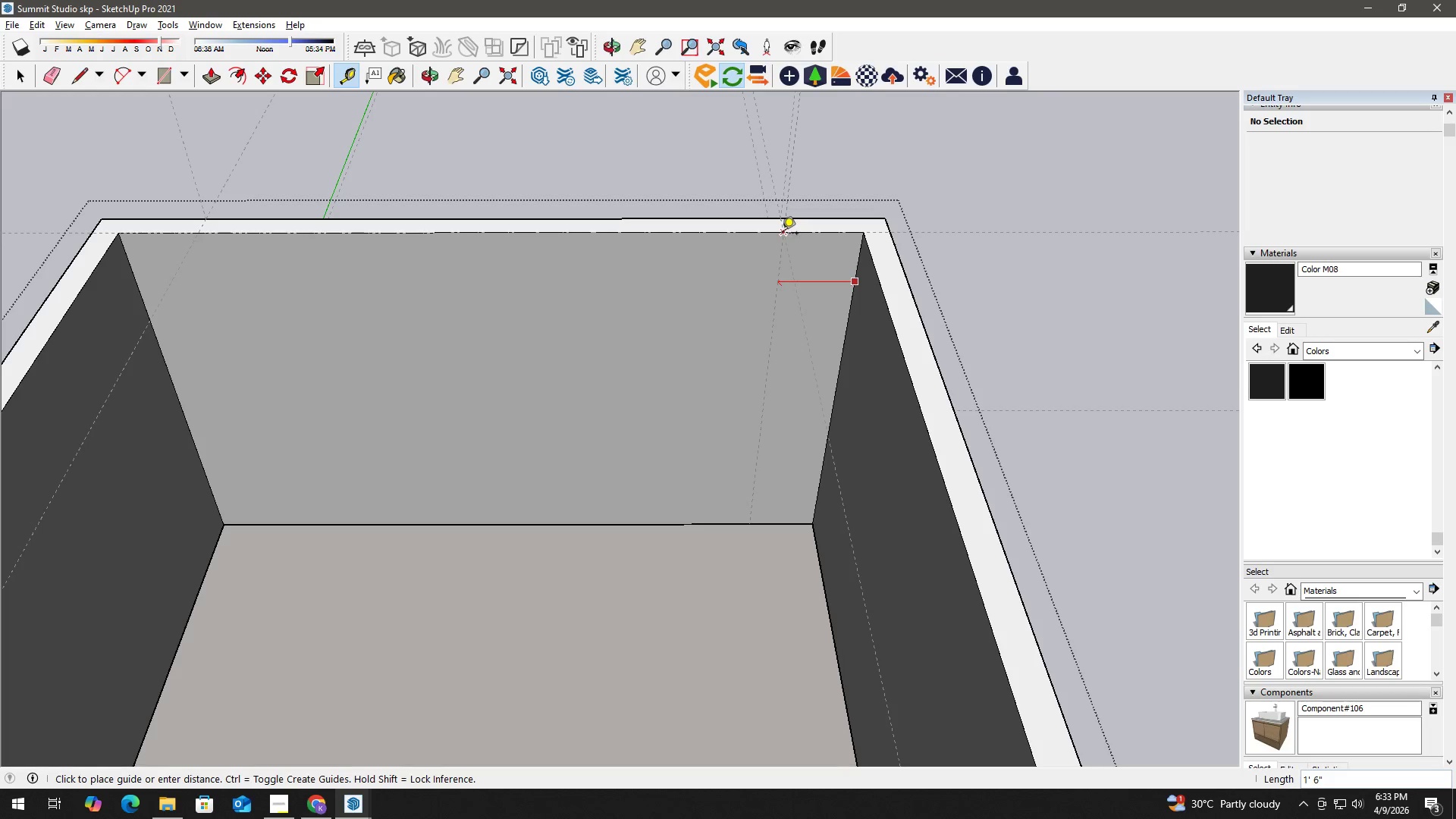 
left_click([782, 234])
 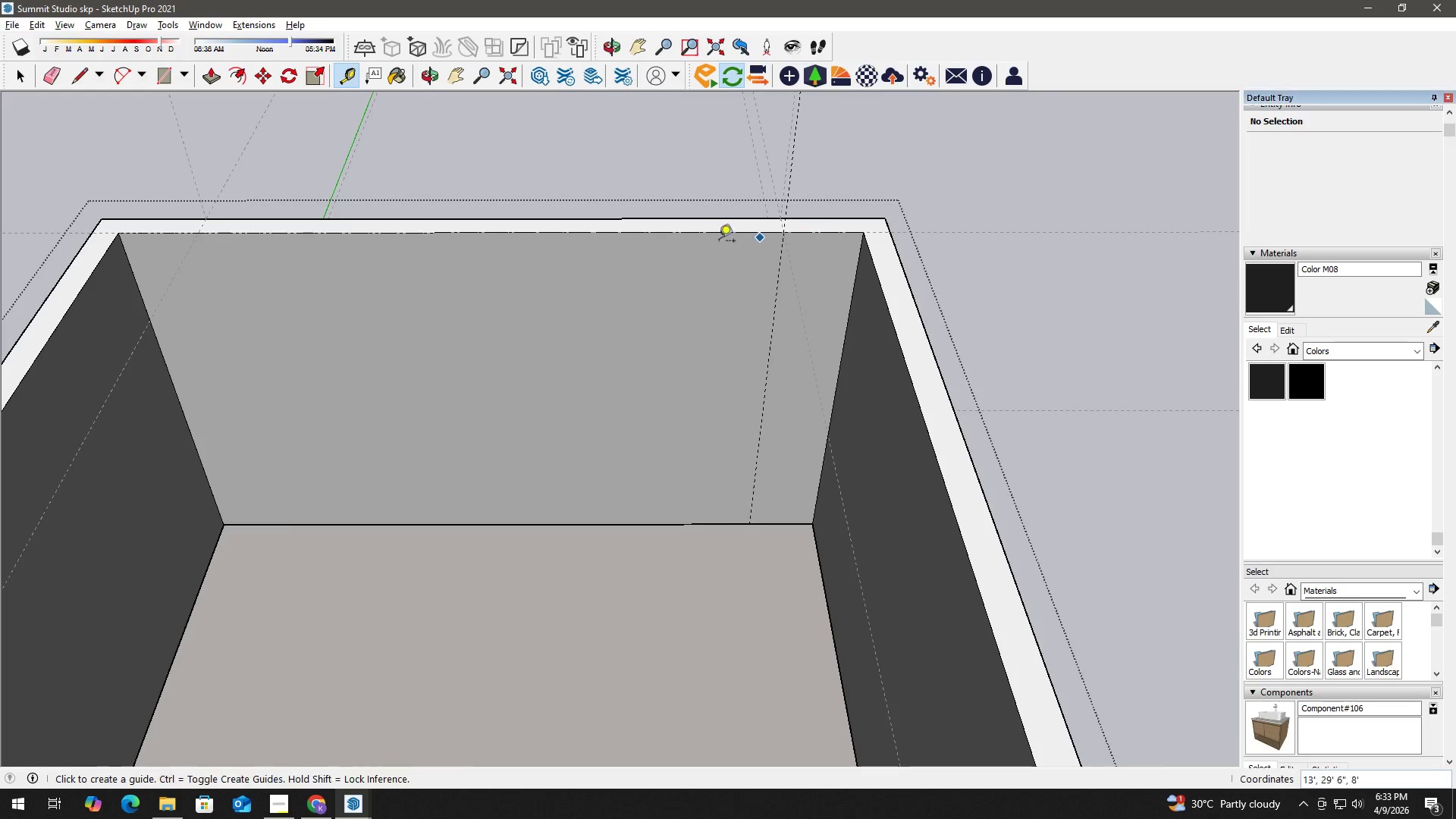 
key(Space)
 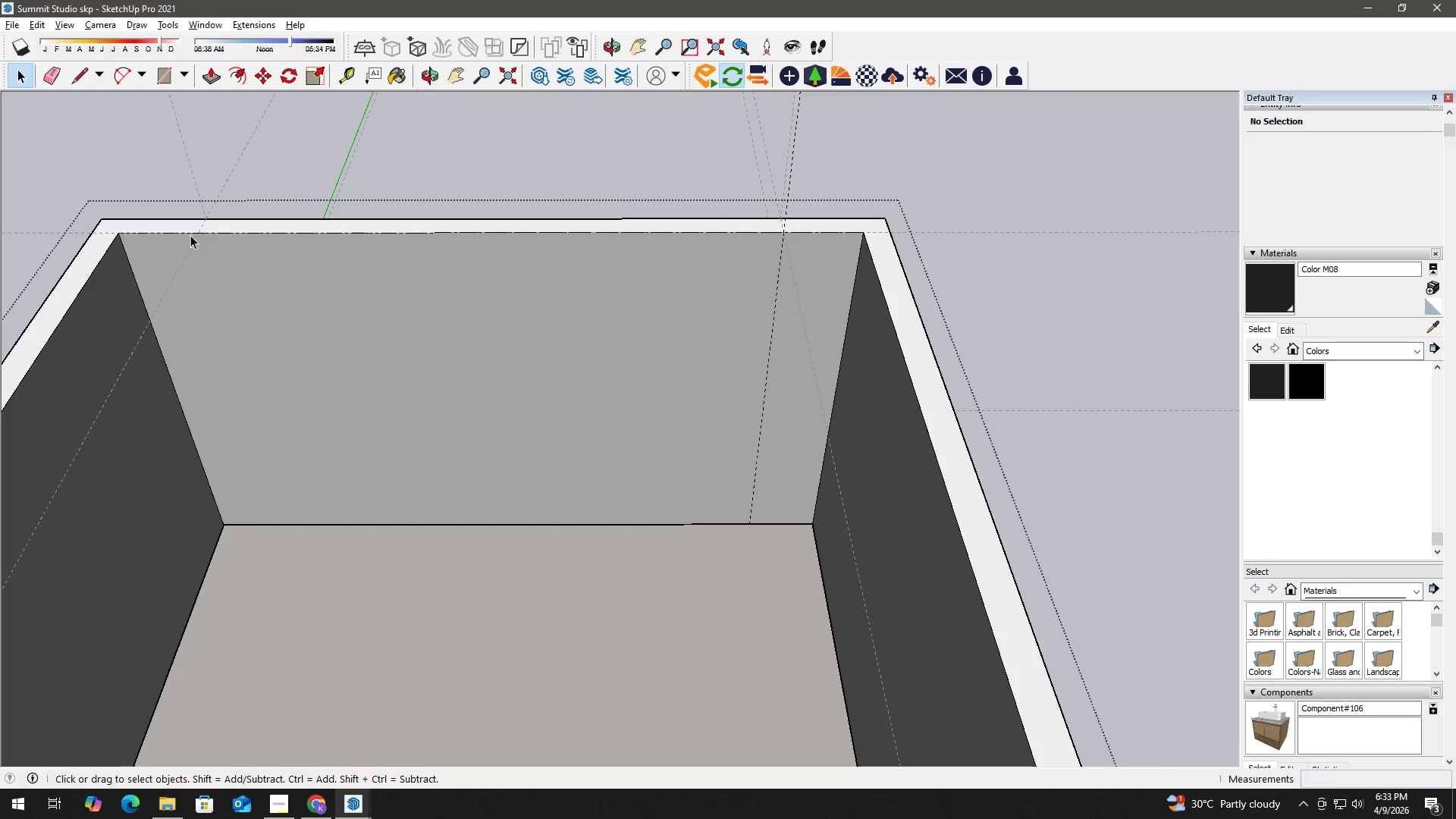 
key(R)
 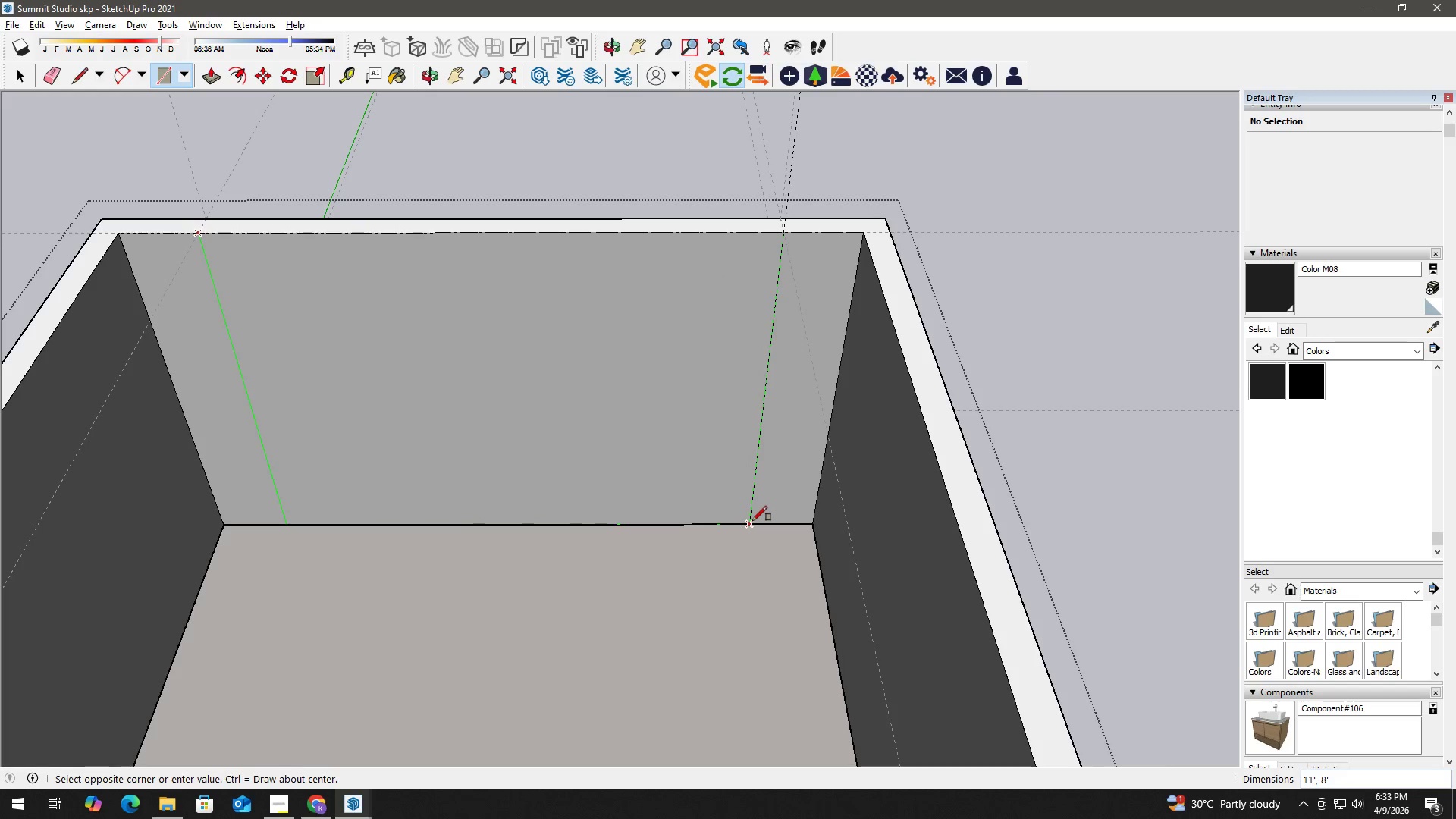 
key(Space)
 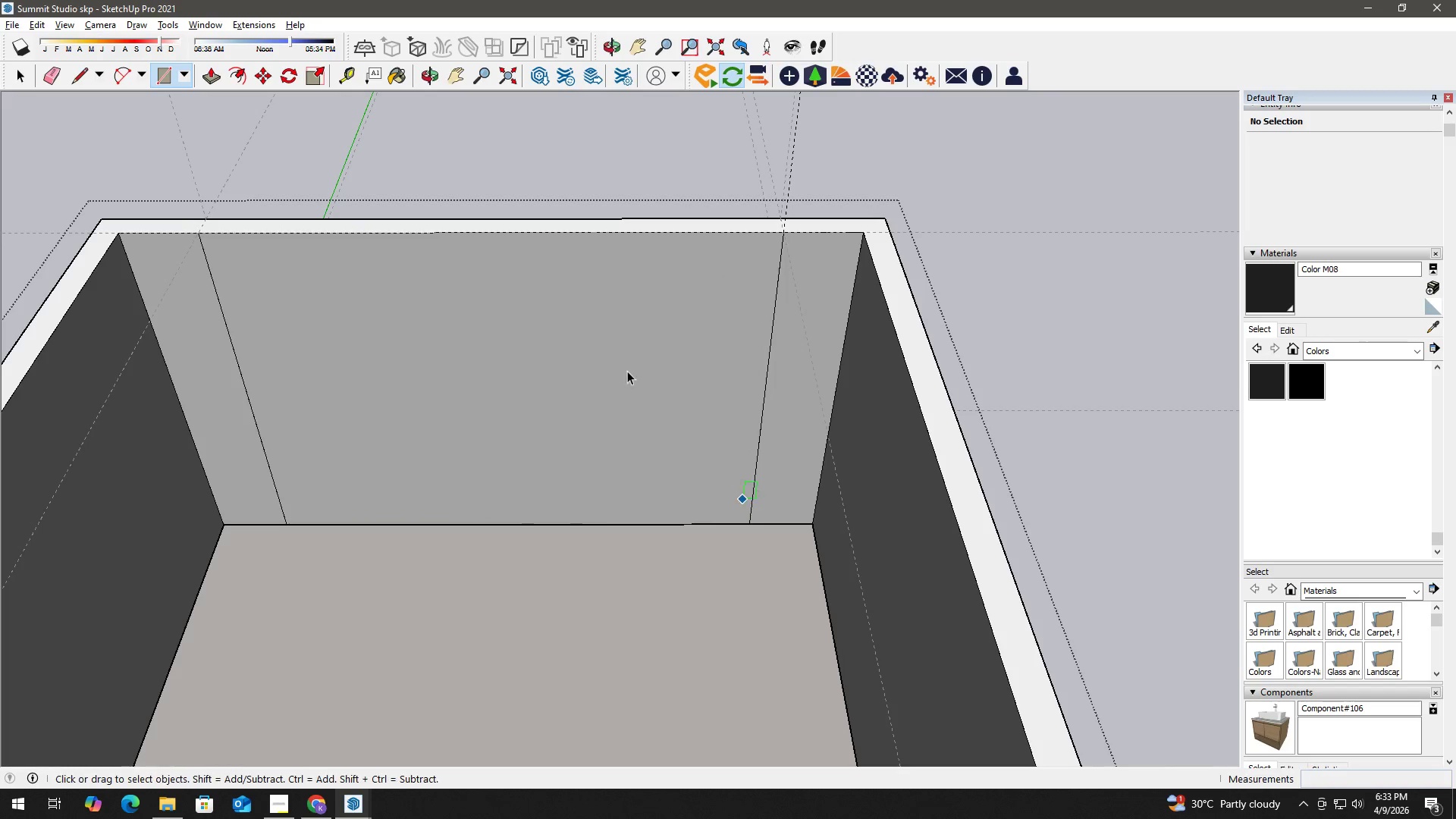 
double_click([620, 367])
 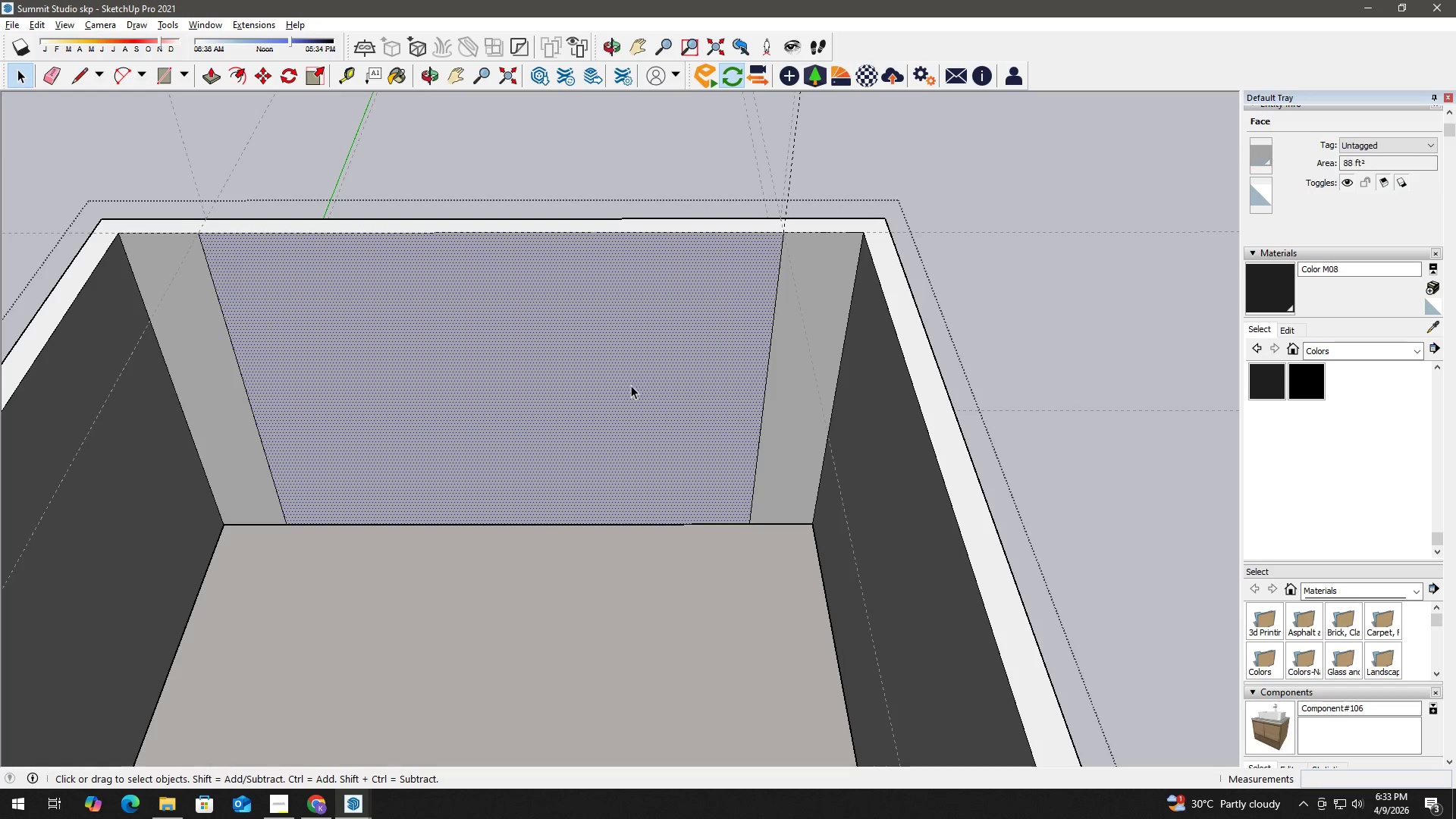 
key(P)
 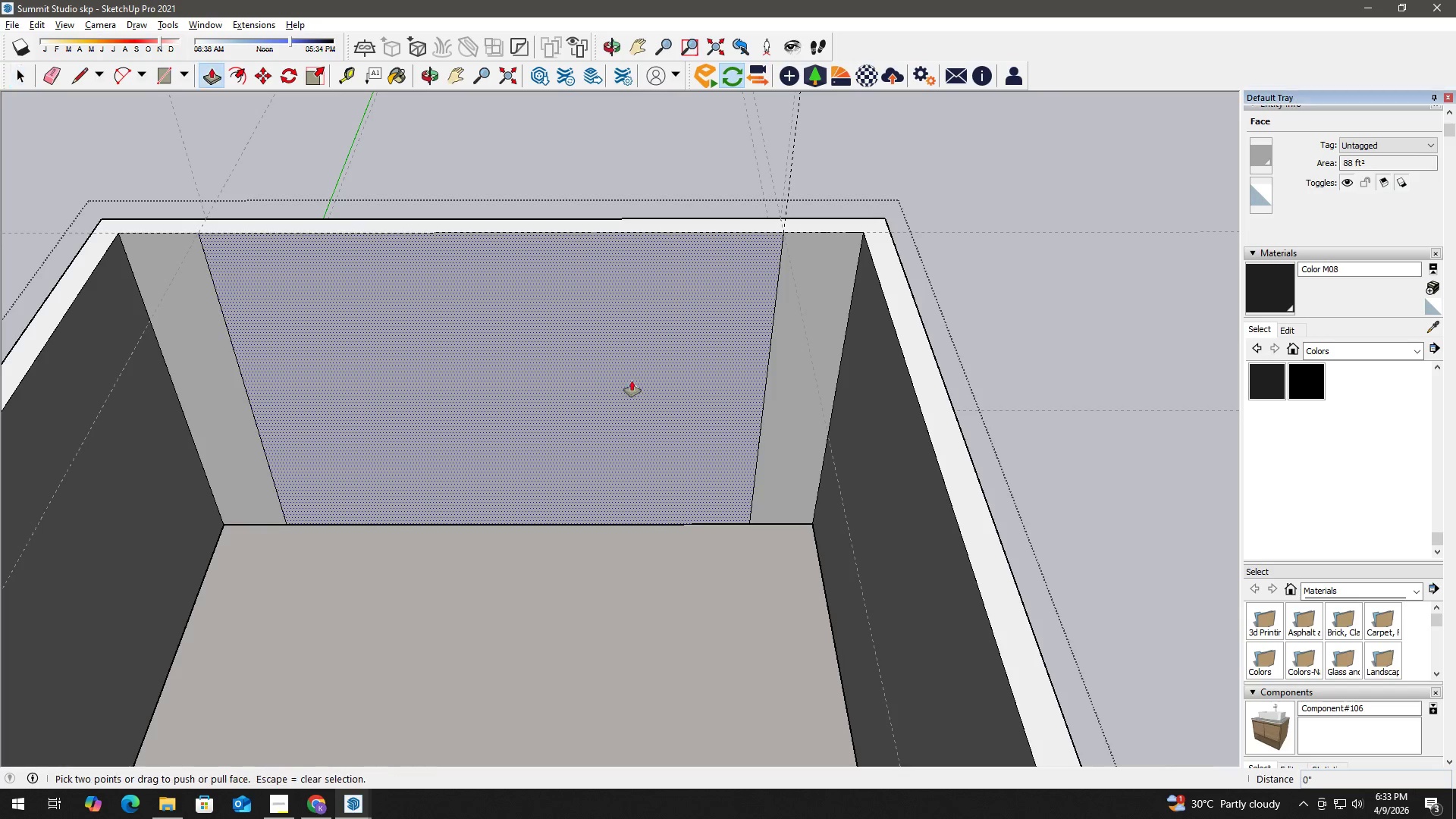 
left_click_drag(start_coordinate=[635, 384], to_coordinate=[526, 284])
 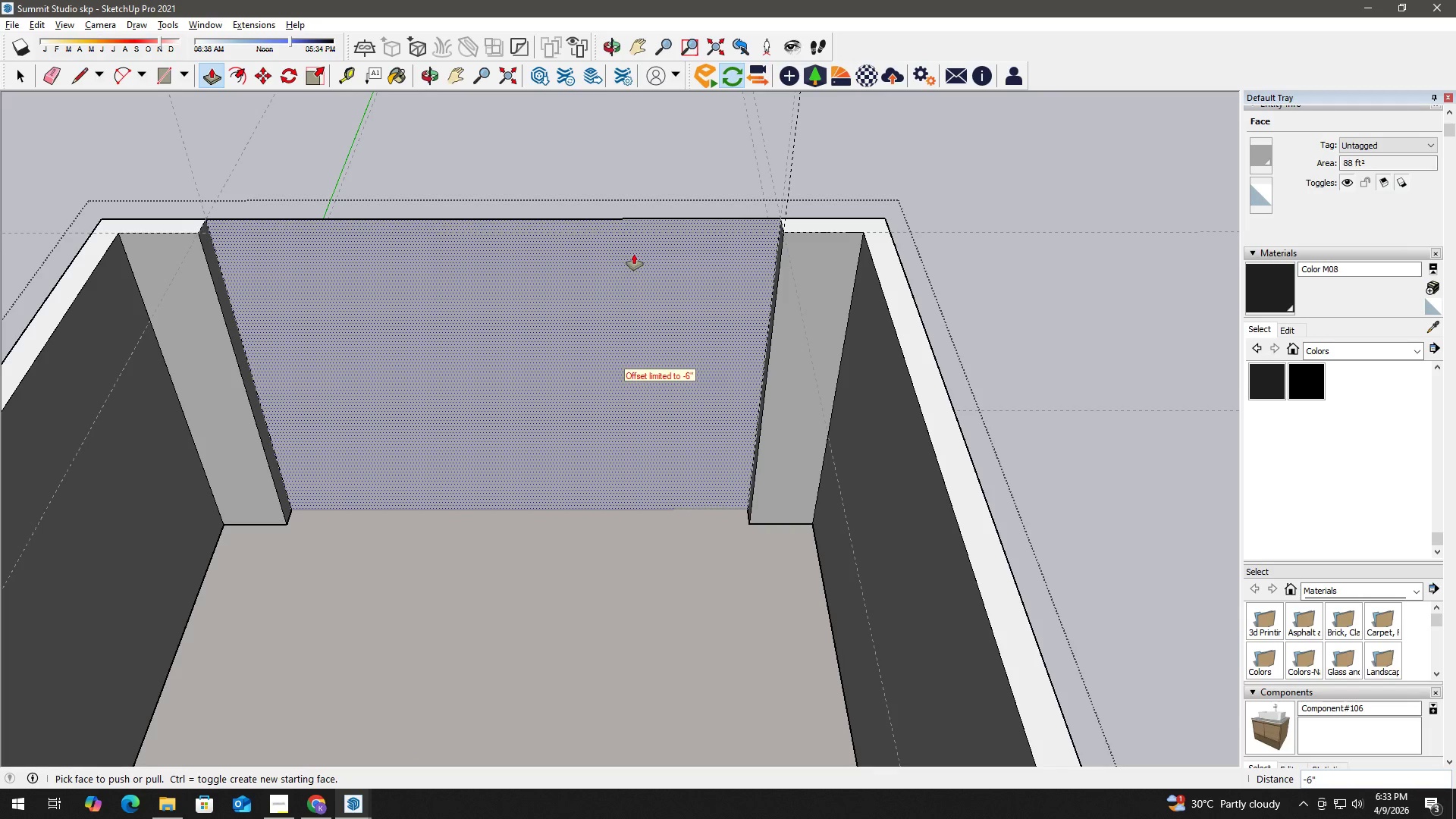 
key(Control+Z)
 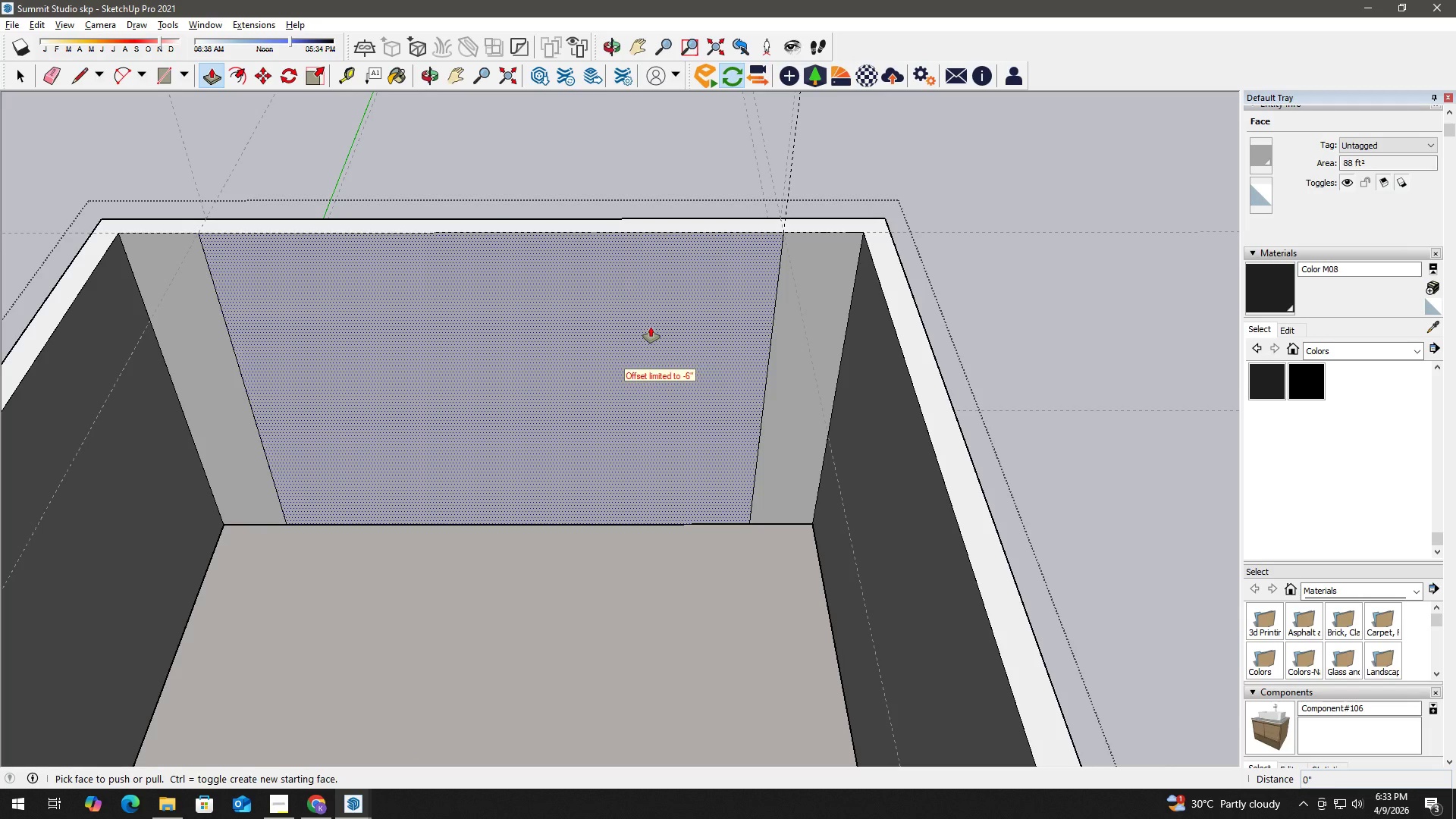 
left_click_drag(start_coordinate=[651, 327], to_coordinate=[542, 214])
 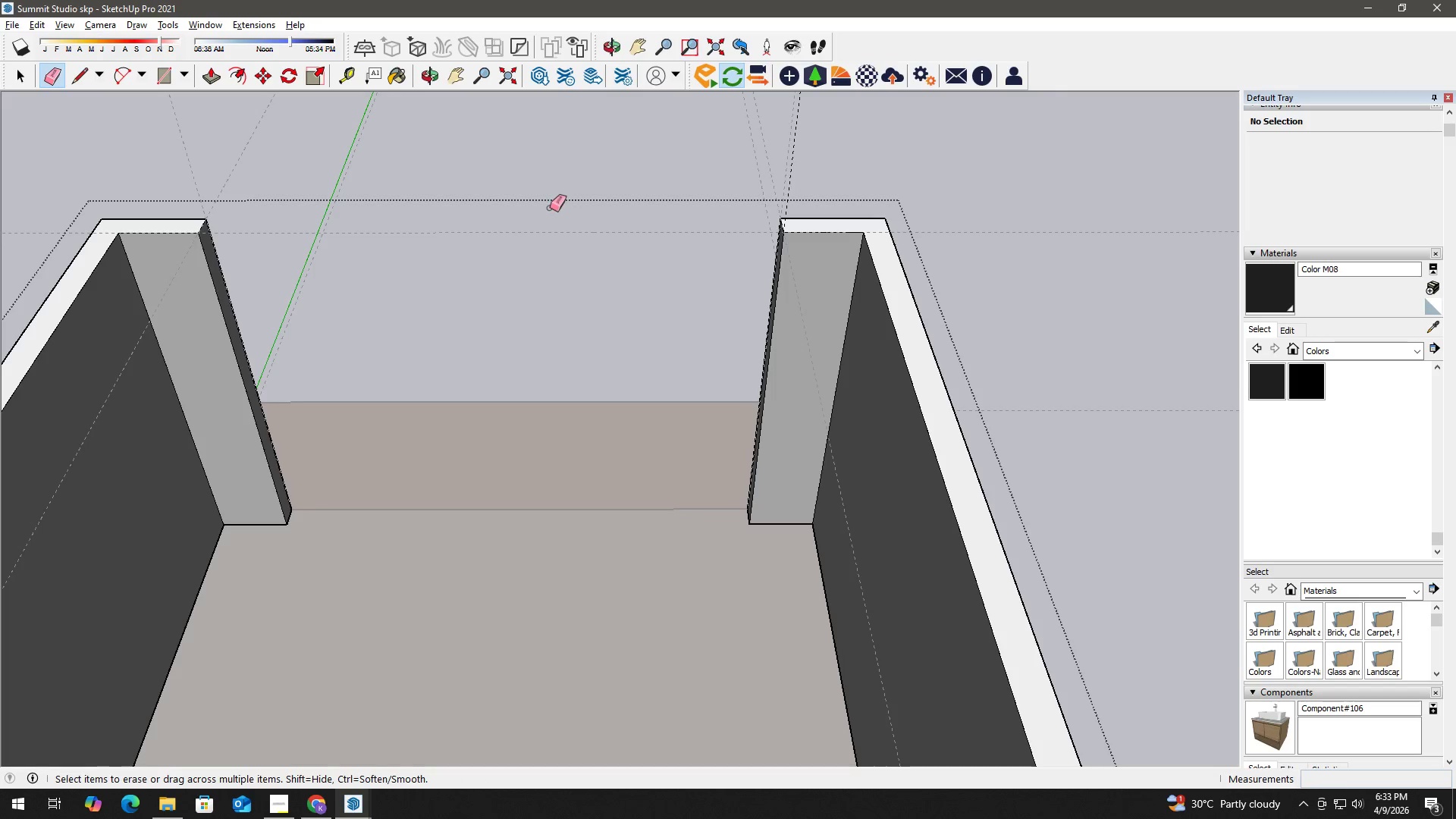 
key(Space)
 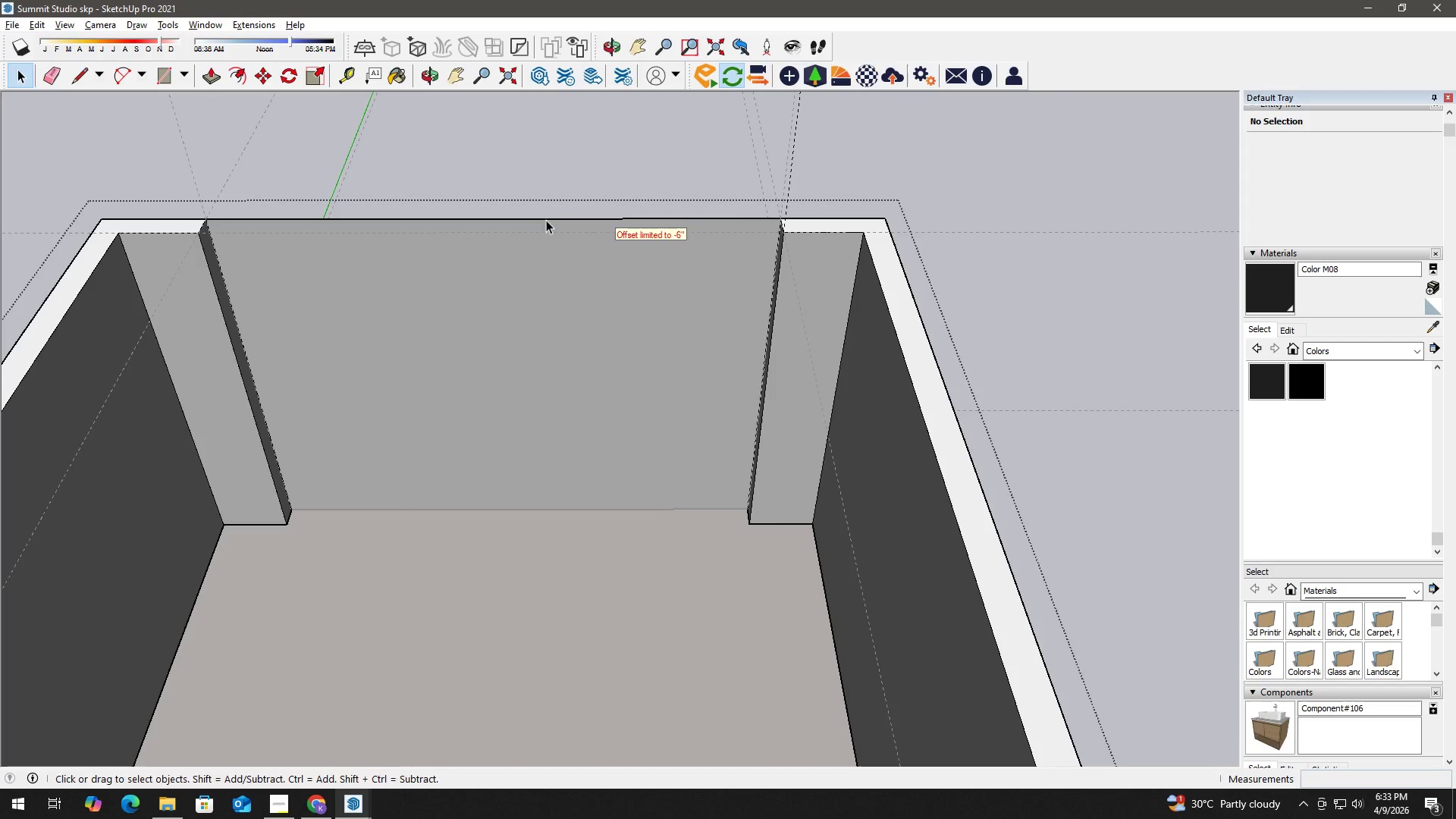 
key(E)
 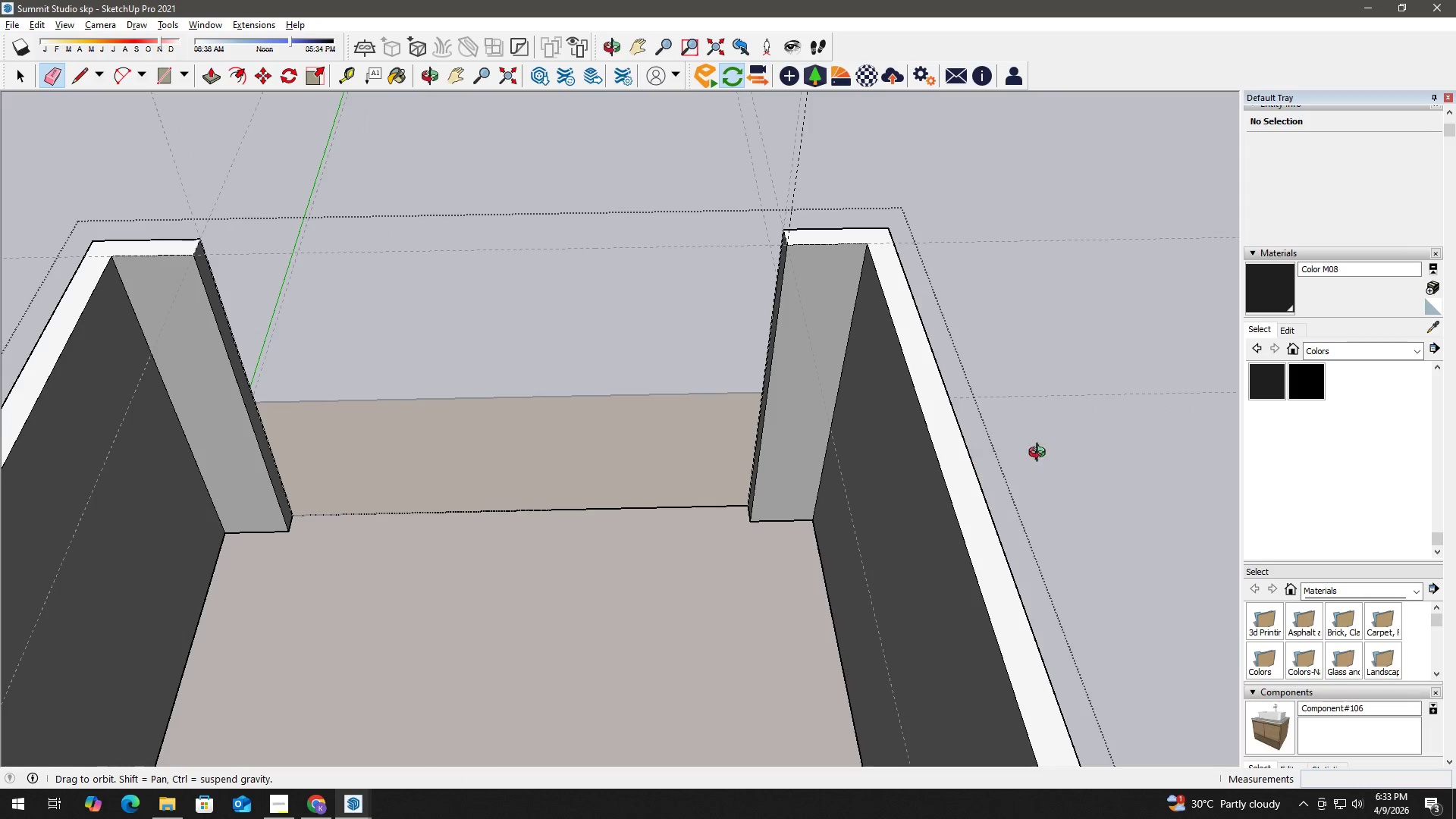 
scroll: coordinate [667, 391], scroll_direction: up, amount: 13.0
 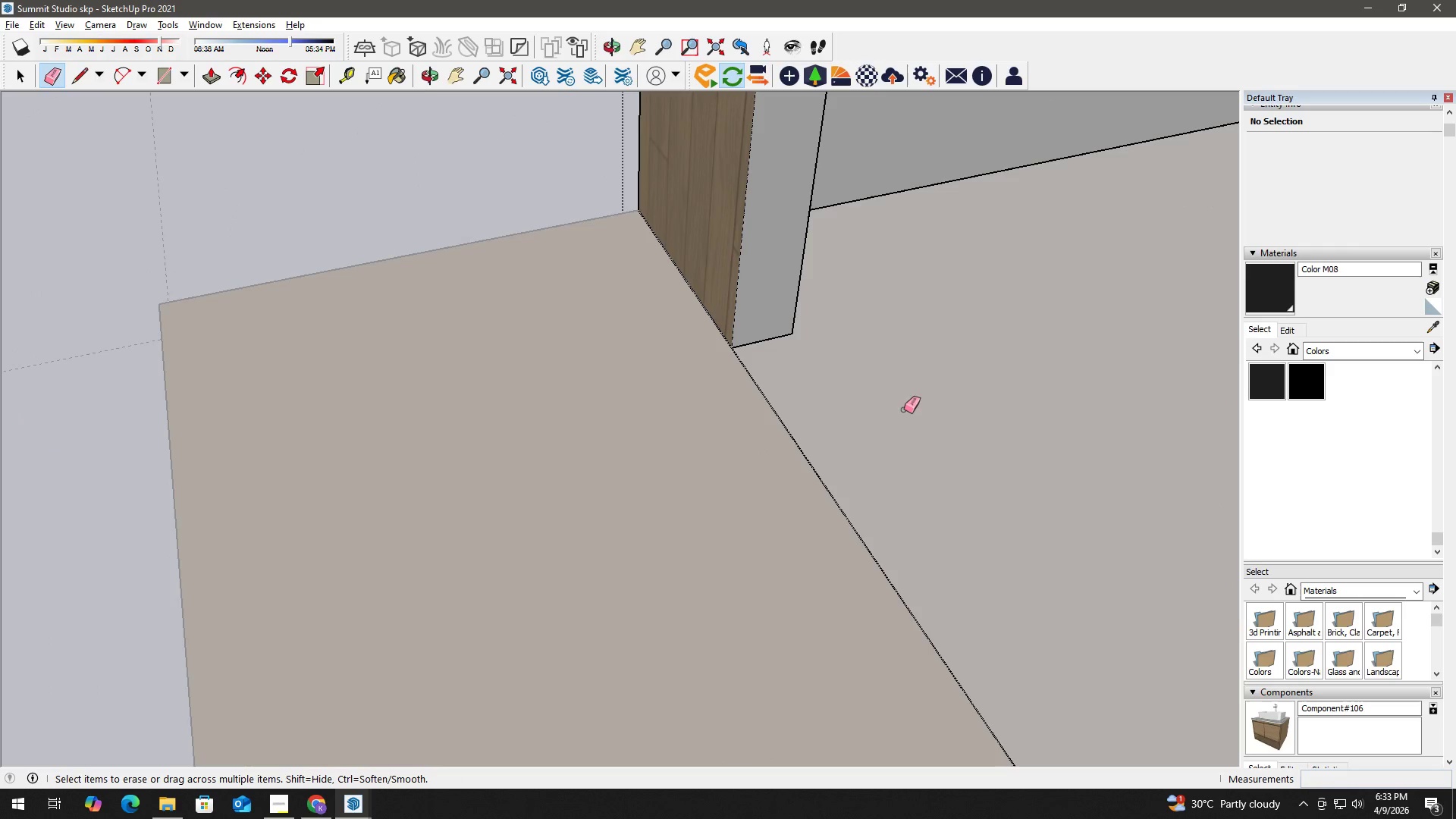 
key(Space)
 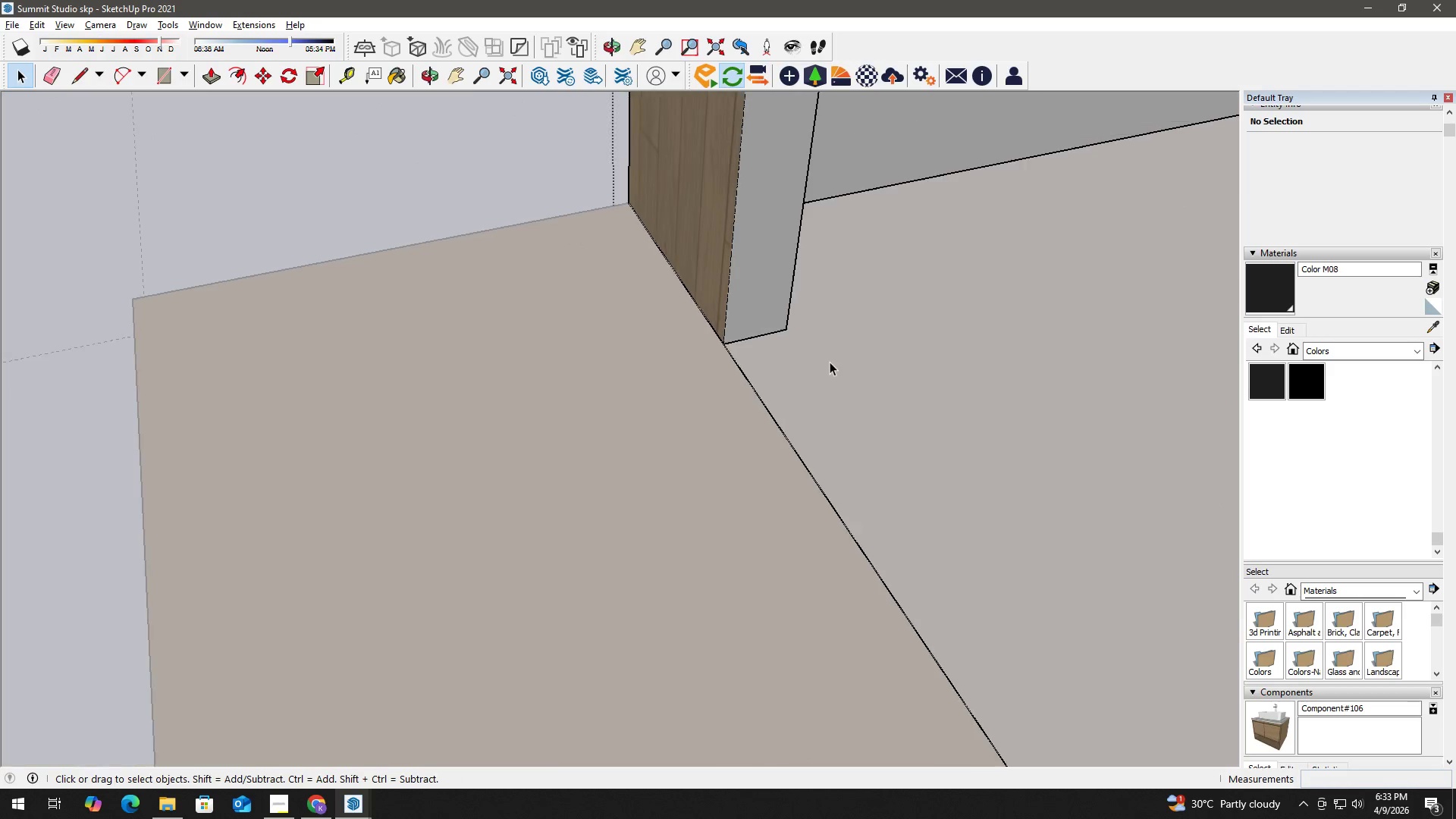 
key(Escape)
 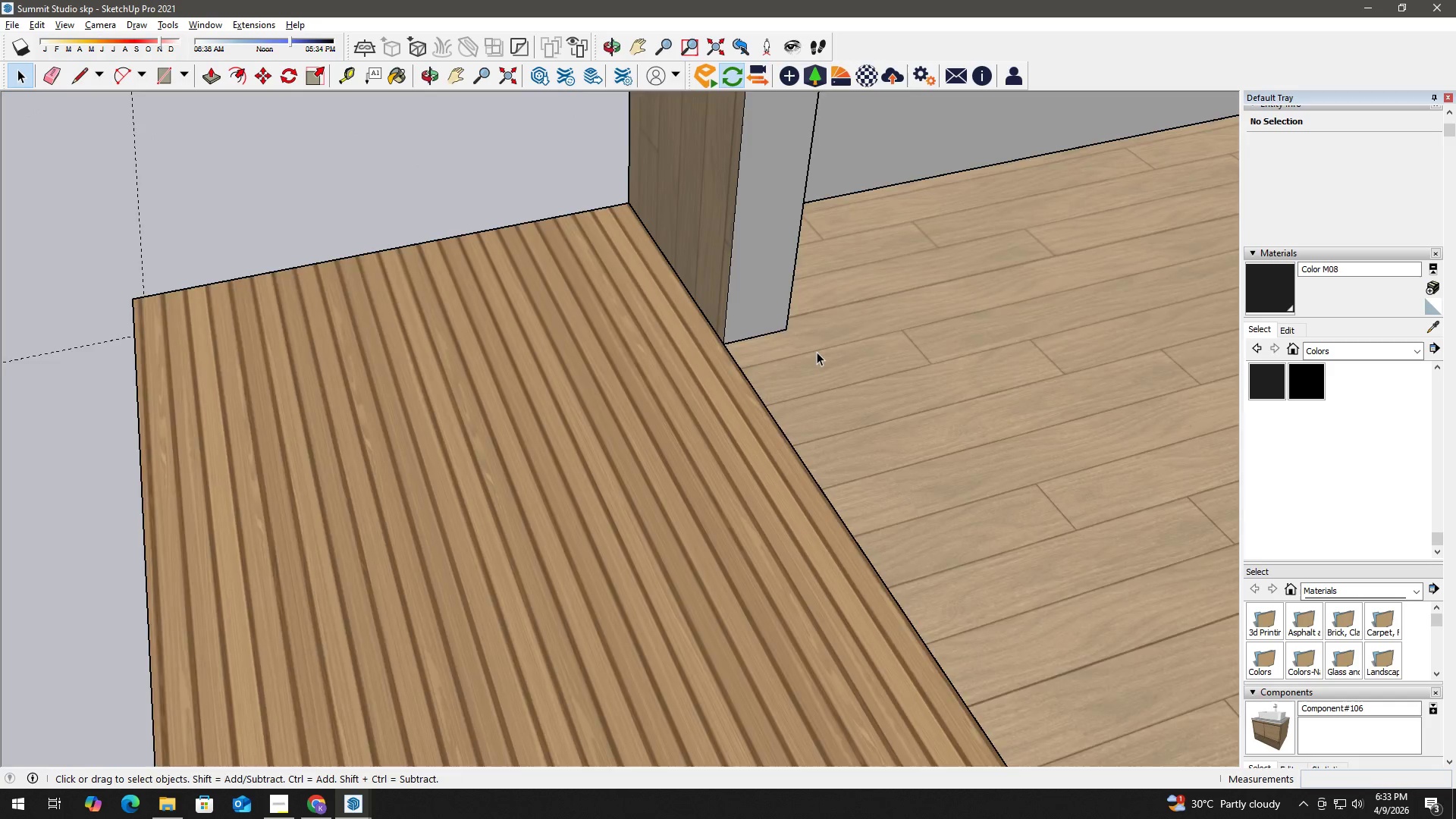 
key(Escape)
 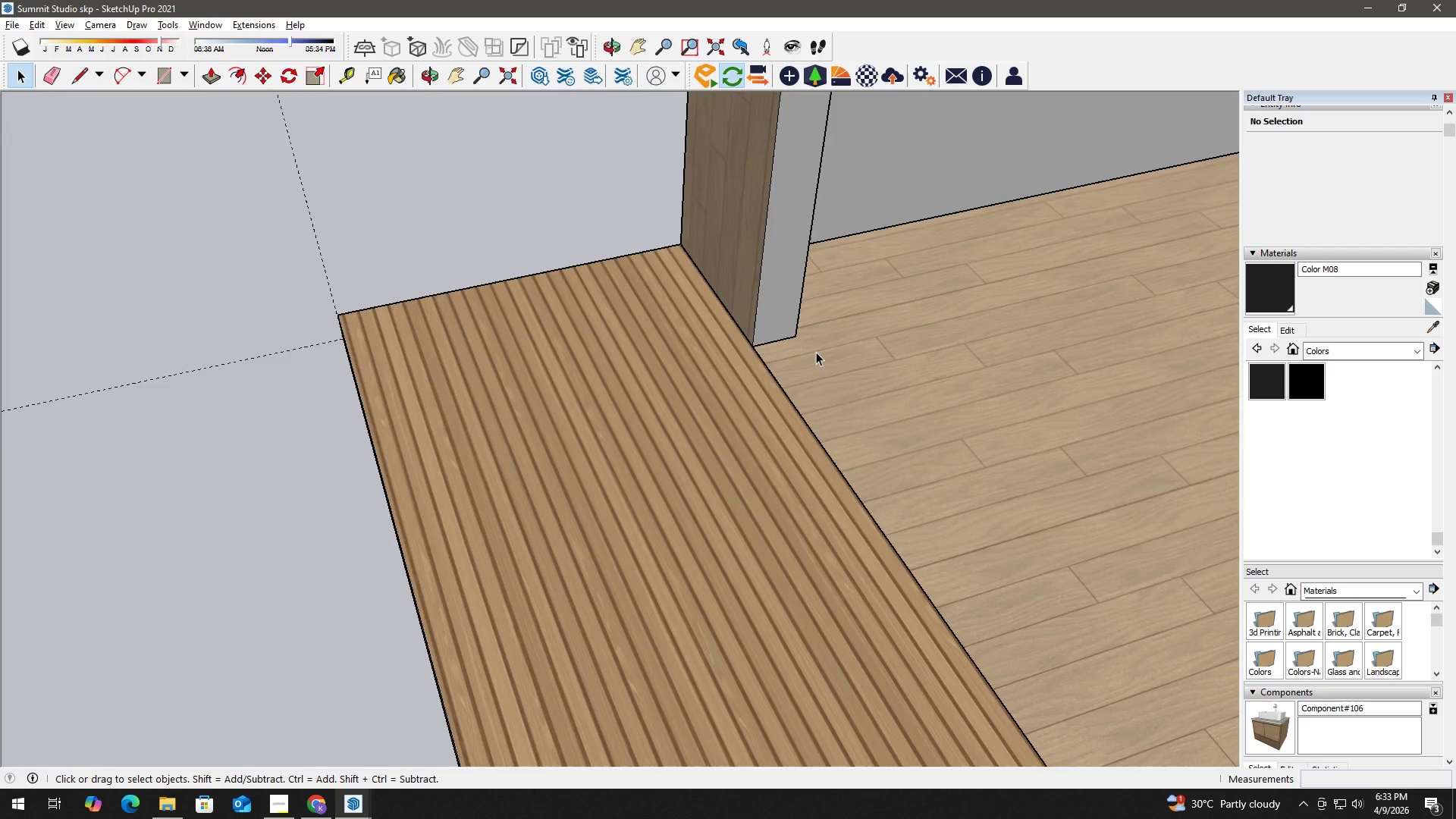 
key(Escape)
 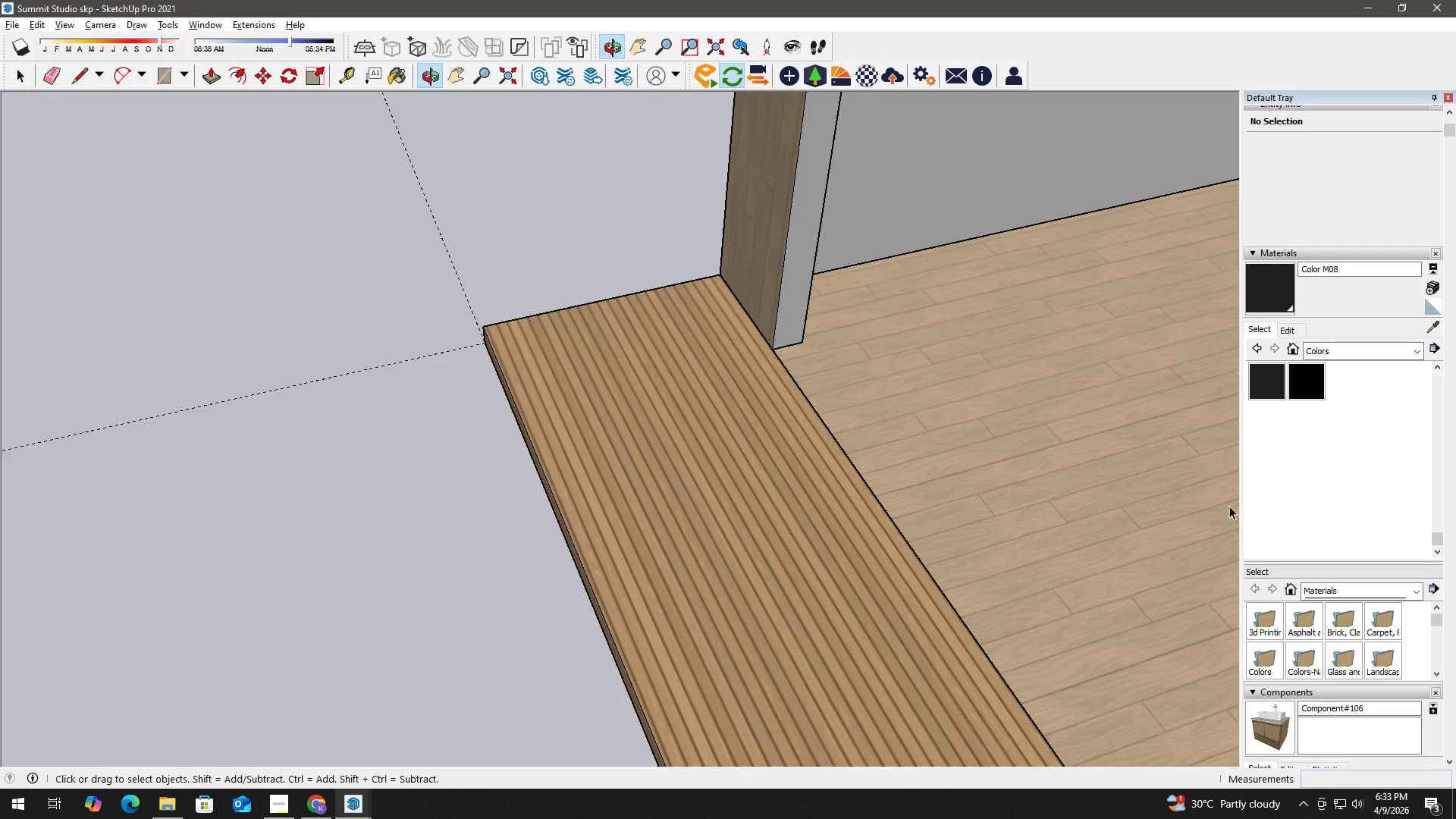 
scroll: coordinate [816, 352], scroll_direction: down, amount: 8.0
 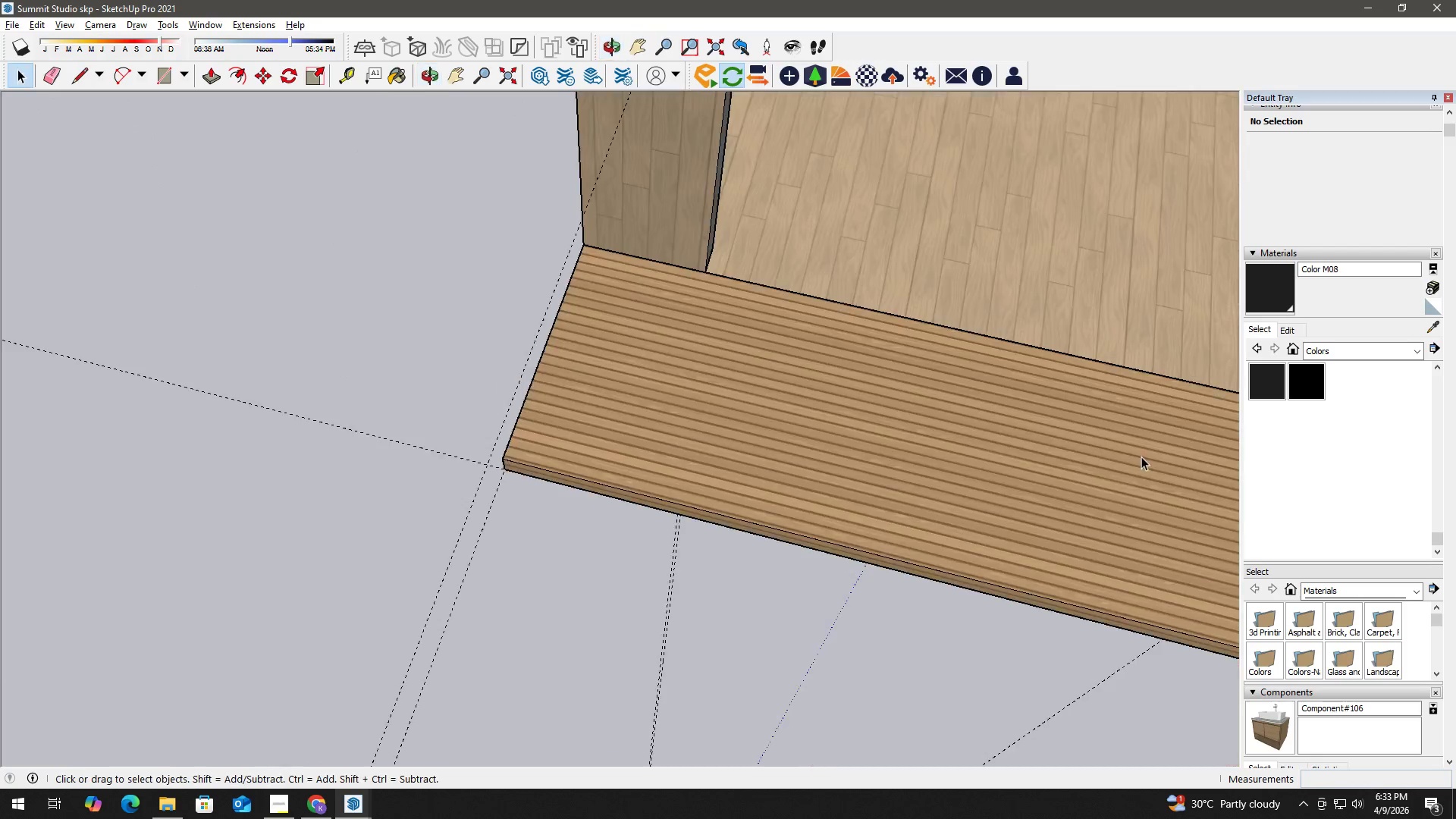 
key(H)
 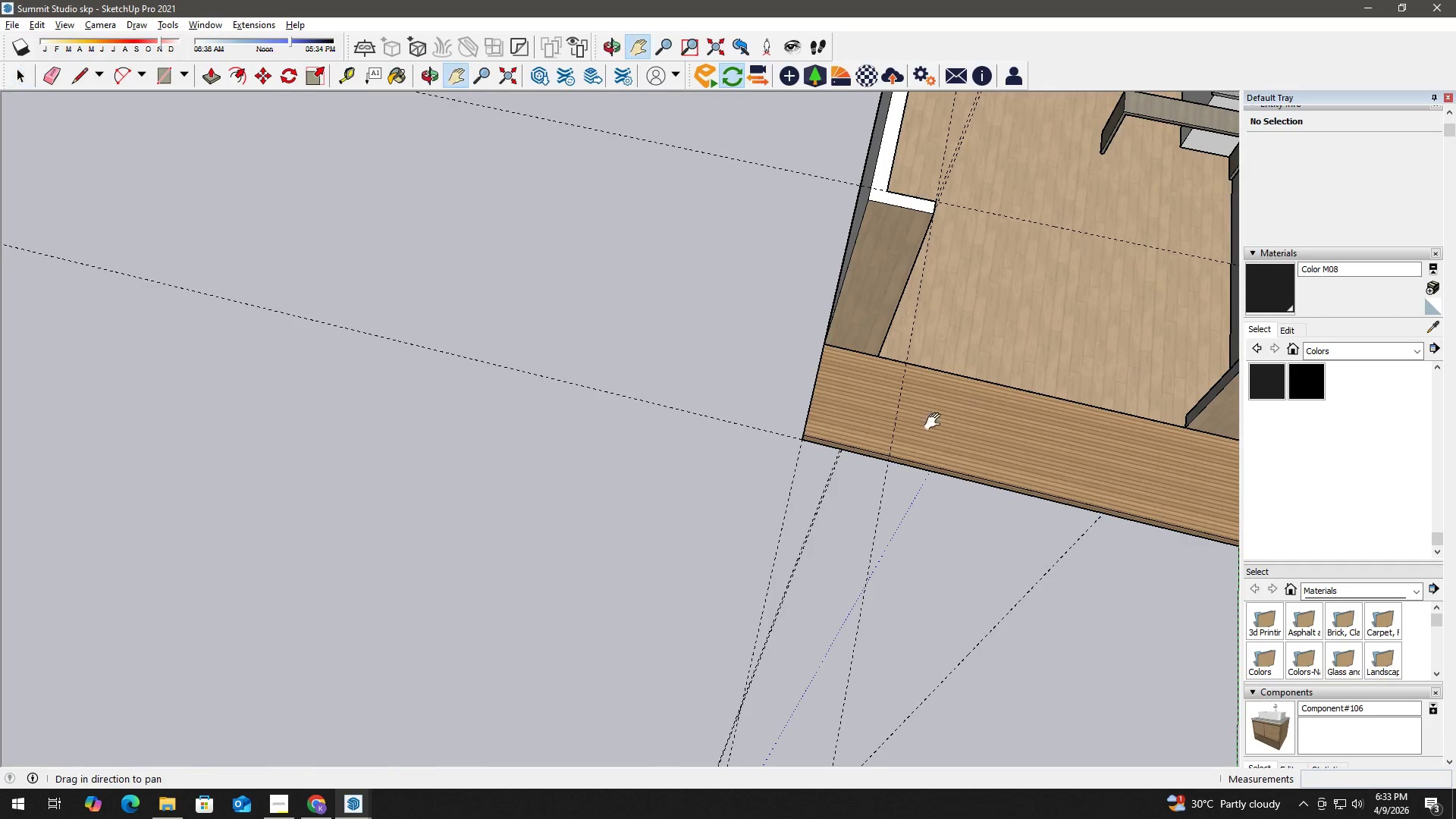 
left_click_drag(start_coordinate=[937, 422], to_coordinate=[702, 332])
 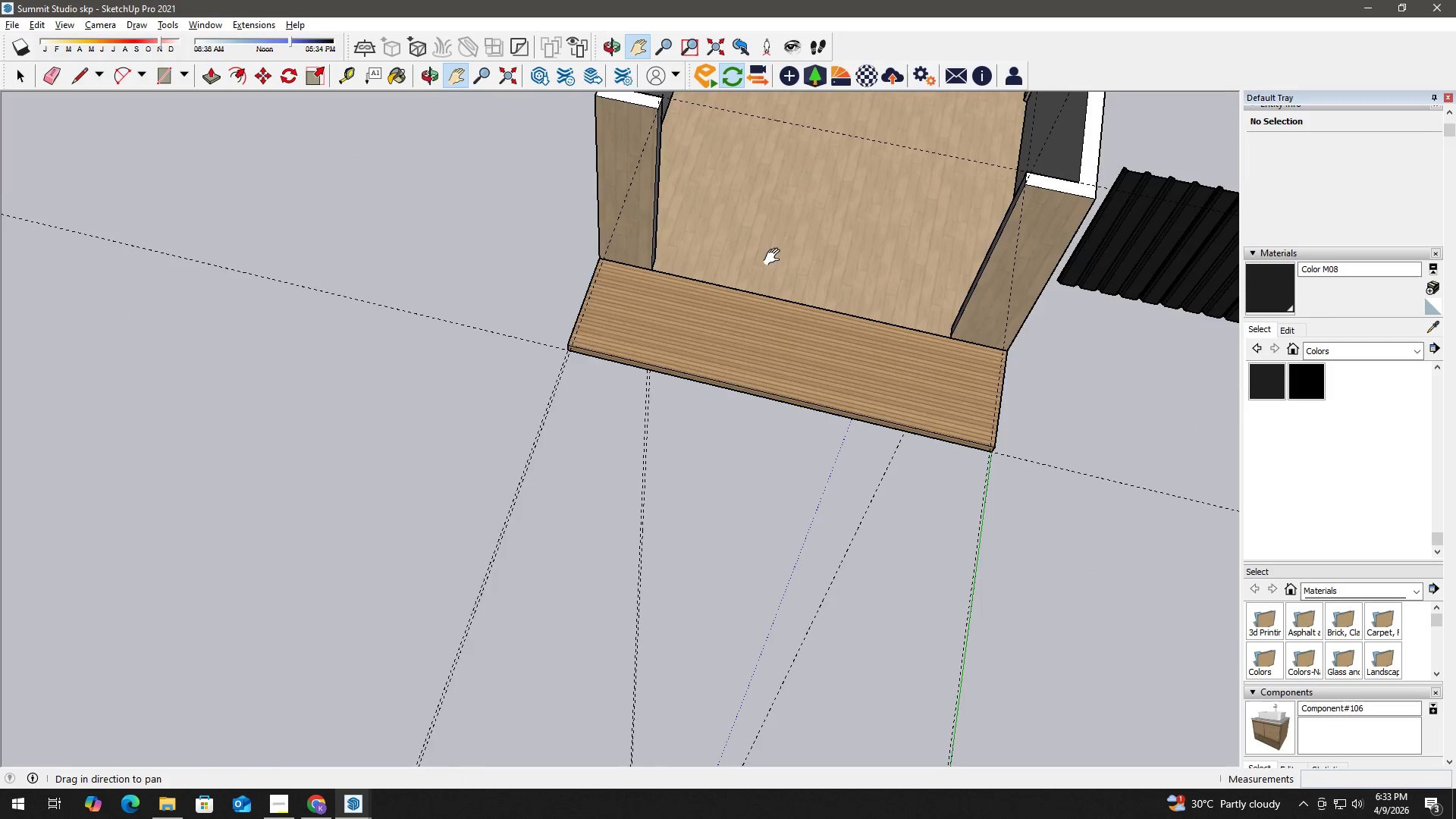 
scroll: coordinate [777, 254], scroll_direction: down, amount: 14.0
 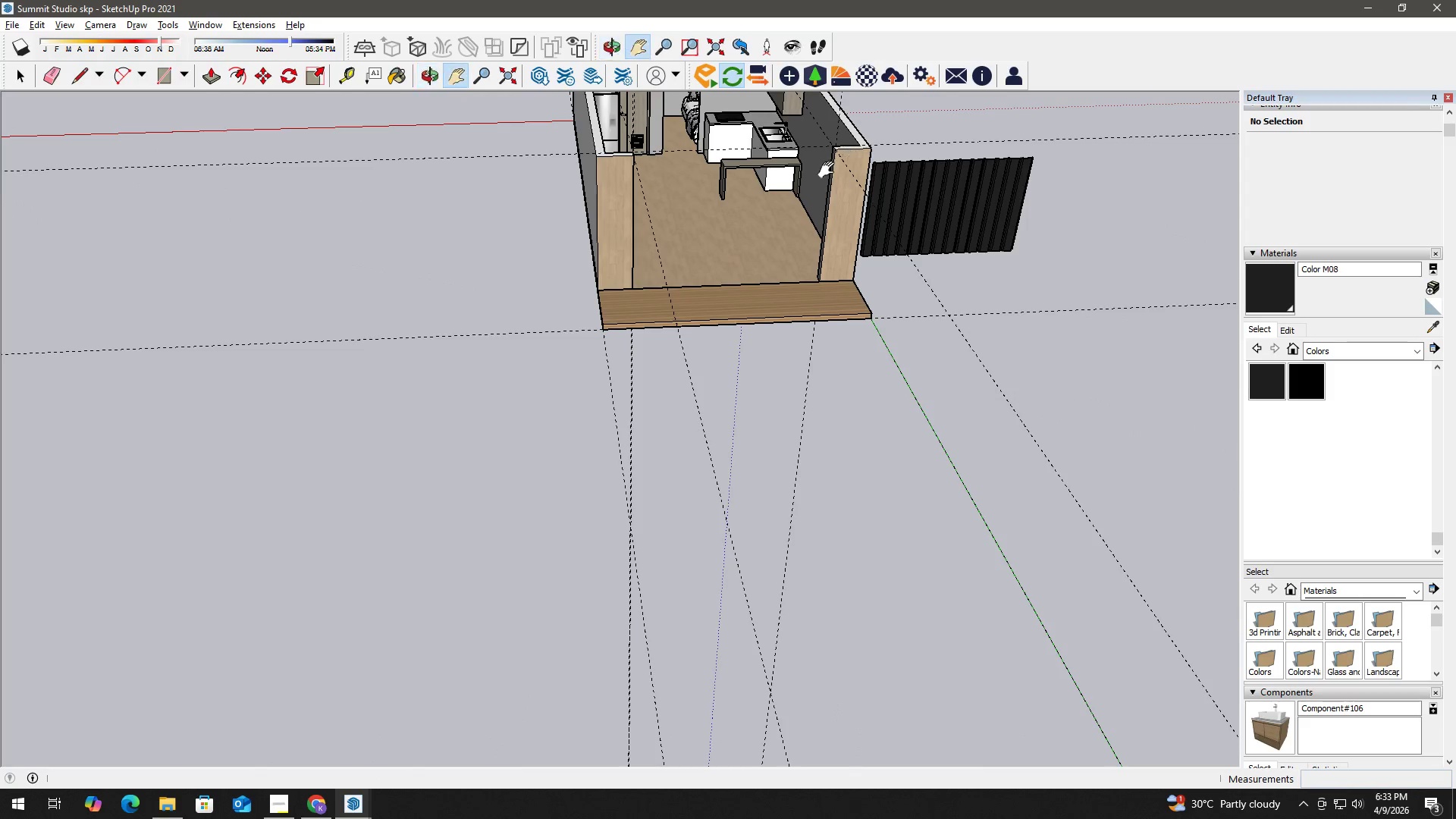 
type(hh)
 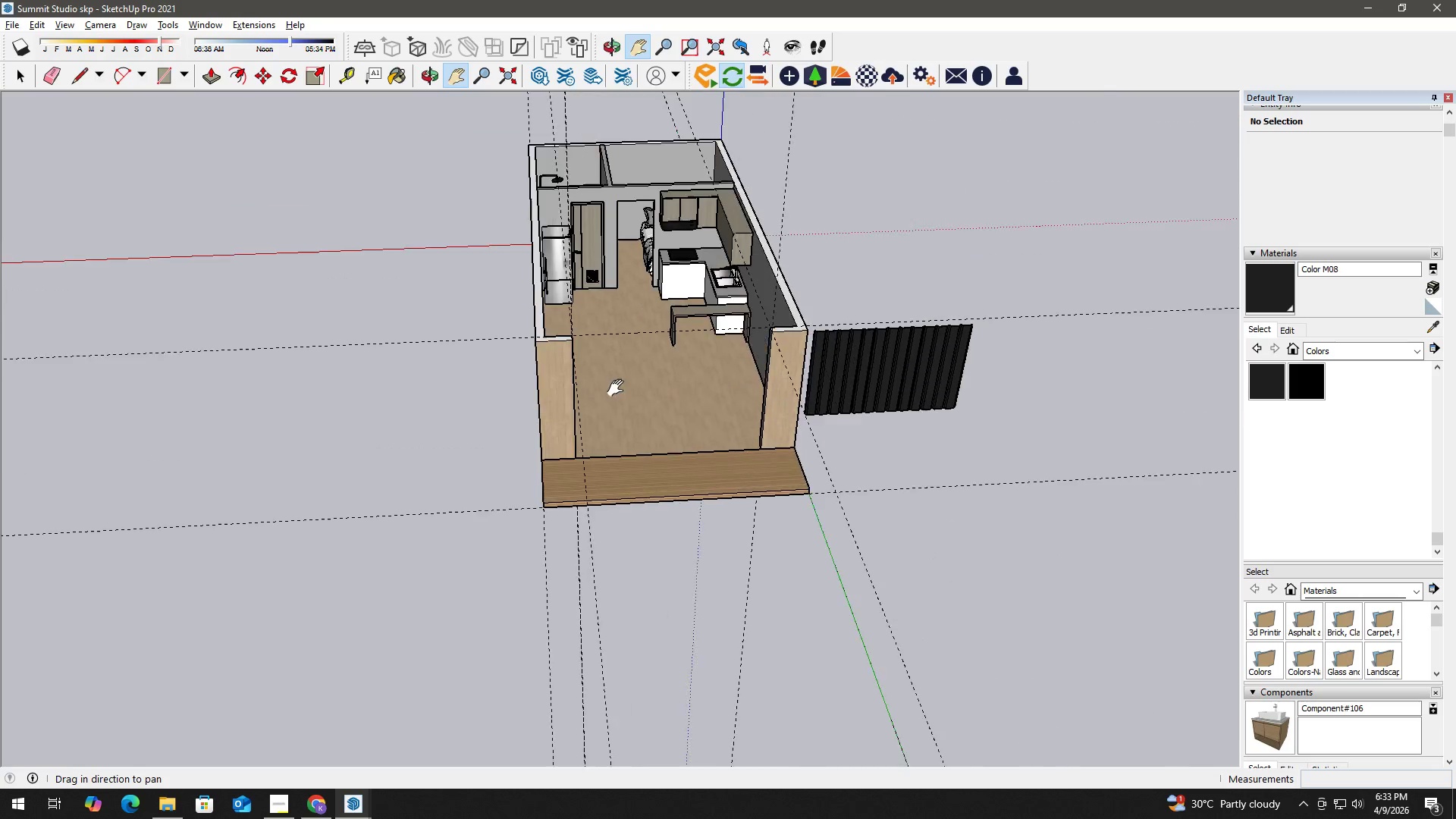 
left_click_drag(start_coordinate=[679, 207], to_coordinate=[626, 390])
 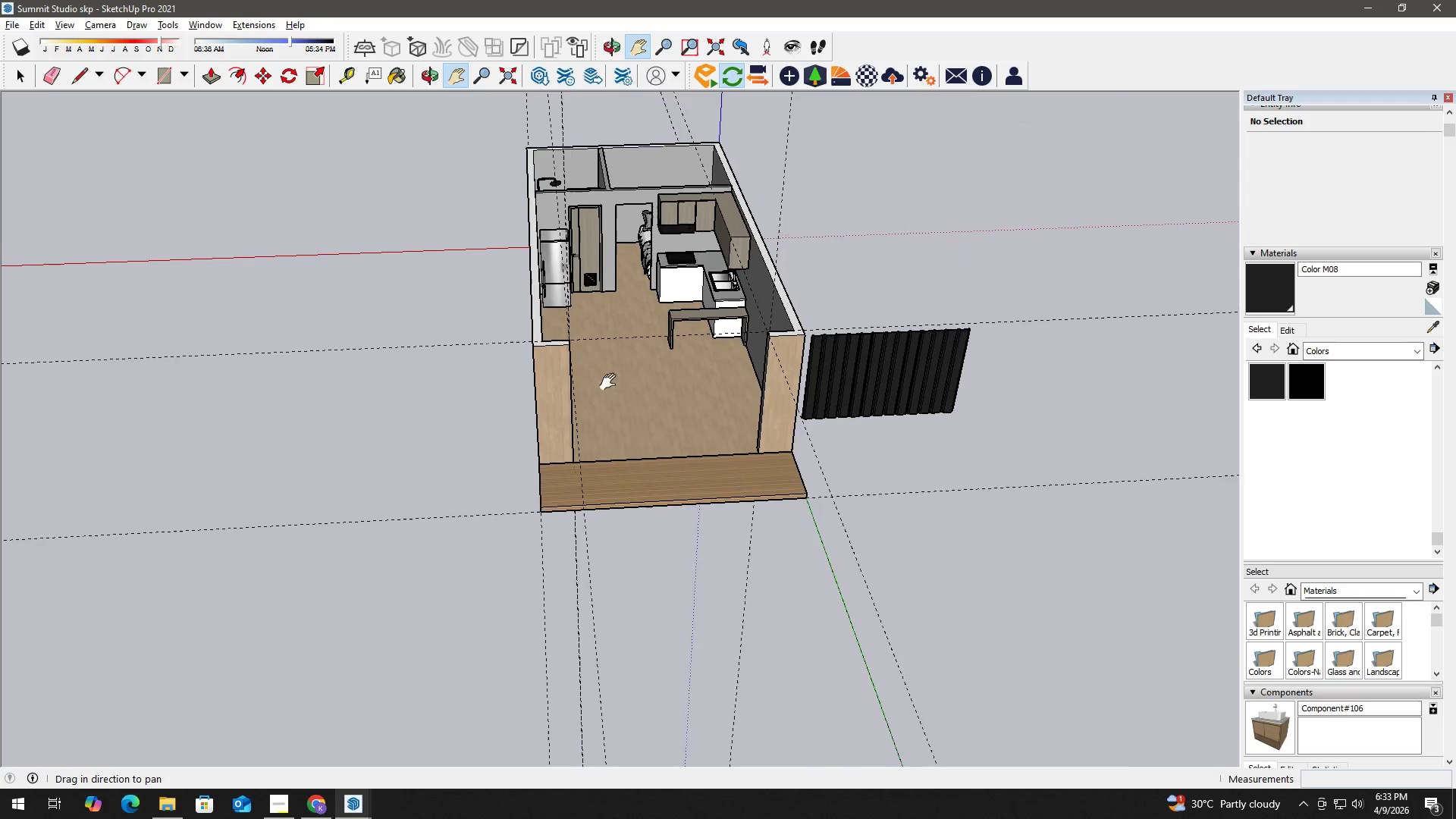 
scroll: coordinate [691, 199], scroll_direction: none, amount: 0.0
 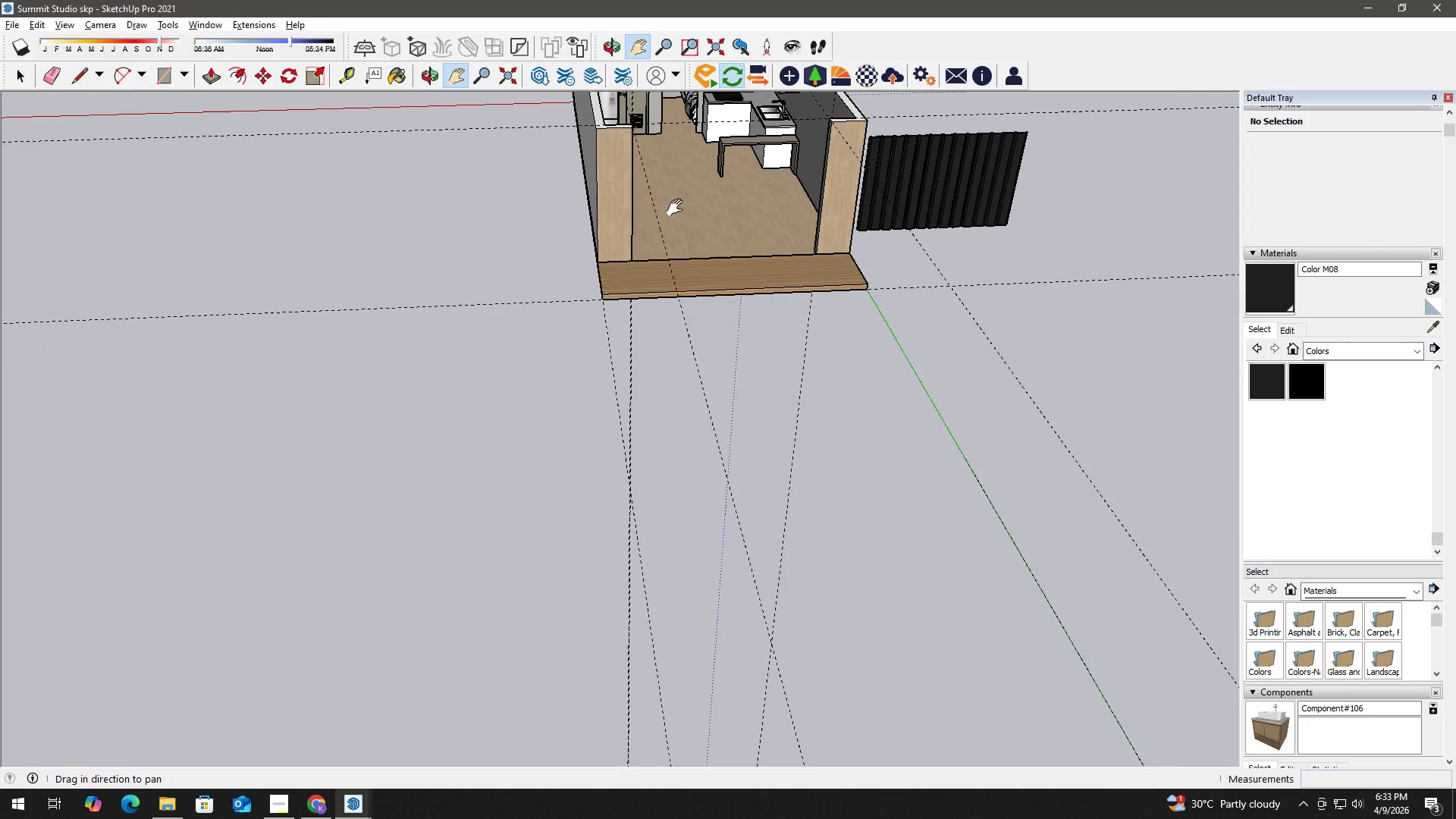 
key(R)
 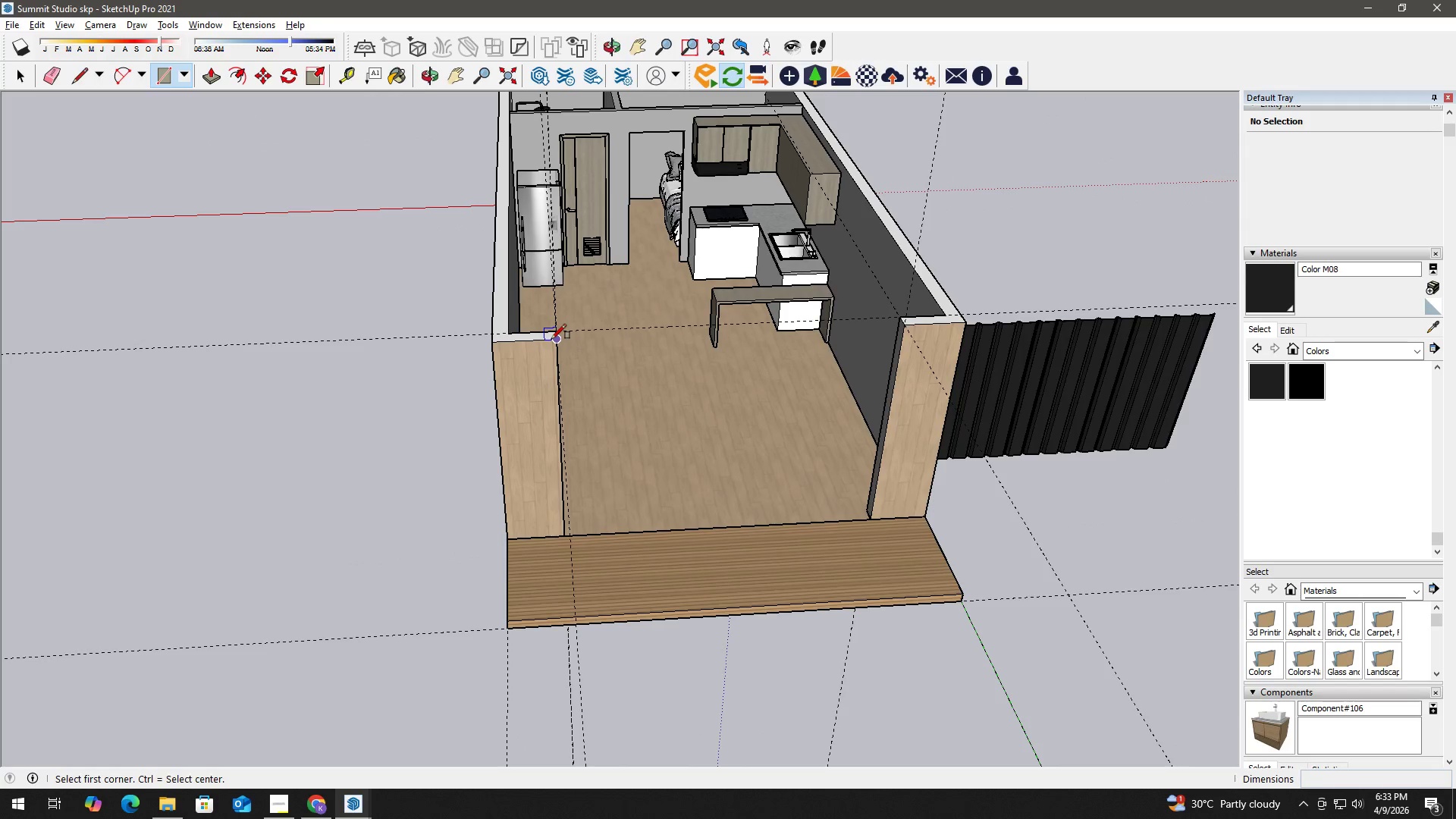 
scroll: coordinate [573, 337], scroll_direction: up, amount: 6.0
 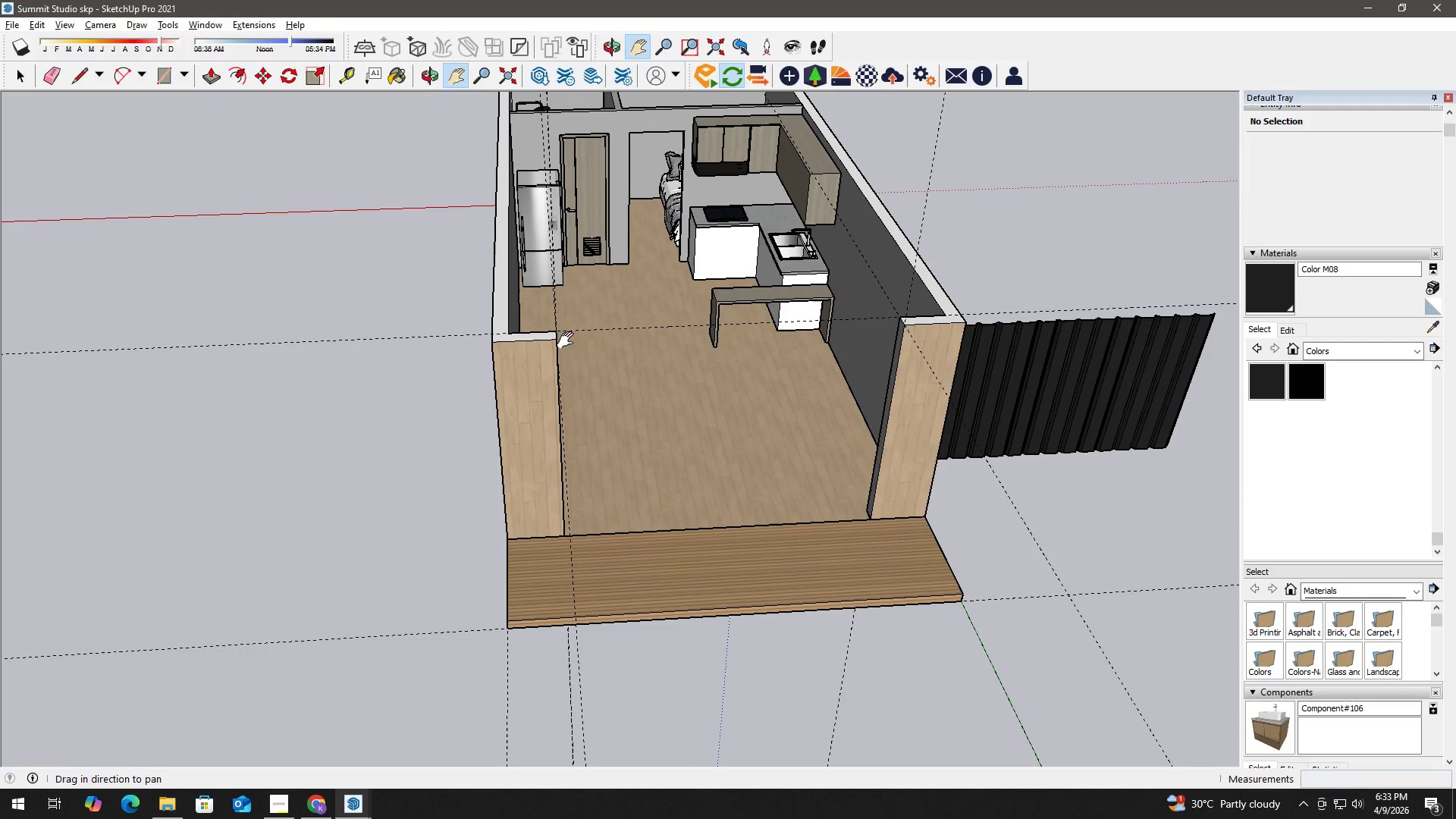 
left_click([556, 339])
 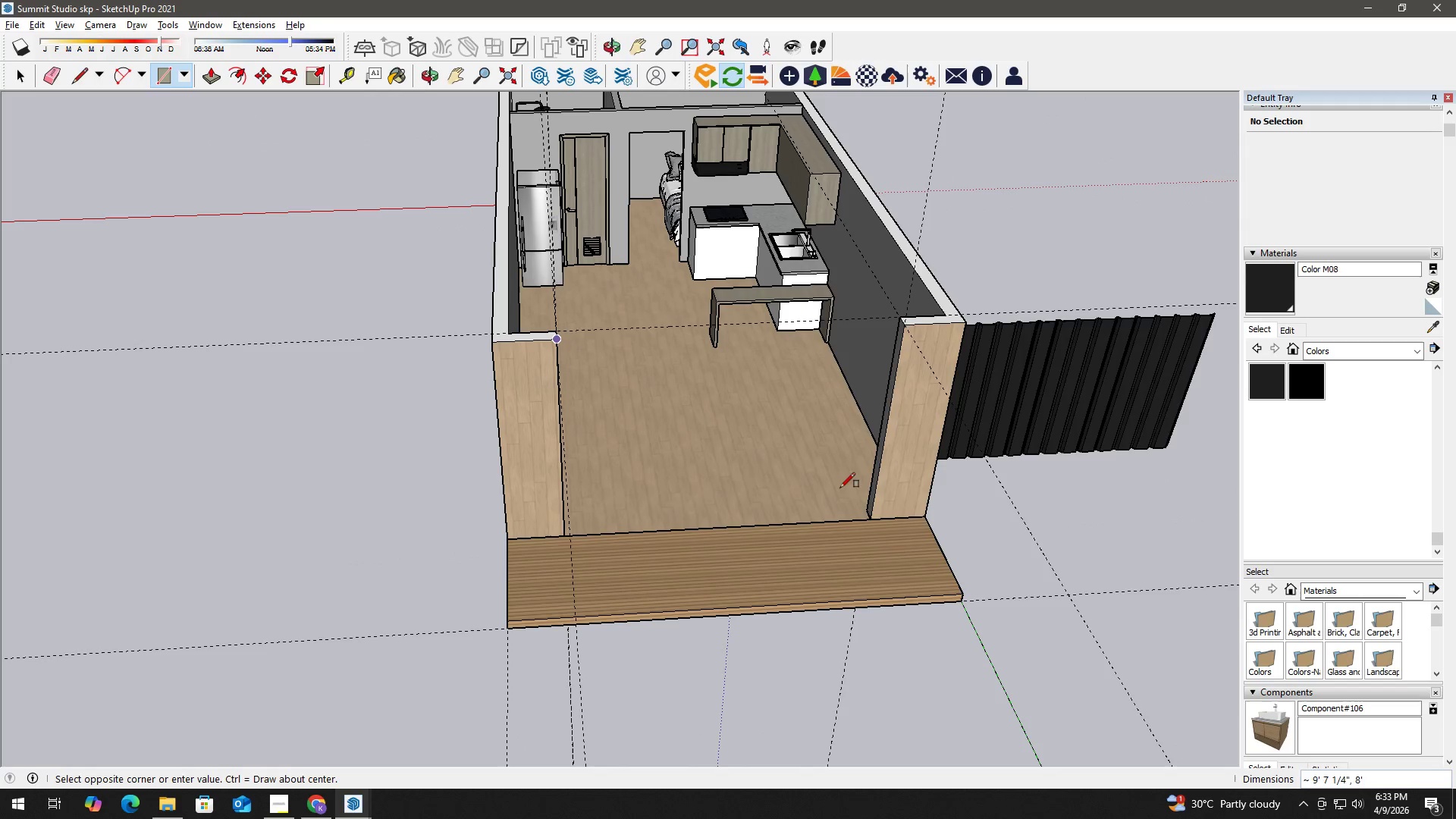 
scroll: coordinate [852, 513], scroll_direction: up, amount: 6.0
 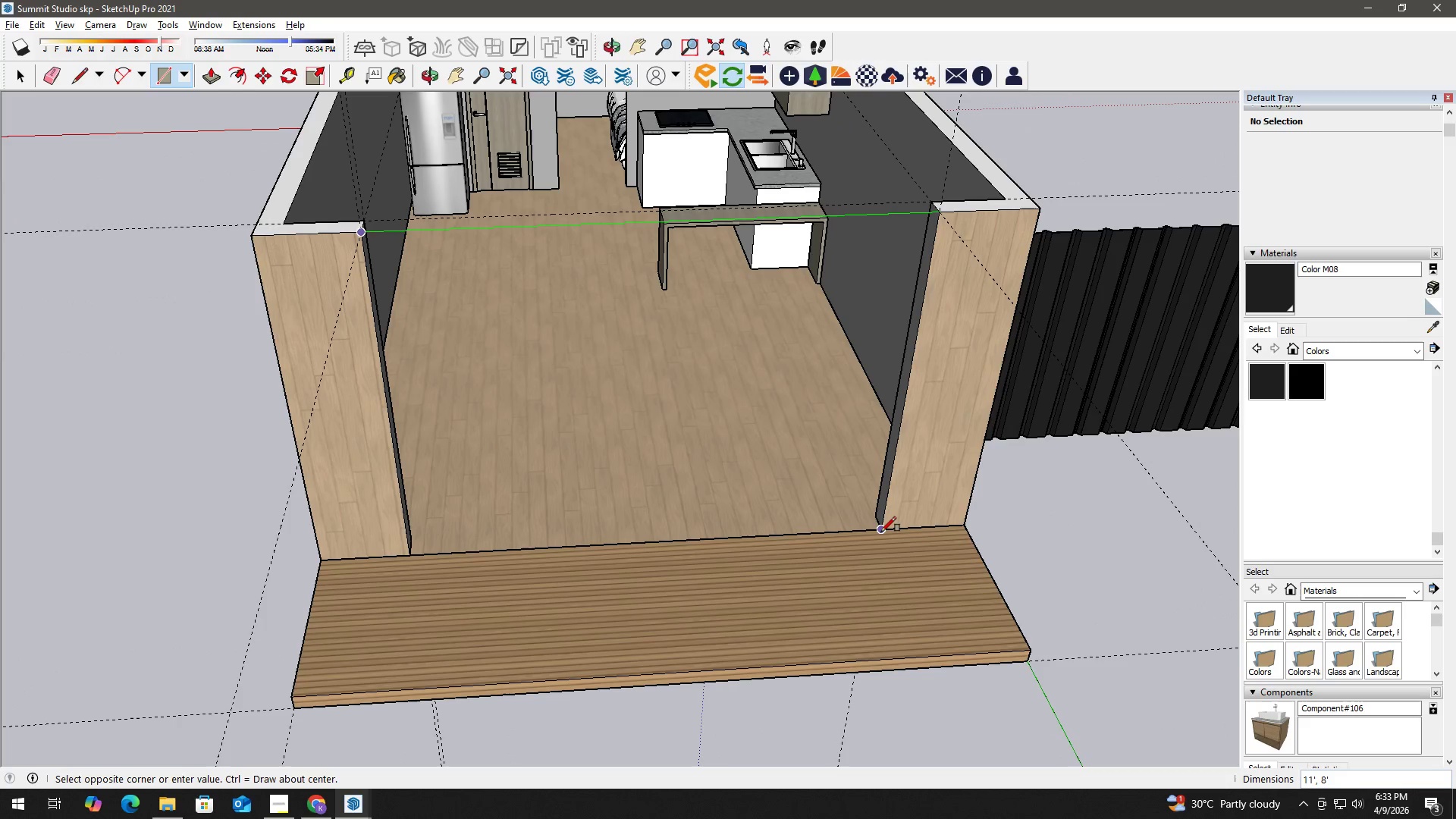 
left_click([881, 532])
 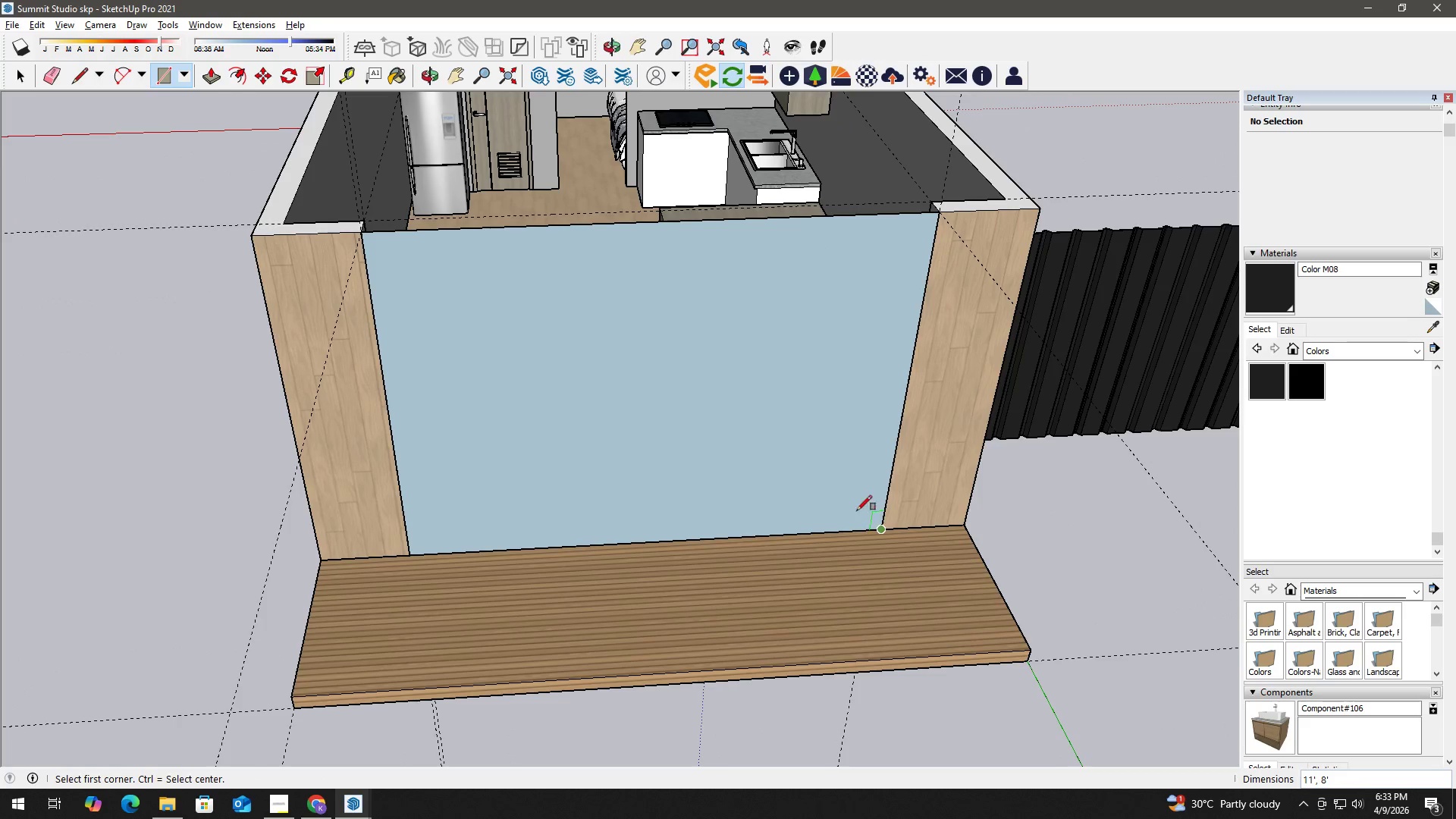 
key(Space)
 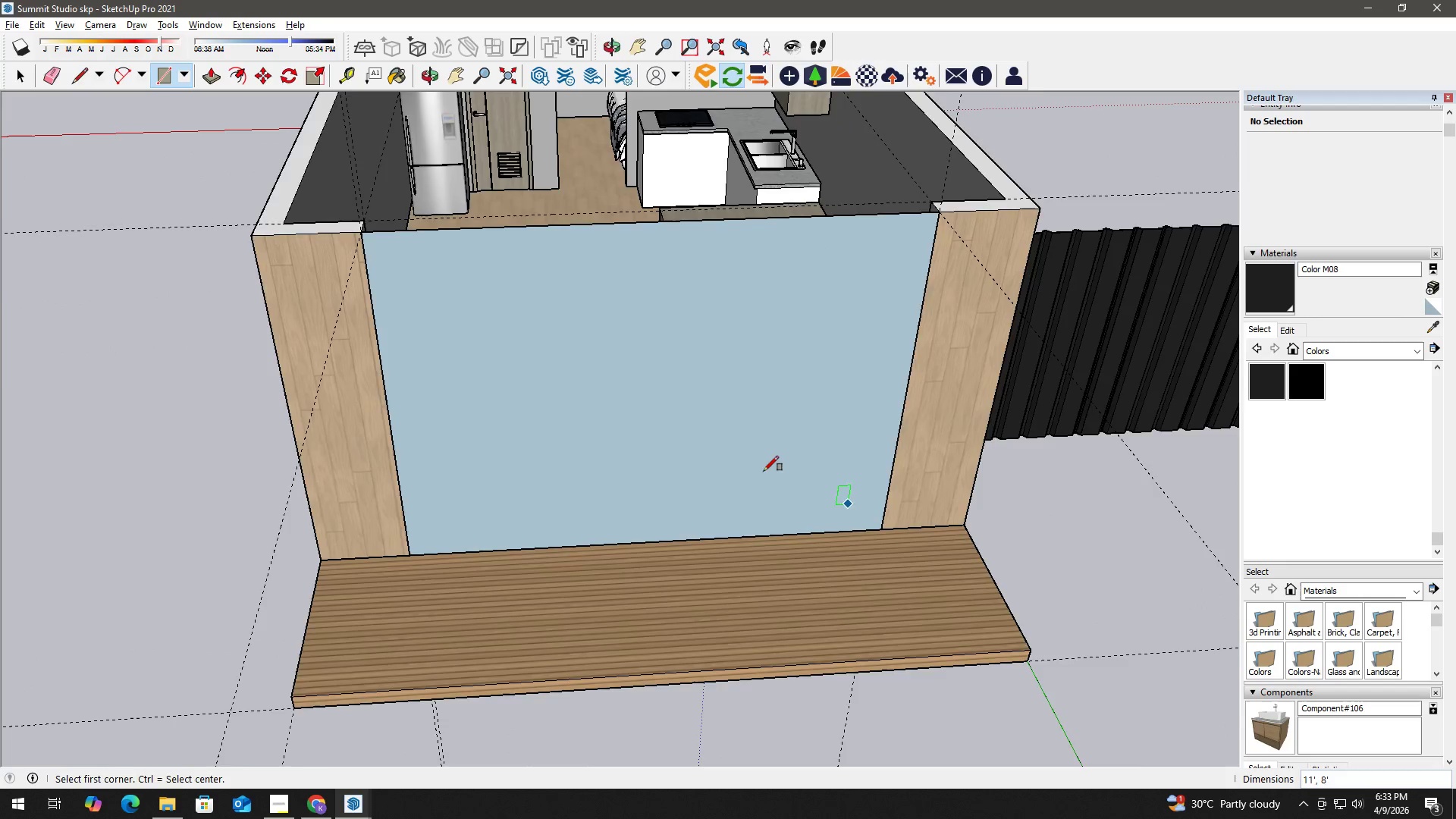 
key(F)
 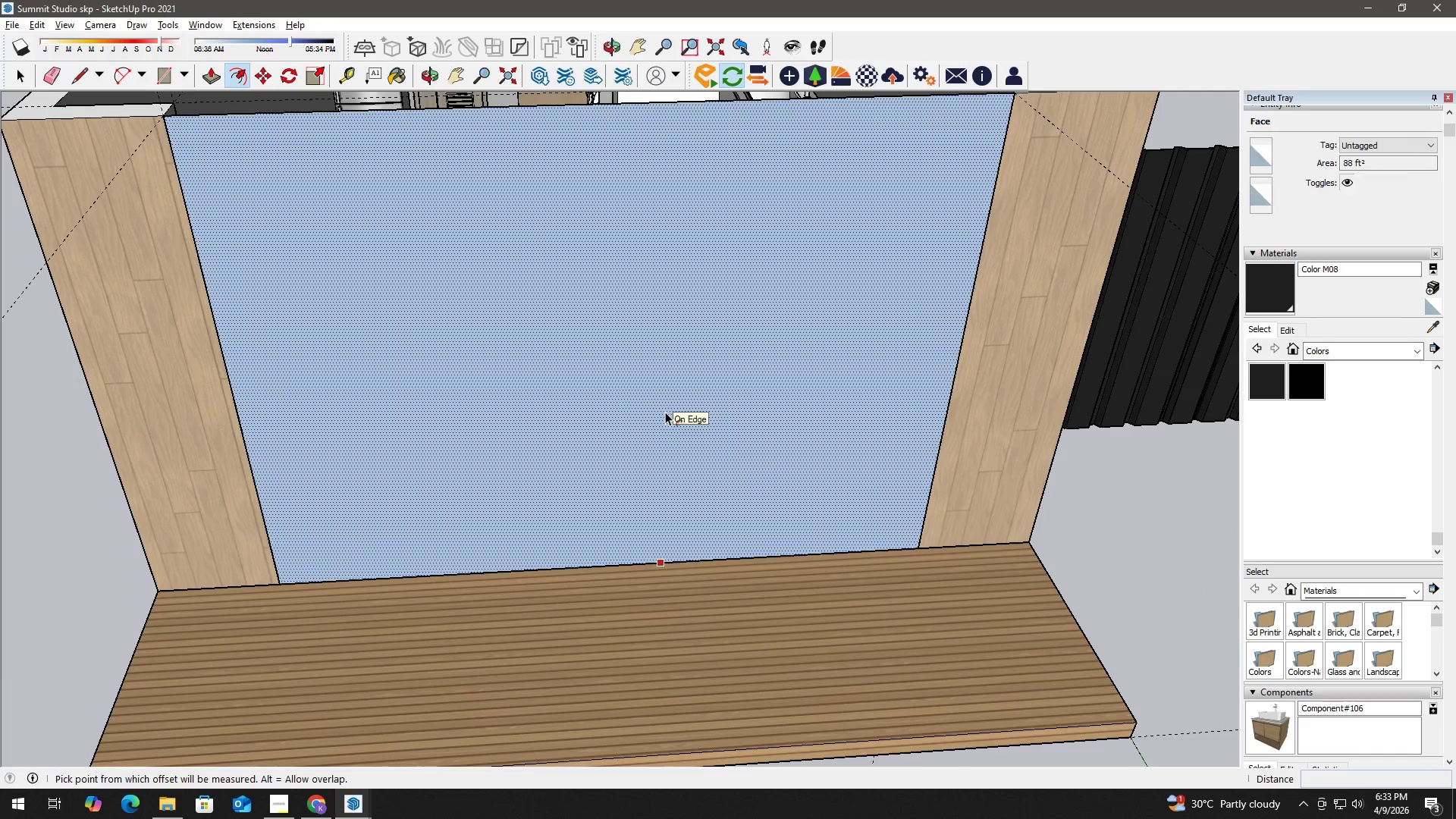 
scroll: coordinate [761, 470], scroll_direction: up, amount: 3.0
 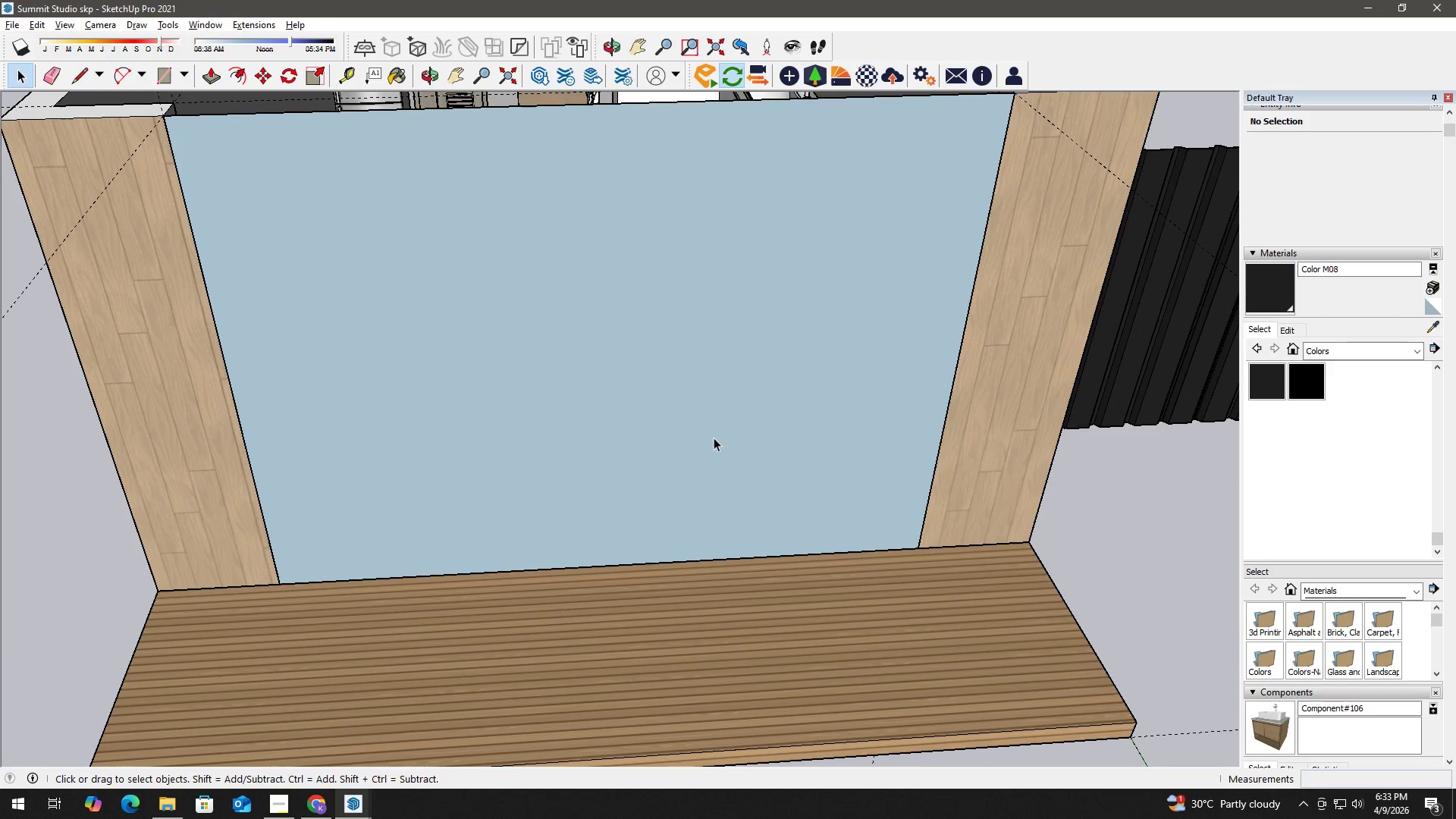 
left_click([665, 412])
 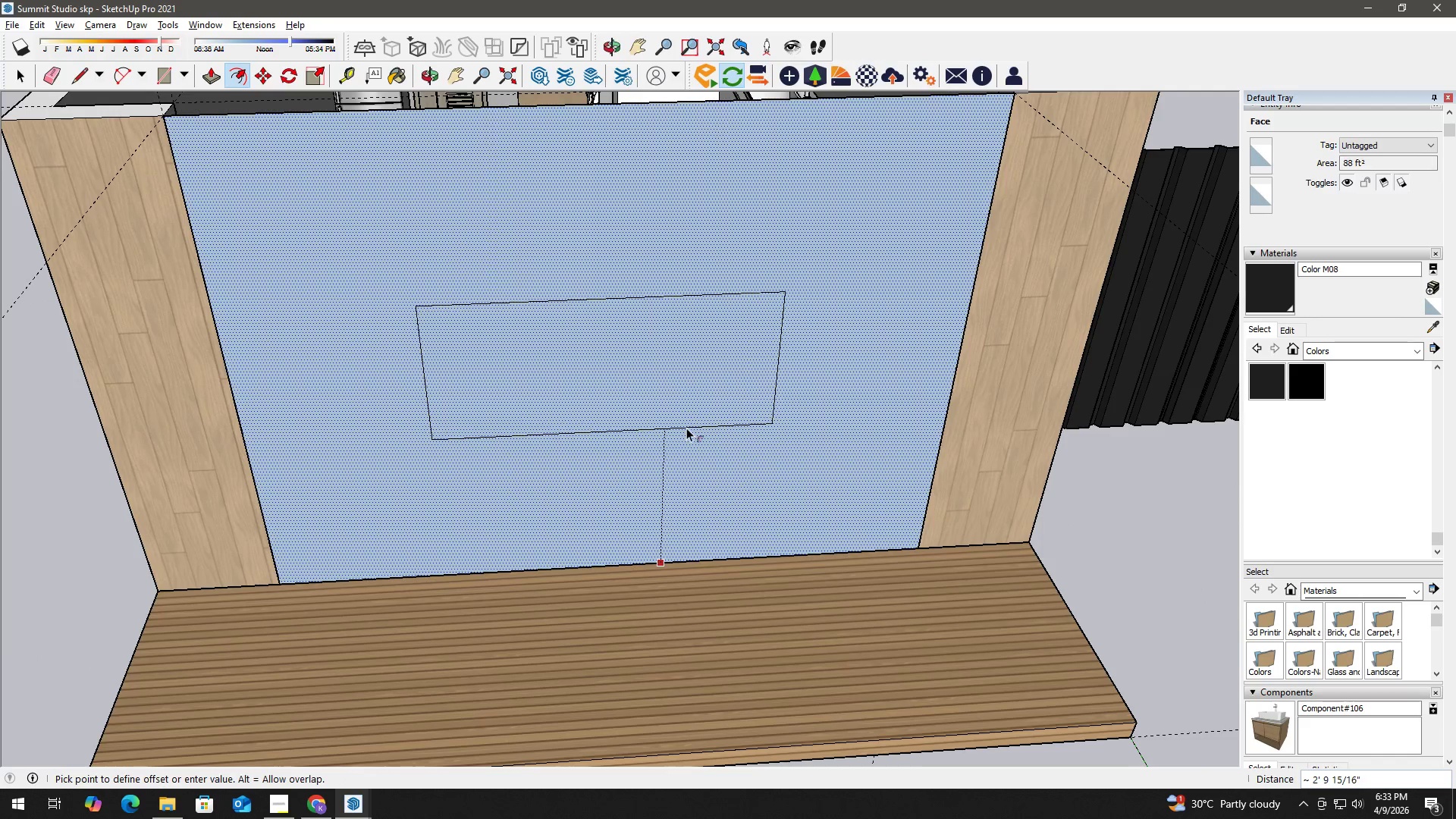 
key(Numpad2)
 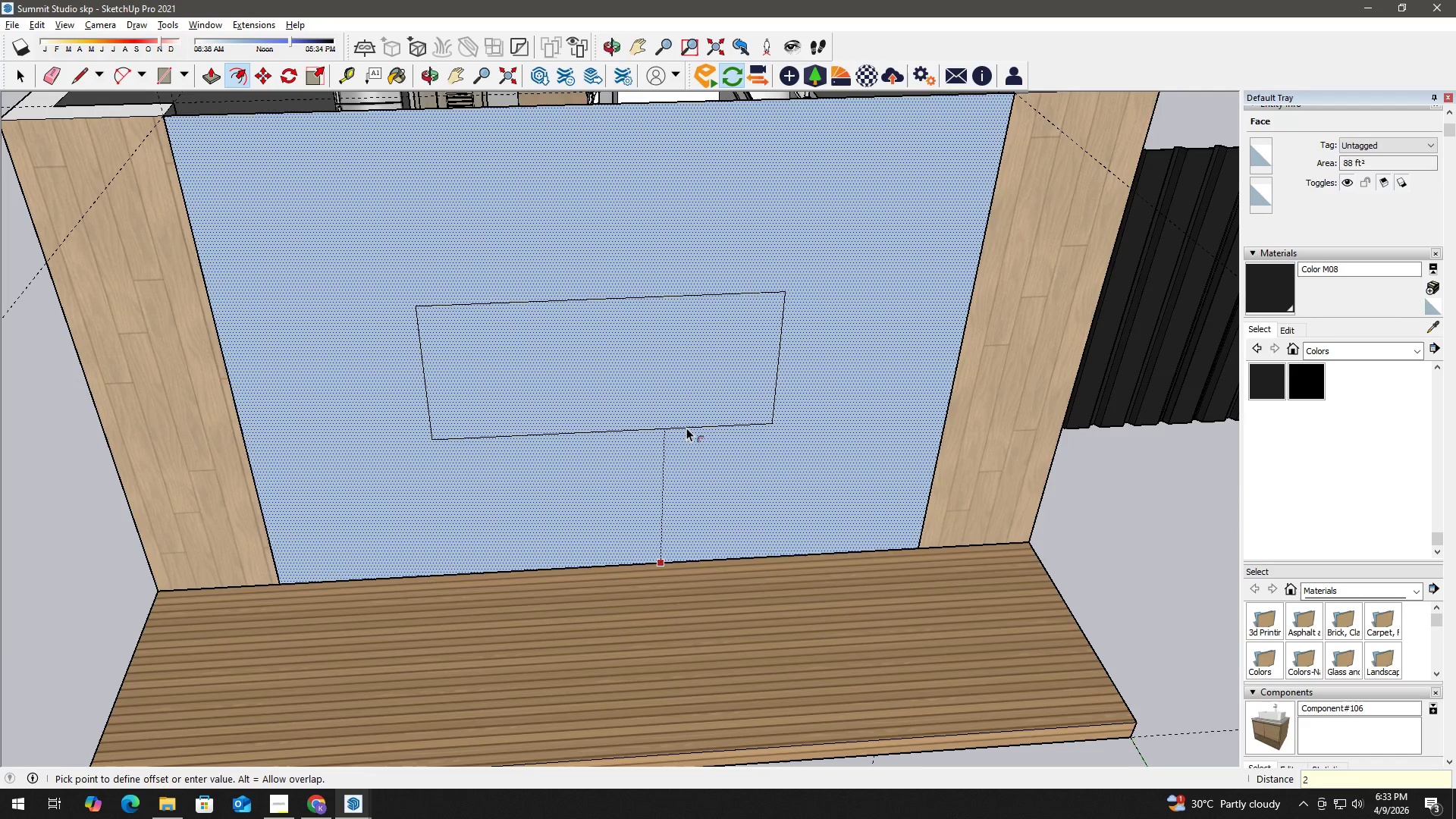 
key(Shift+Quote)
 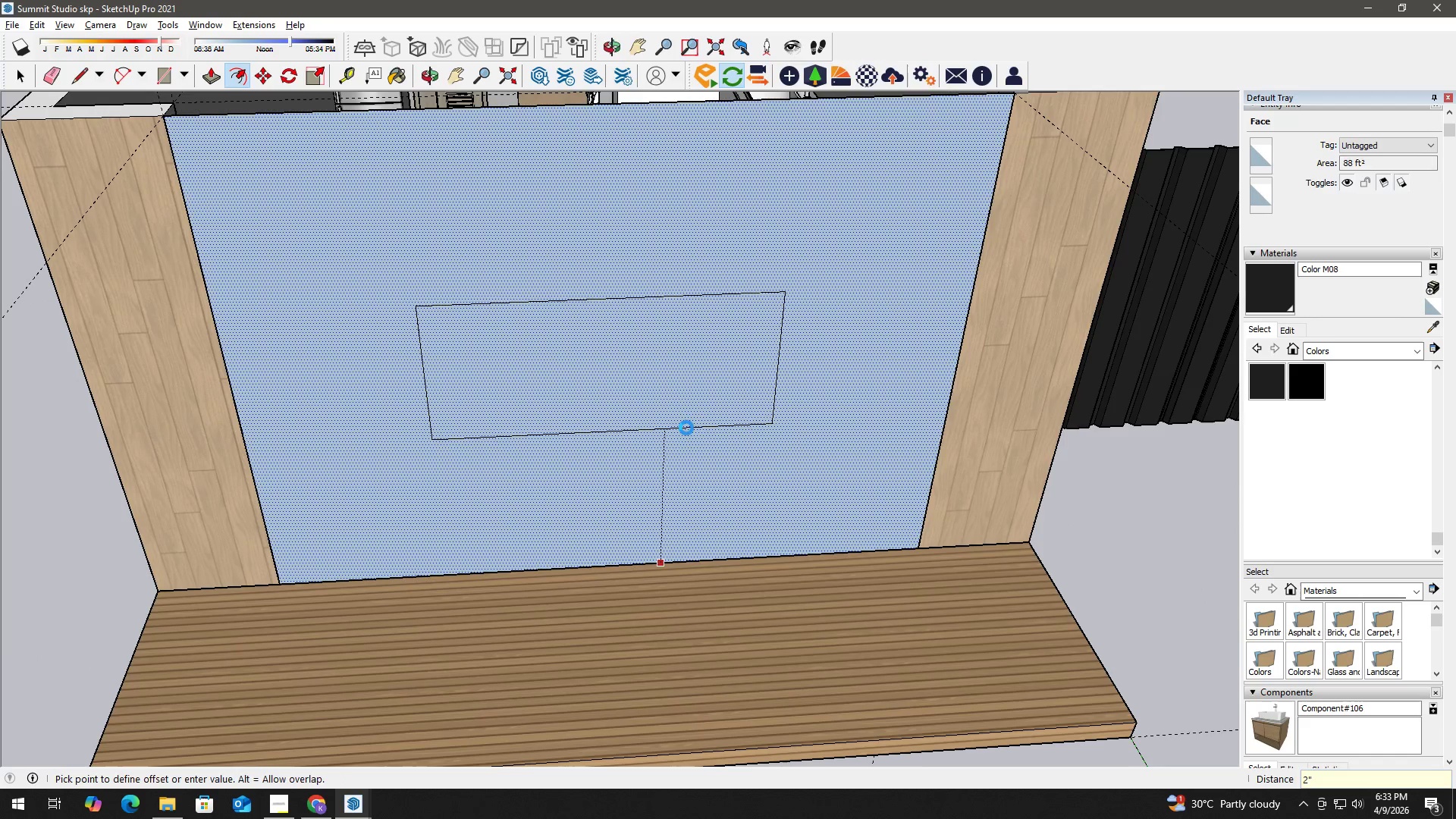 
key(Enter)
 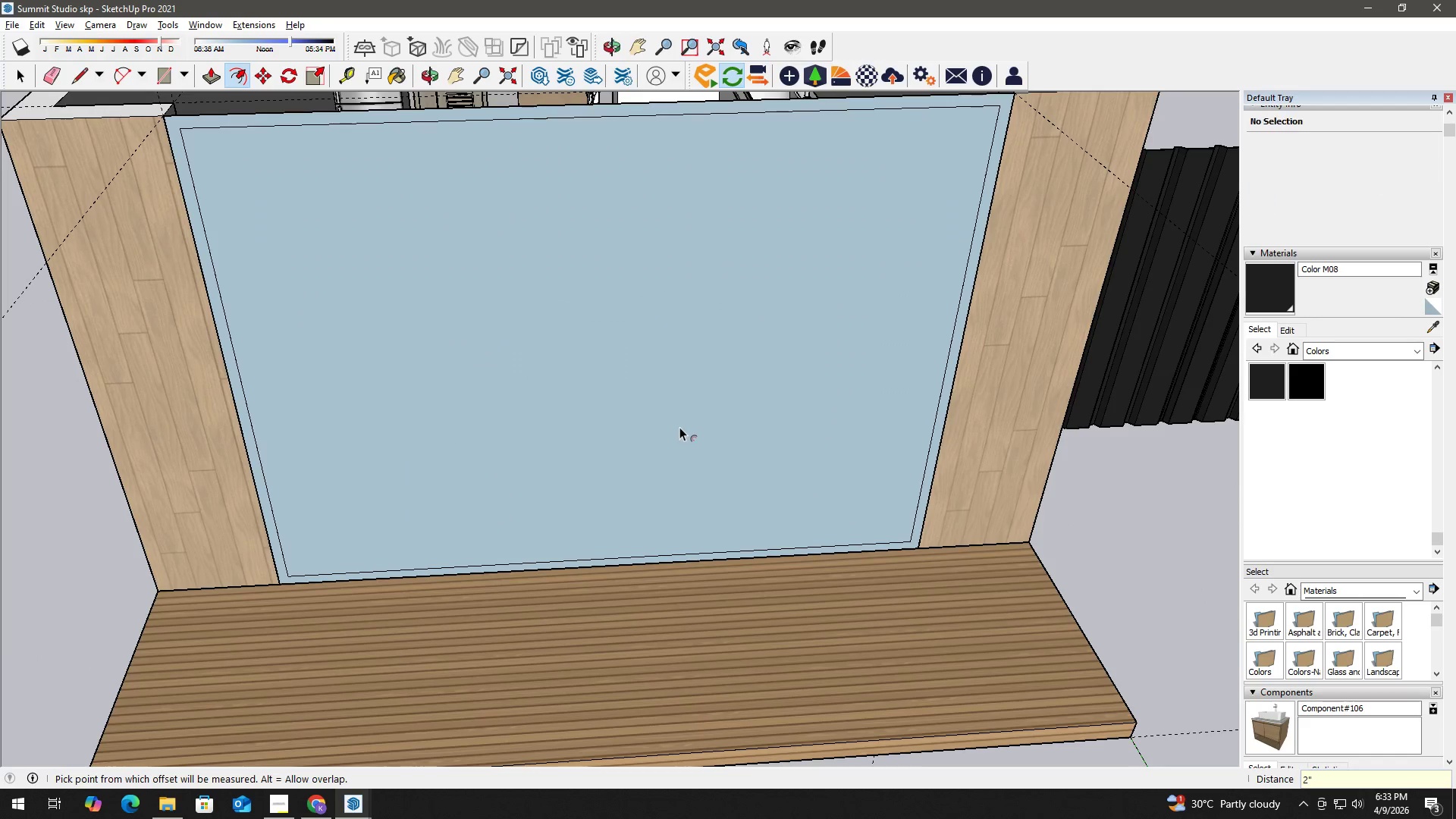 
key(Space)
 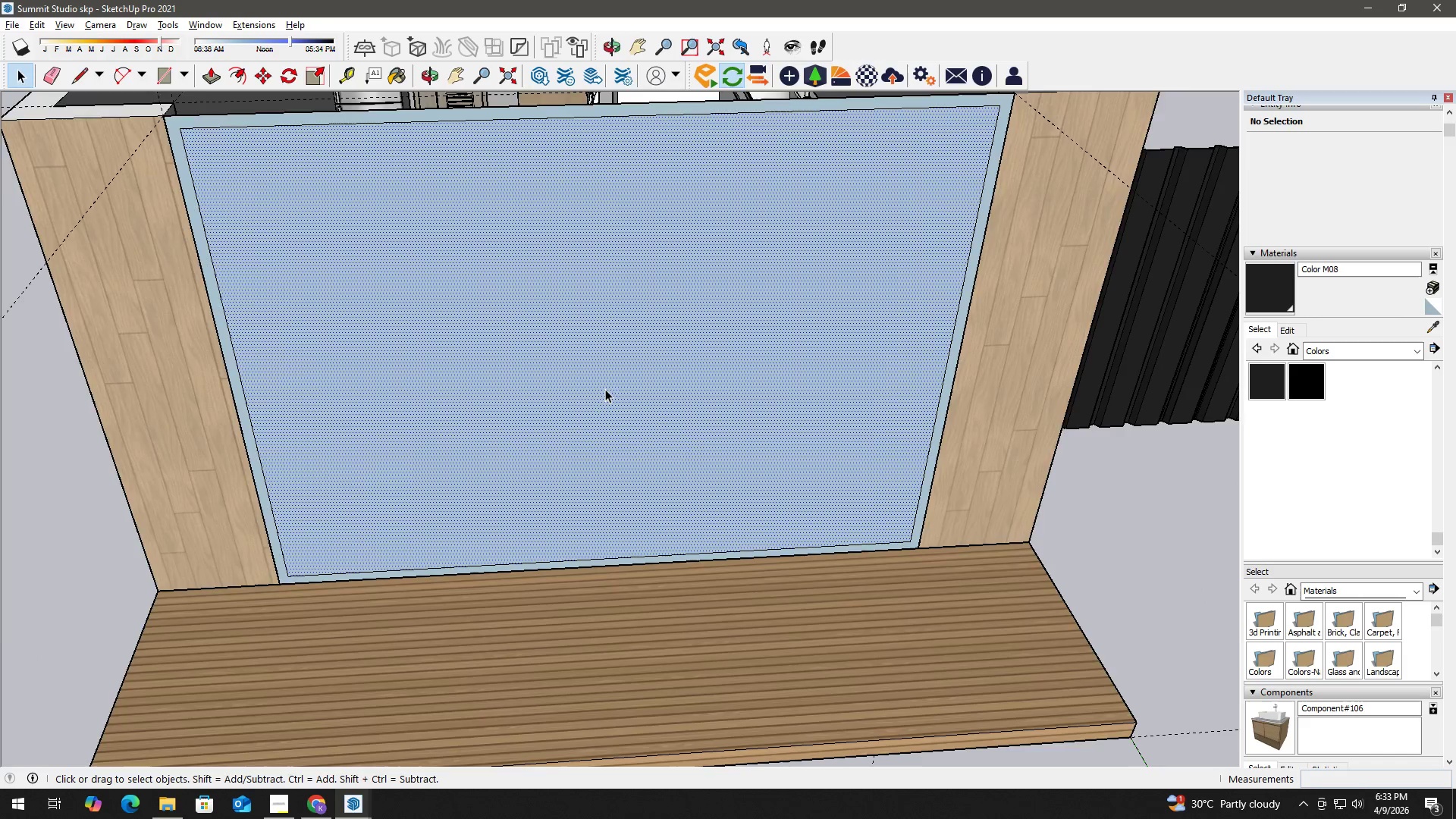 
scroll: coordinate [604, 391], scroll_direction: down, amount: 3.0
 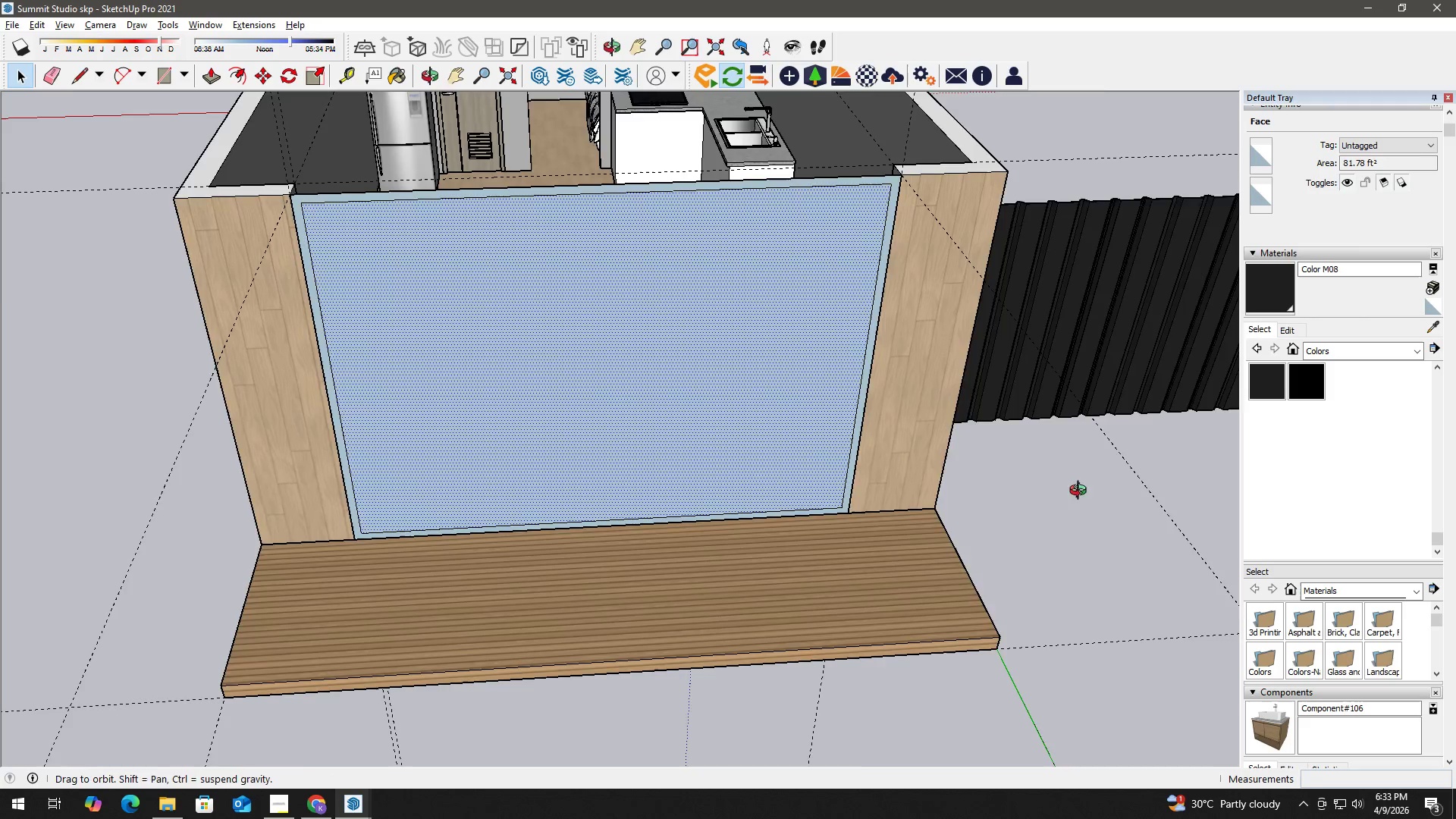 
wait(5.28)
 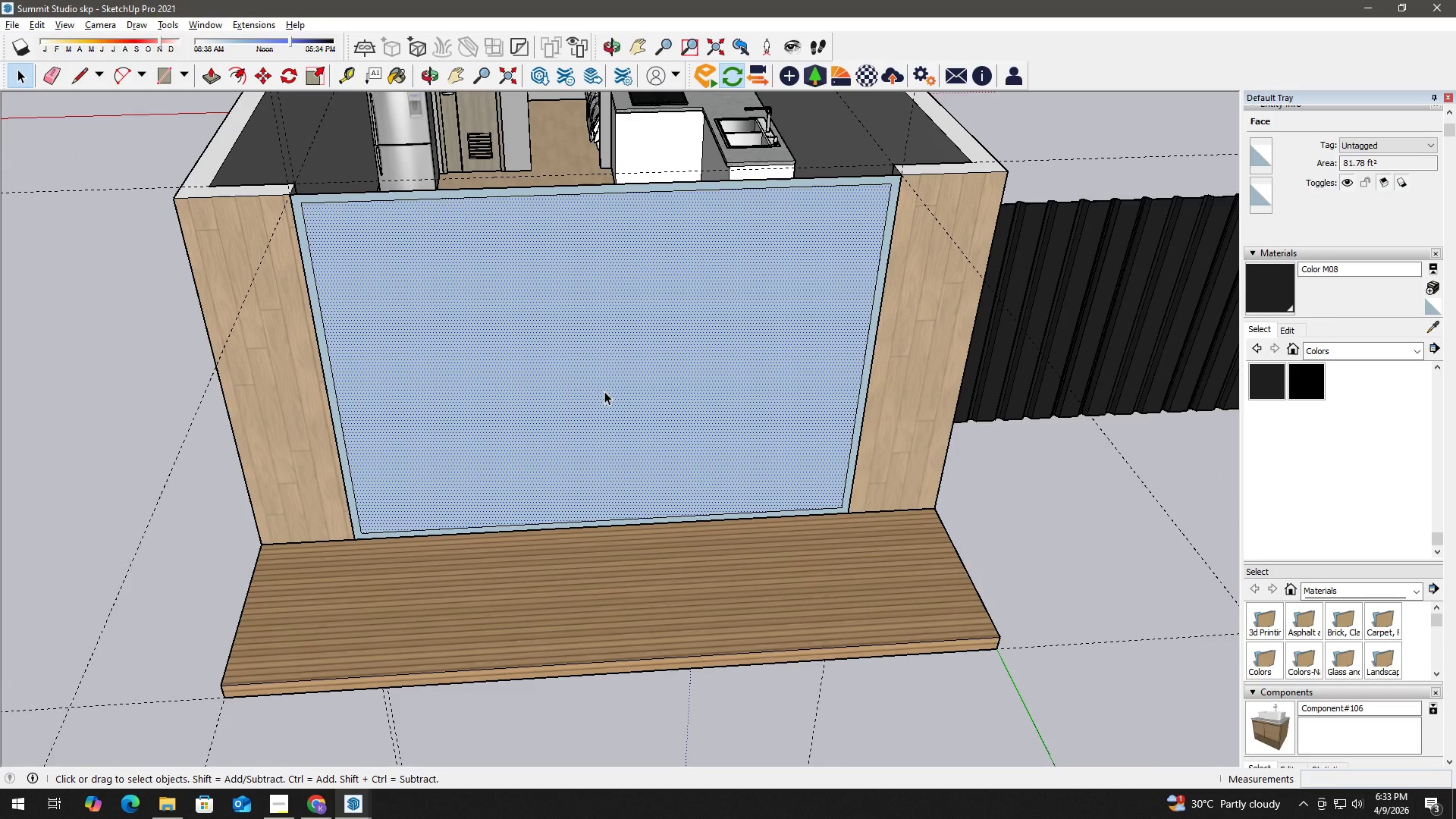 
key(H)
 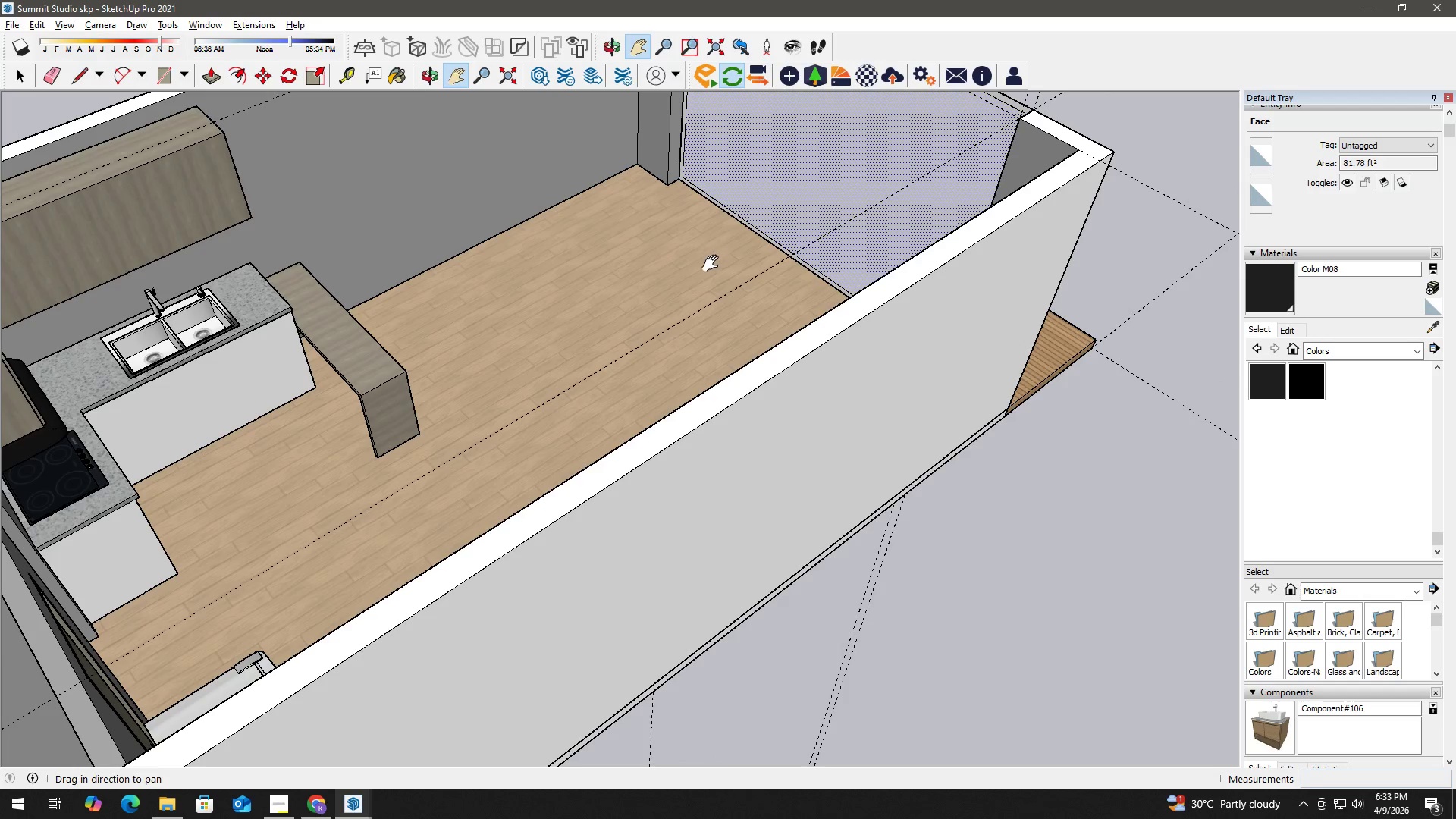 
left_click_drag(start_coordinate=[714, 262], to_coordinate=[769, 492])
 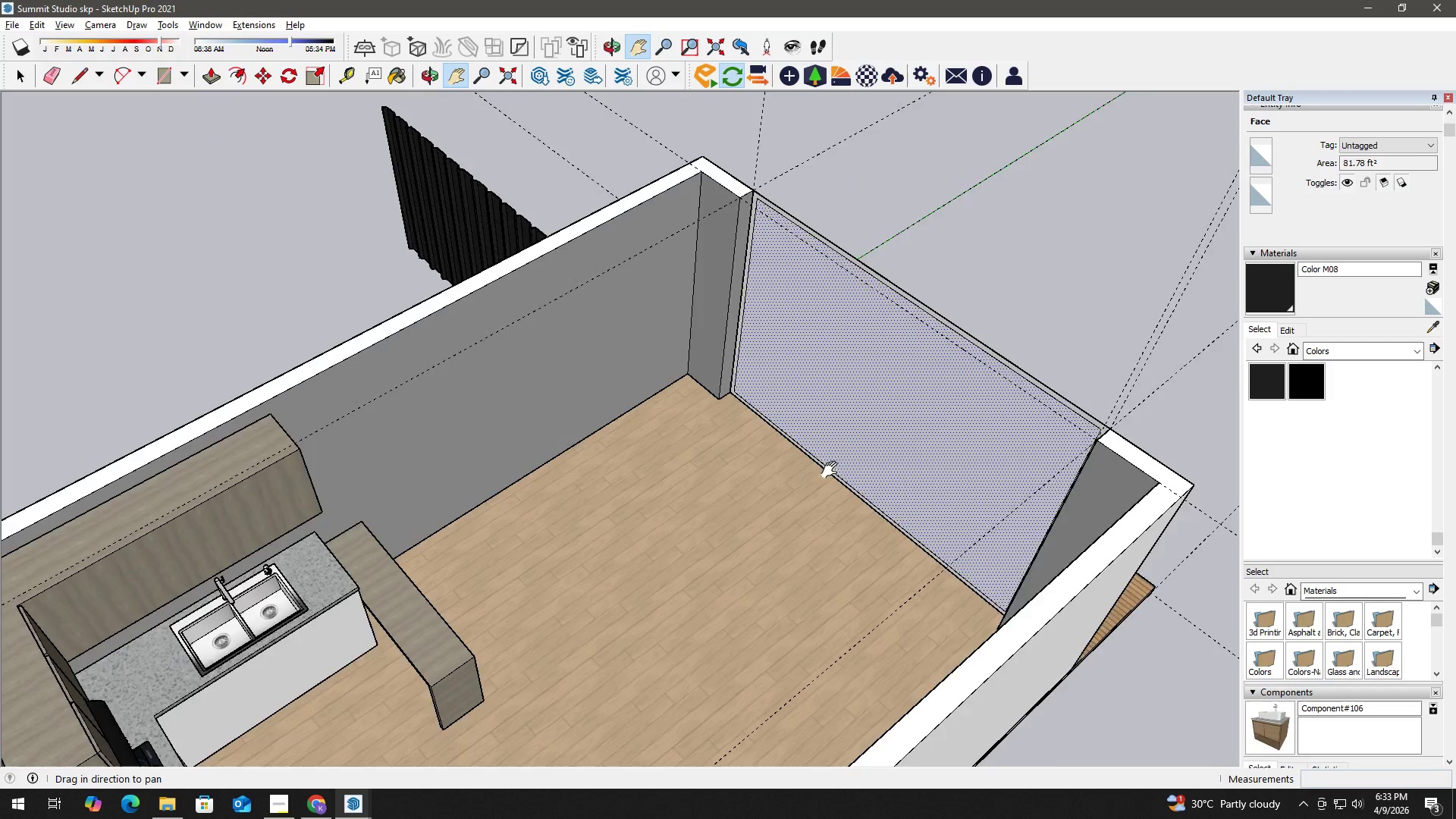 
scroll: coordinate [827, 414], scroll_direction: up, amount: 5.0
 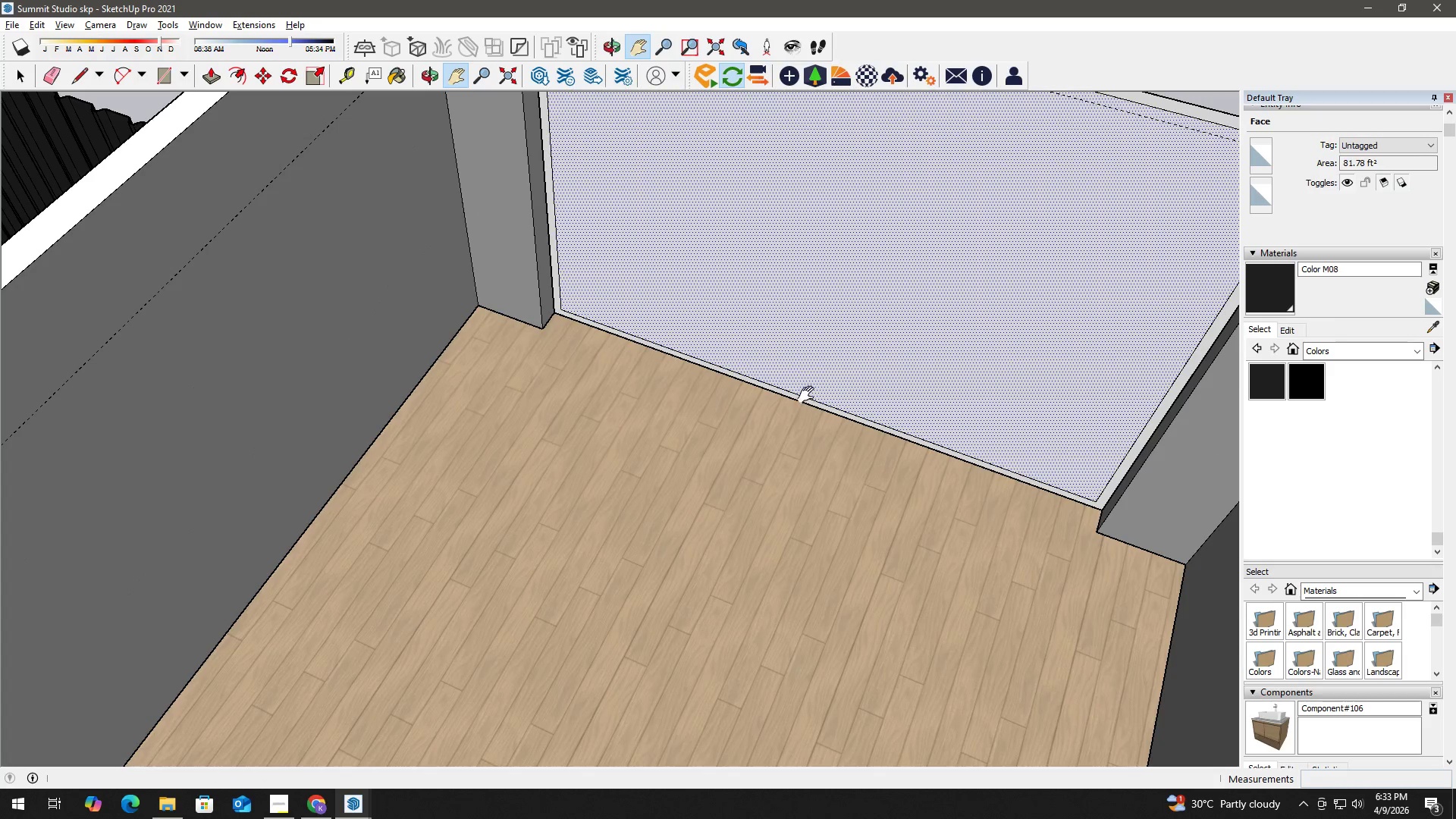 
key(Space)
 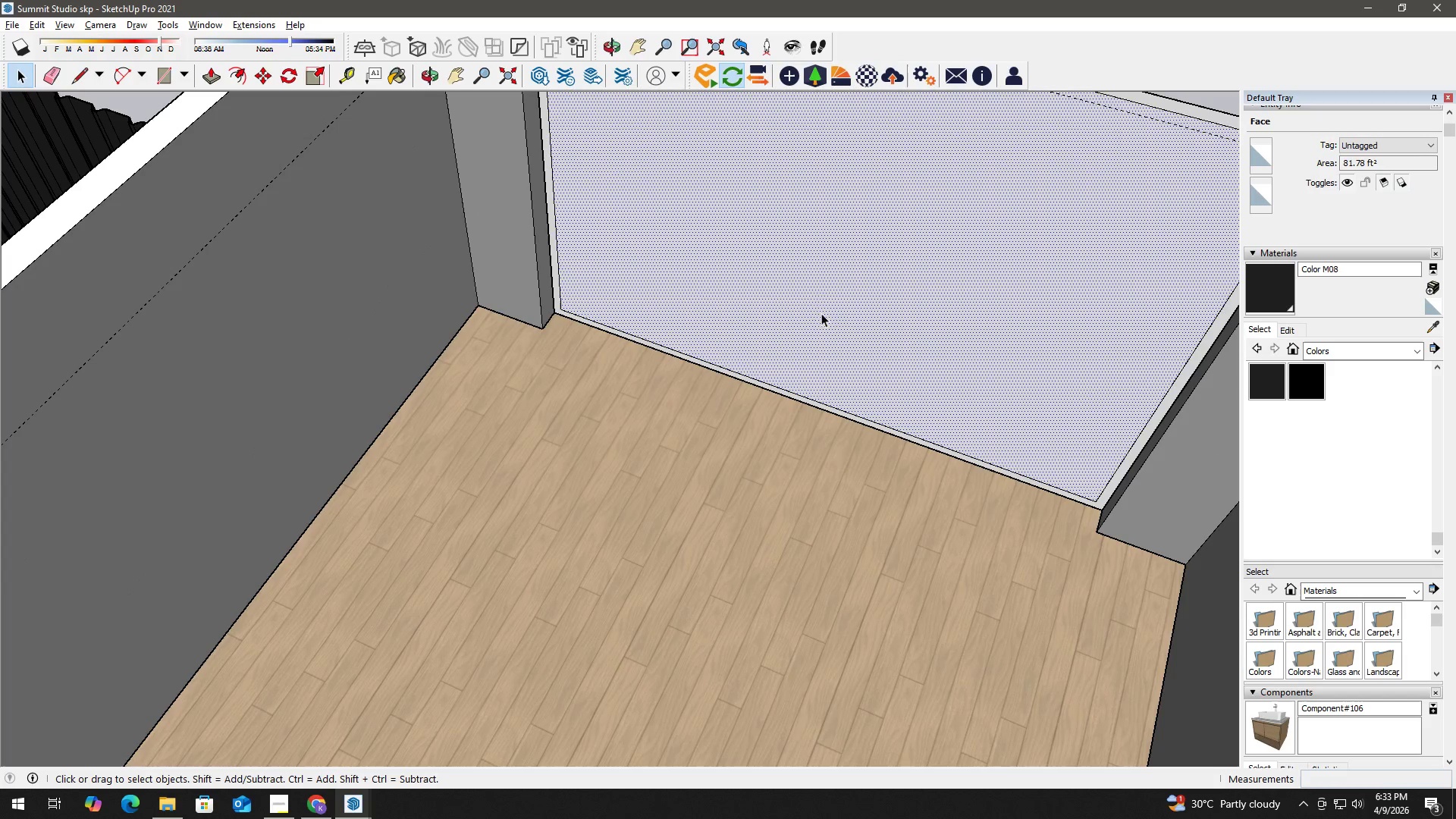 
left_click([829, 302])
 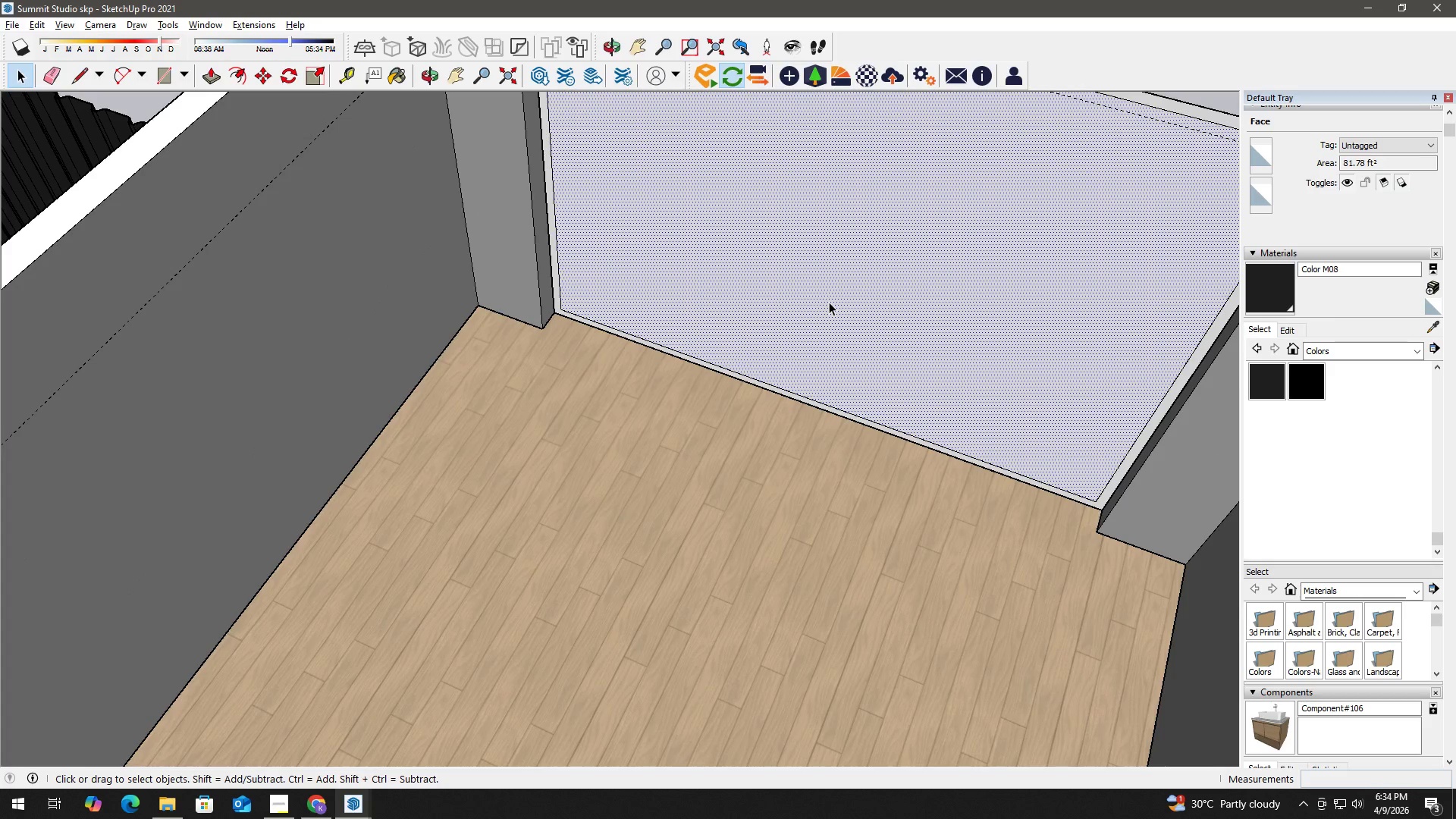 
key(Delete)
 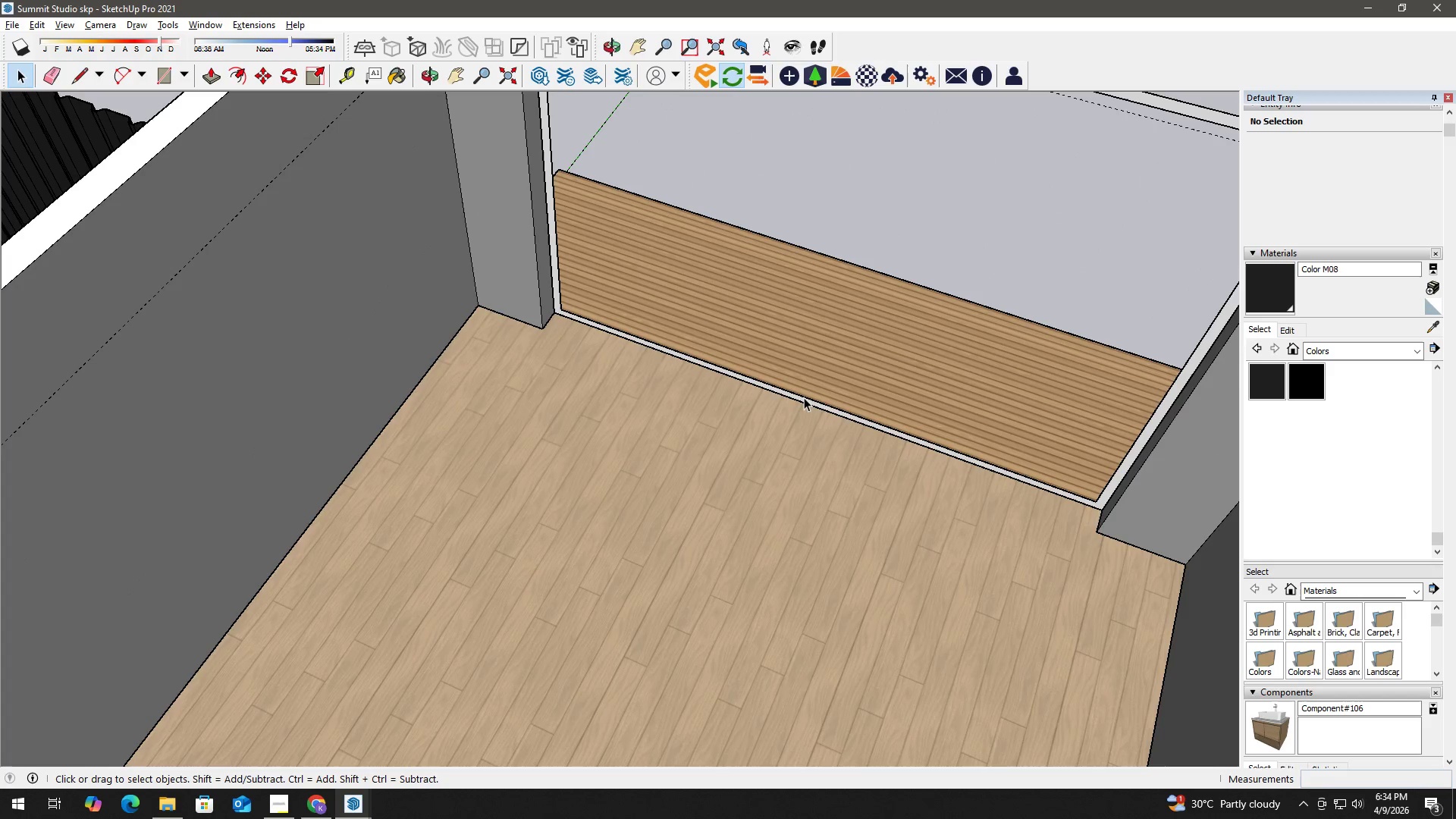 
left_click([804, 401])
 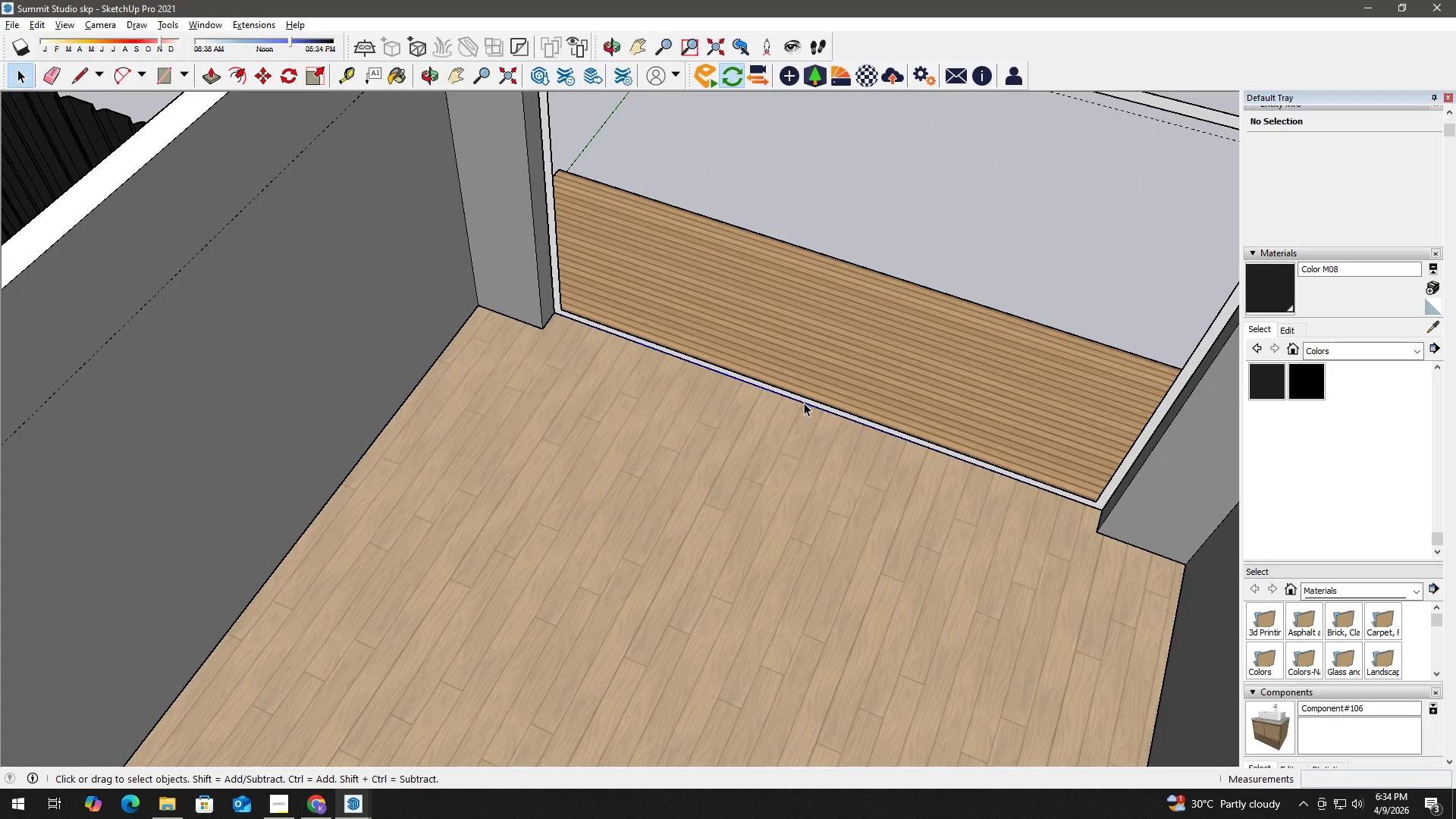 
scroll: coordinate [805, 401], scroll_direction: up, amount: 7.0
 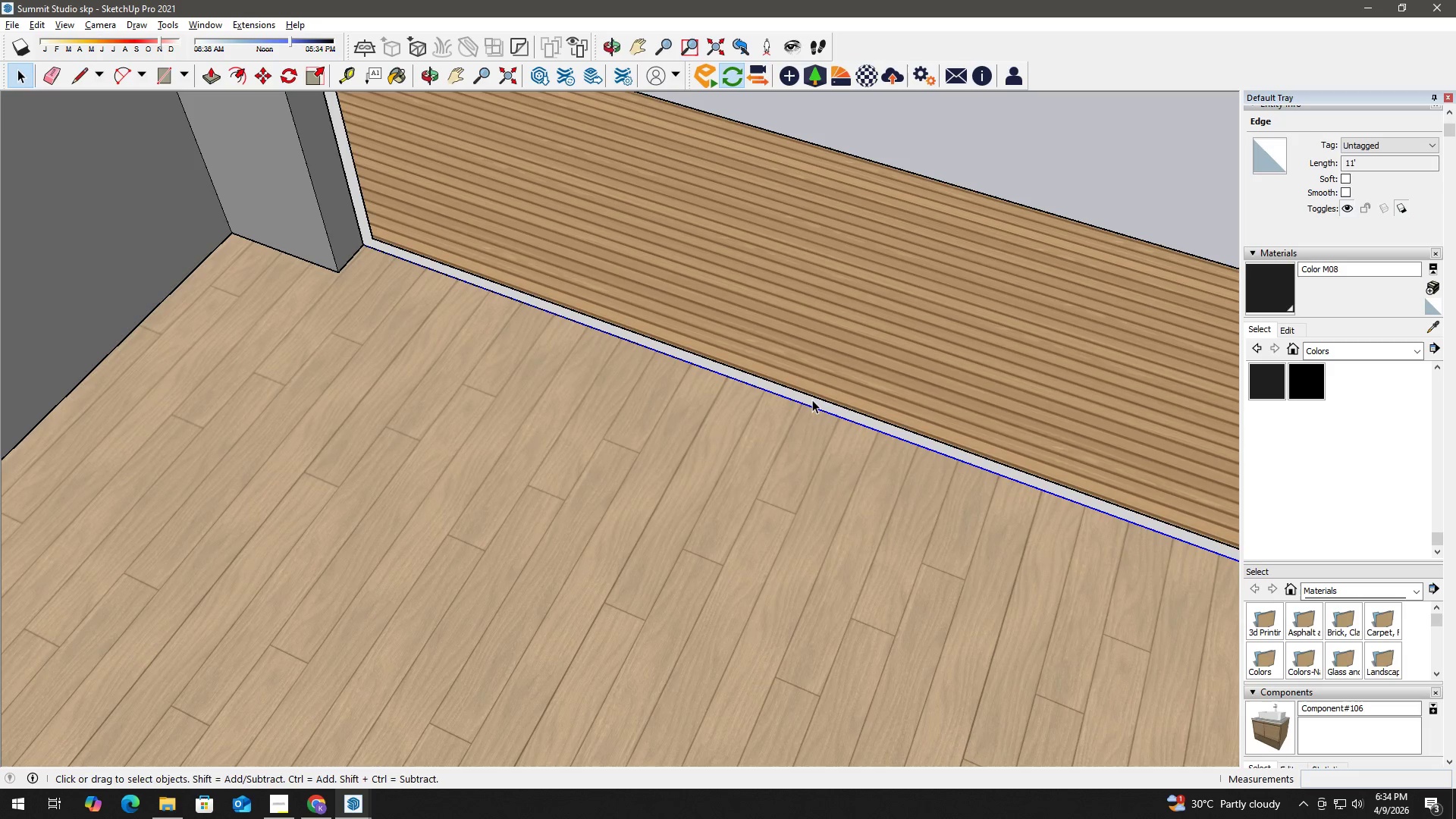 
key(P)
 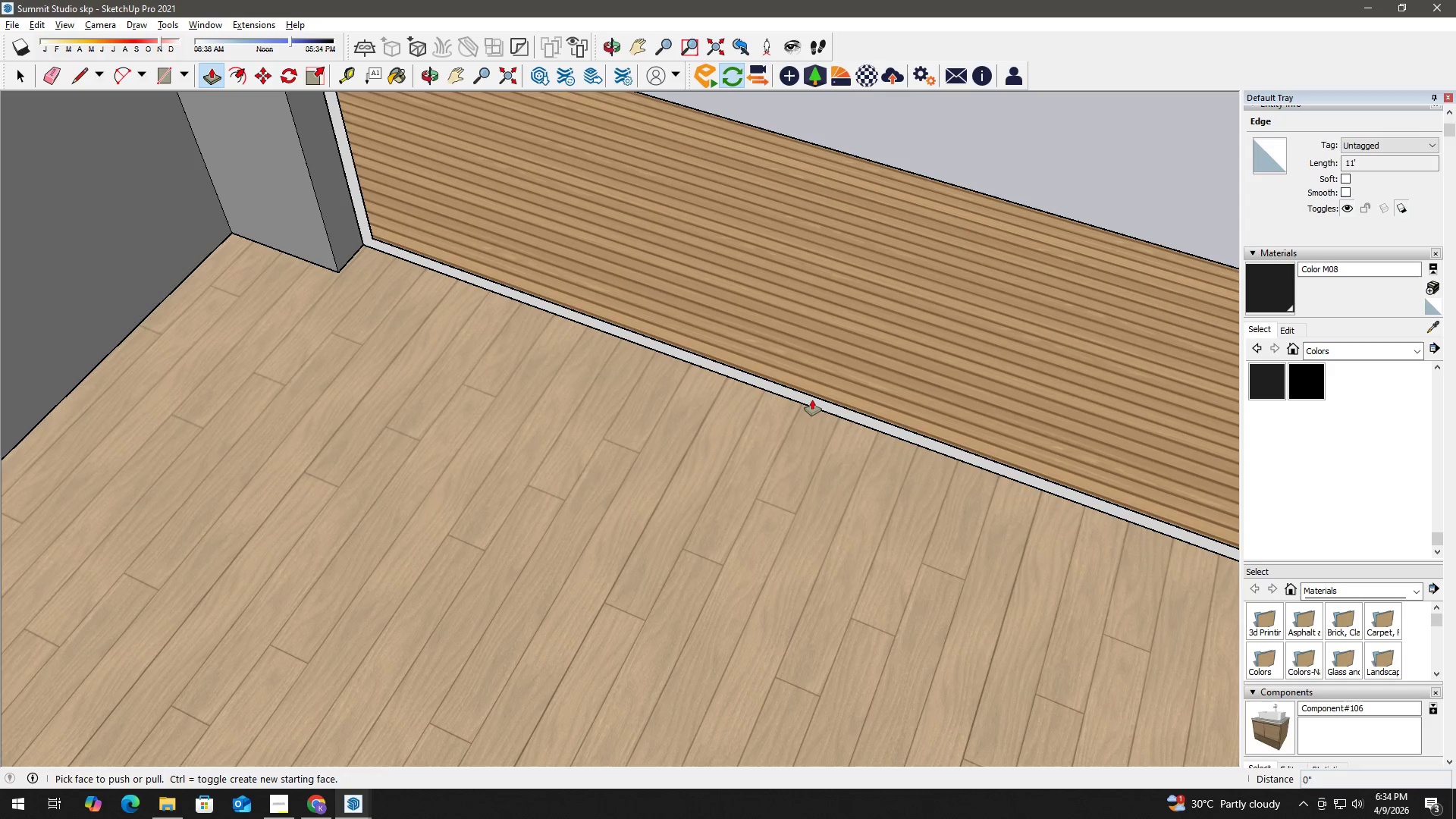 
left_click([812, 400])
 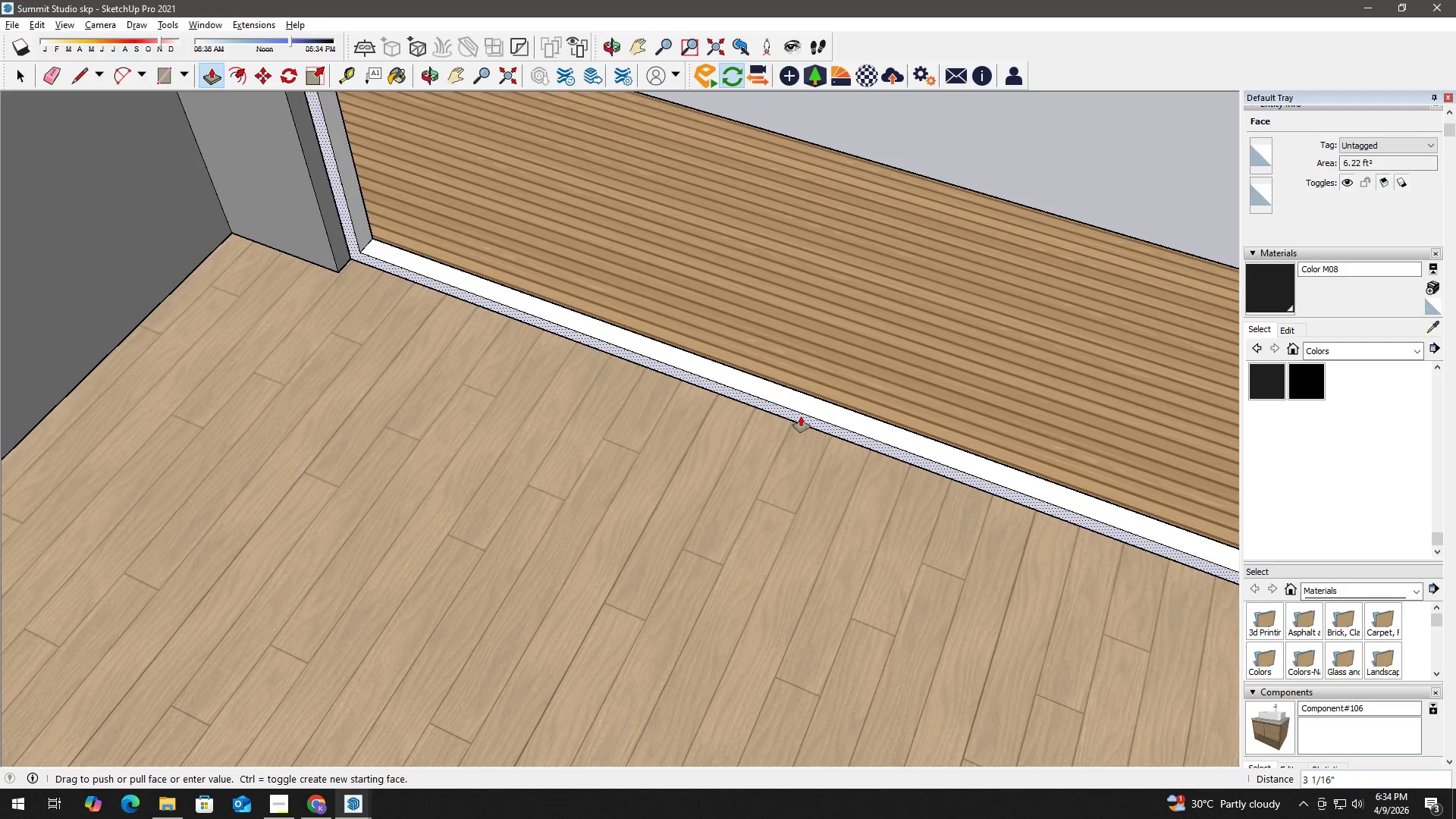 
key(Numpad6)
 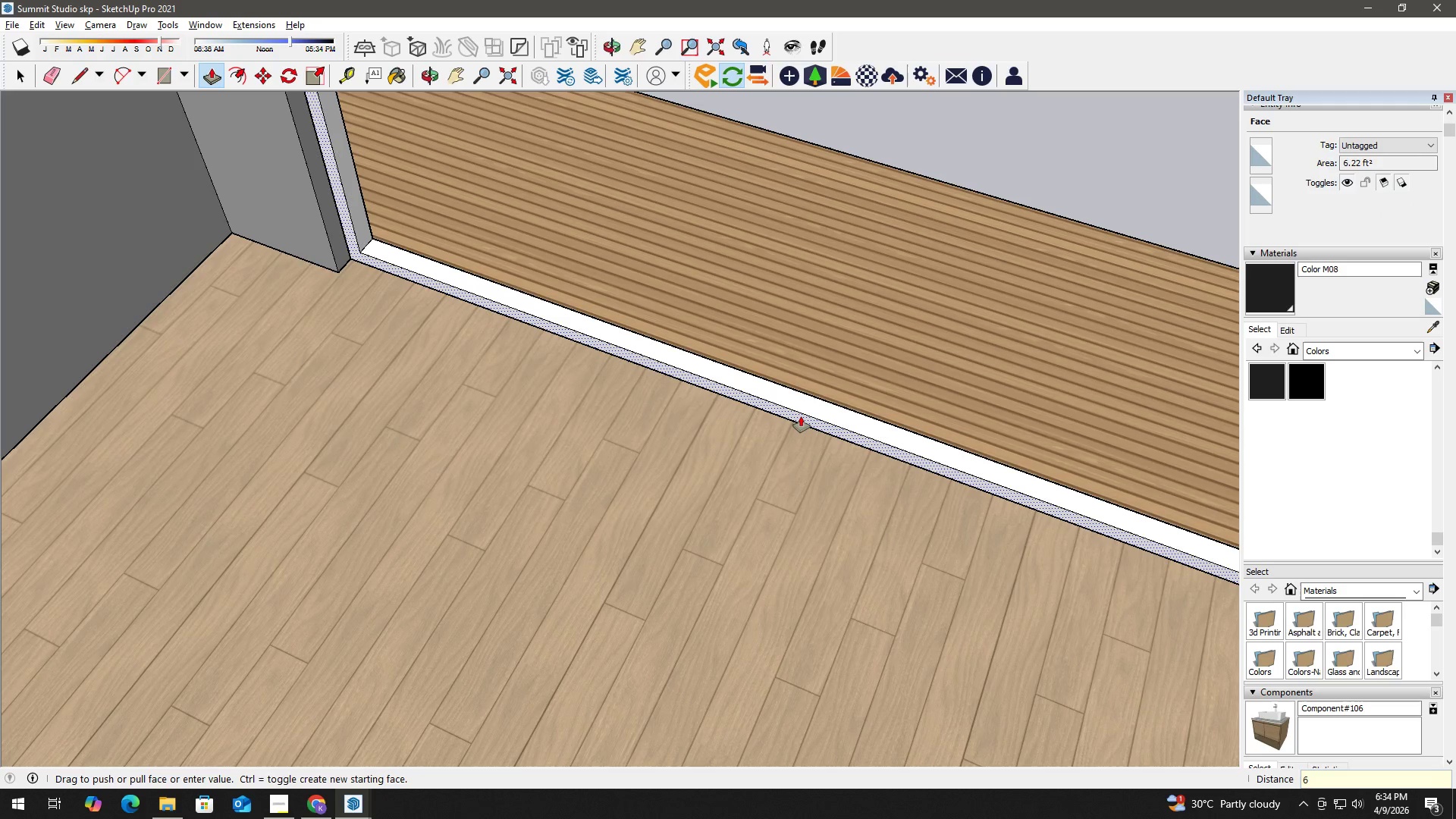 
key(Shift+Quote)
 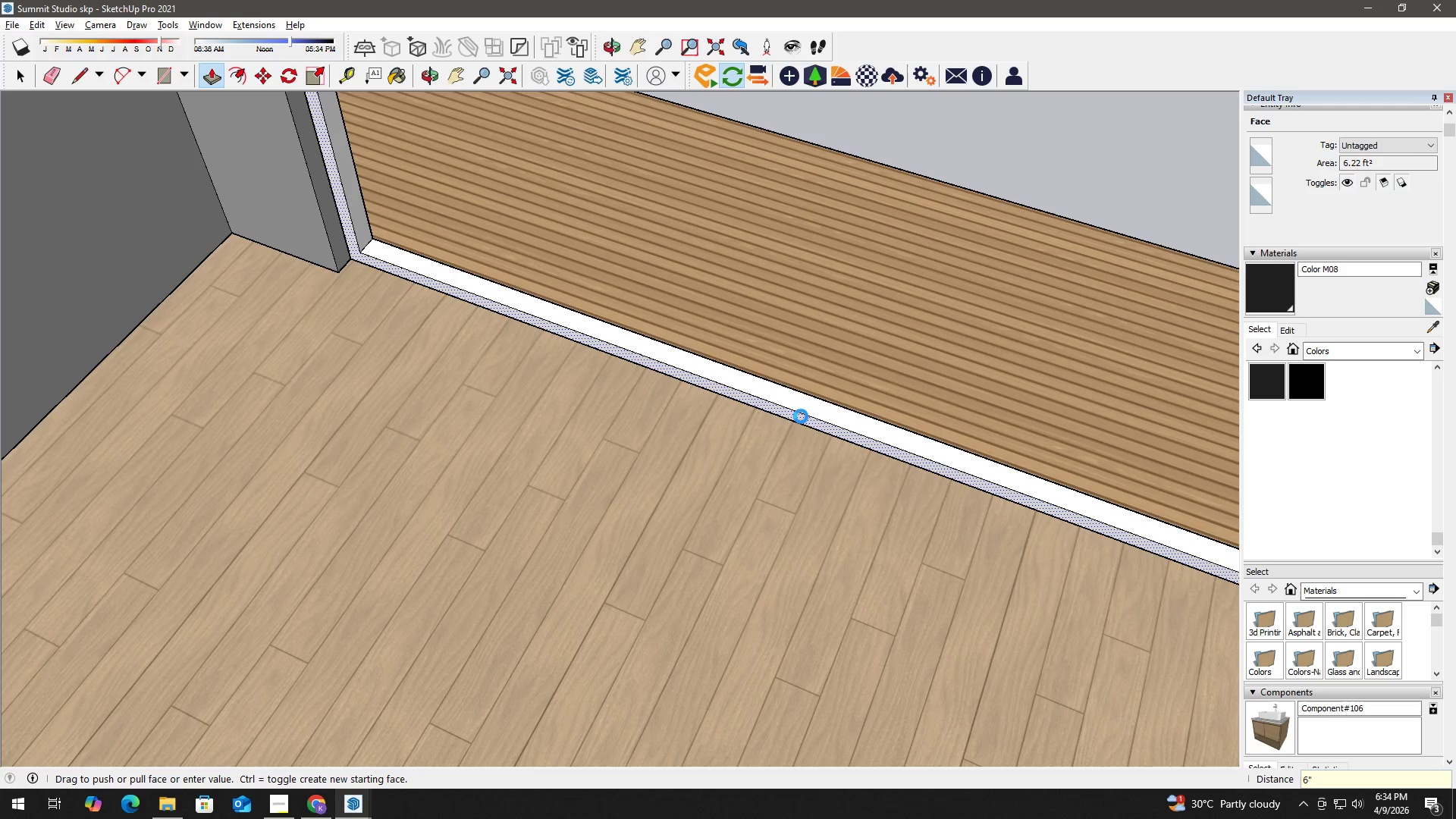 
key(Enter)
 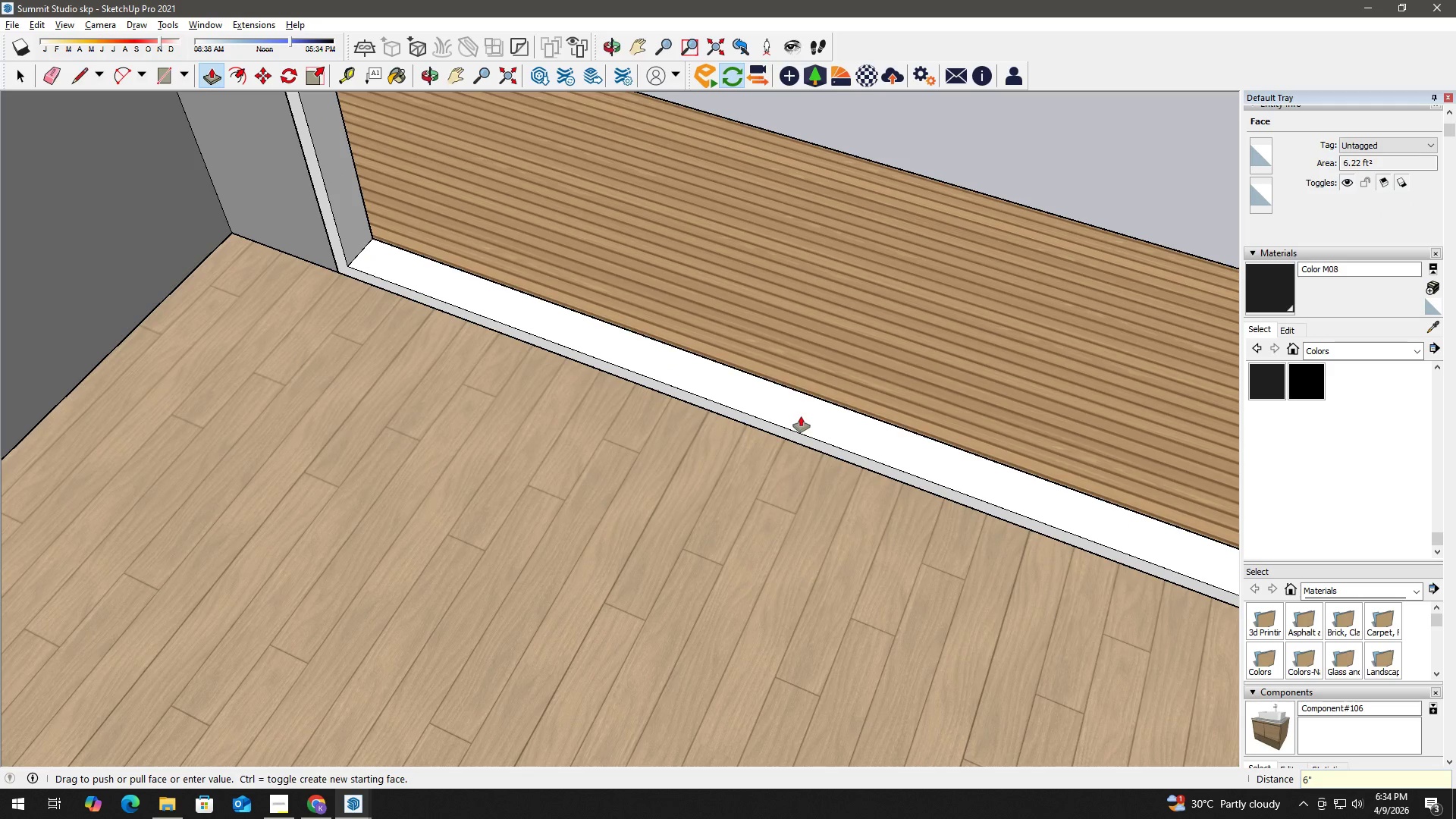 
key(Space)
 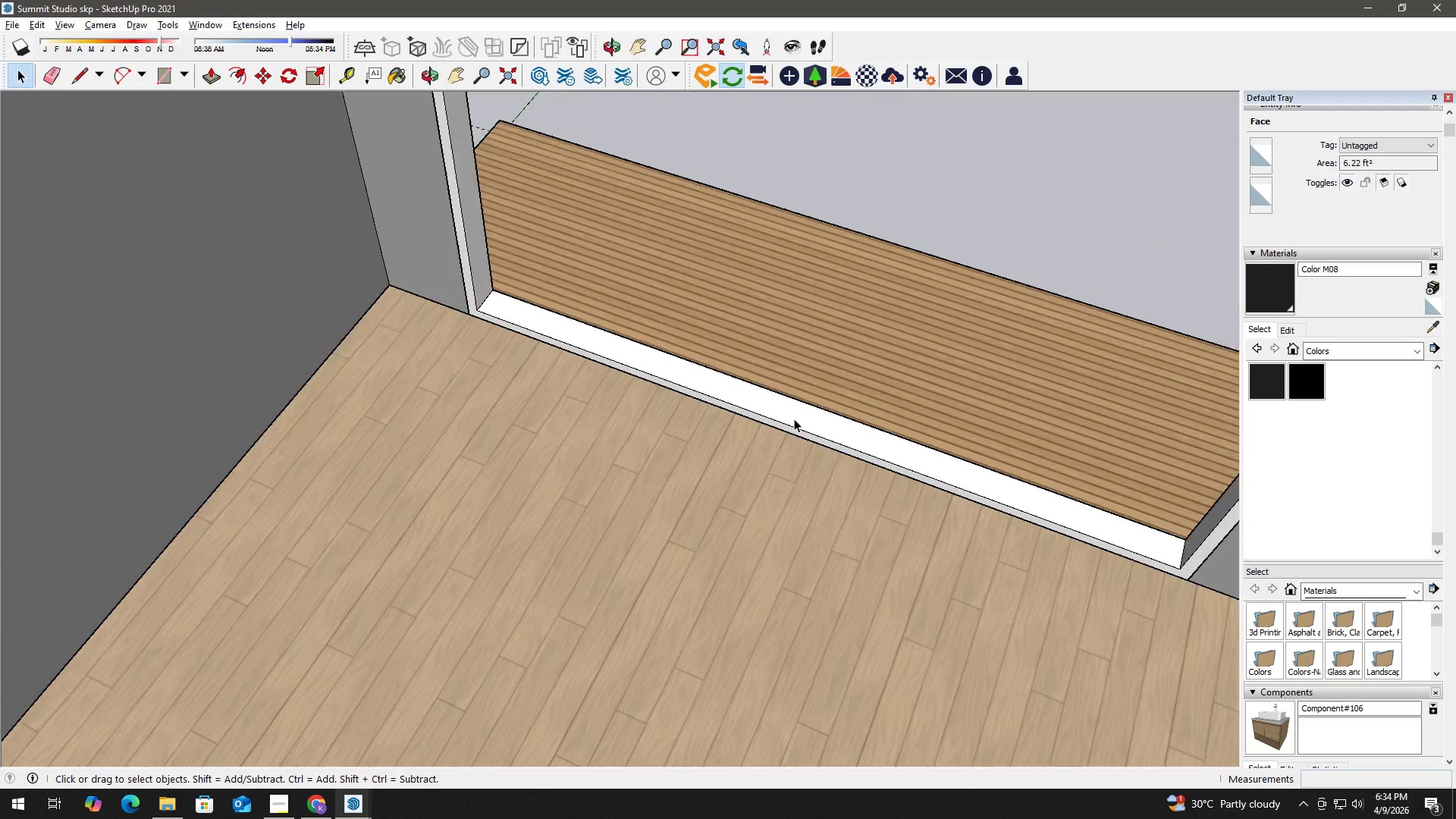 
double_click([786, 425])
 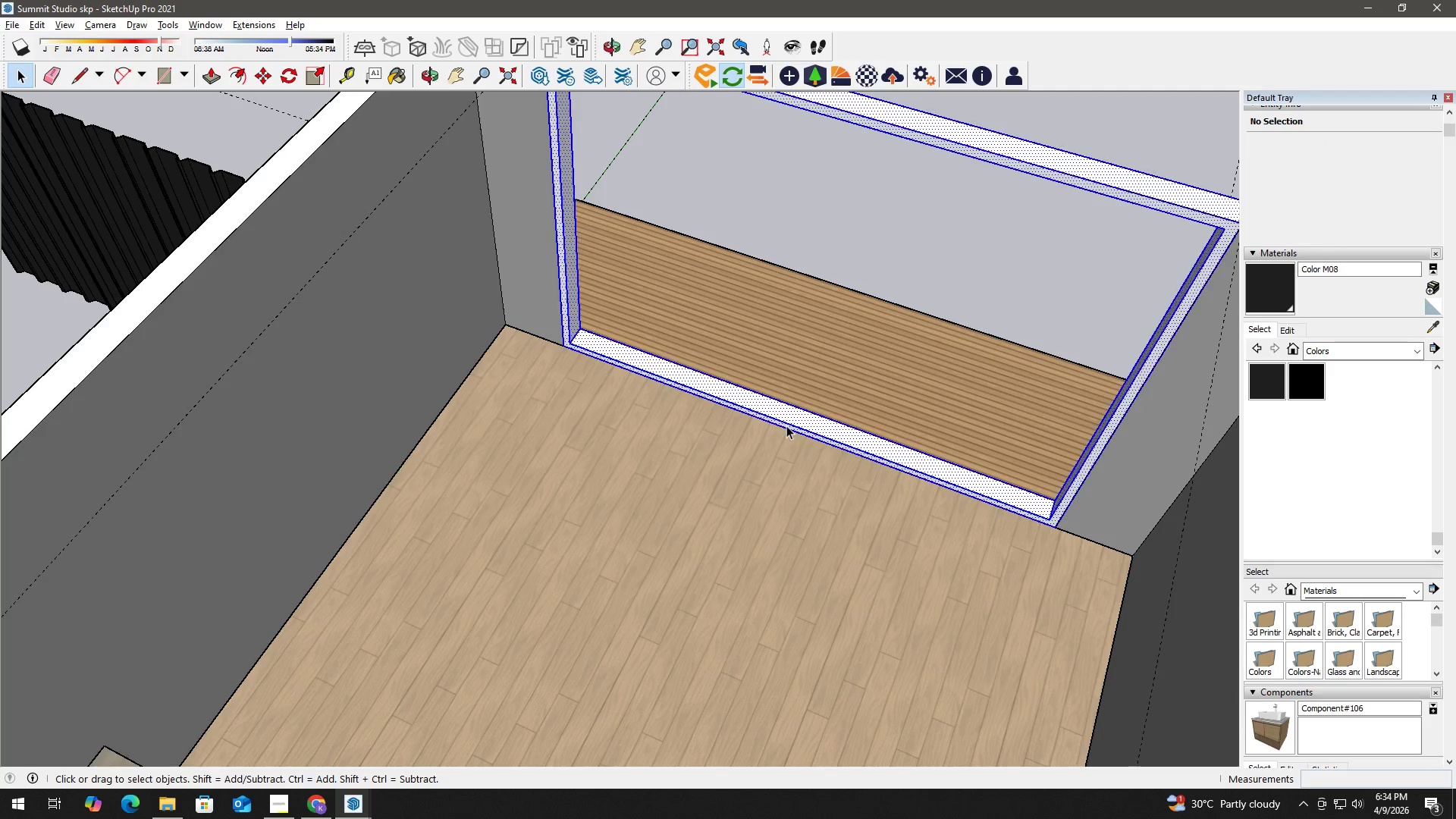 
scroll: coordinate [790, 423], scroll_direction: down, amount: 8.0
 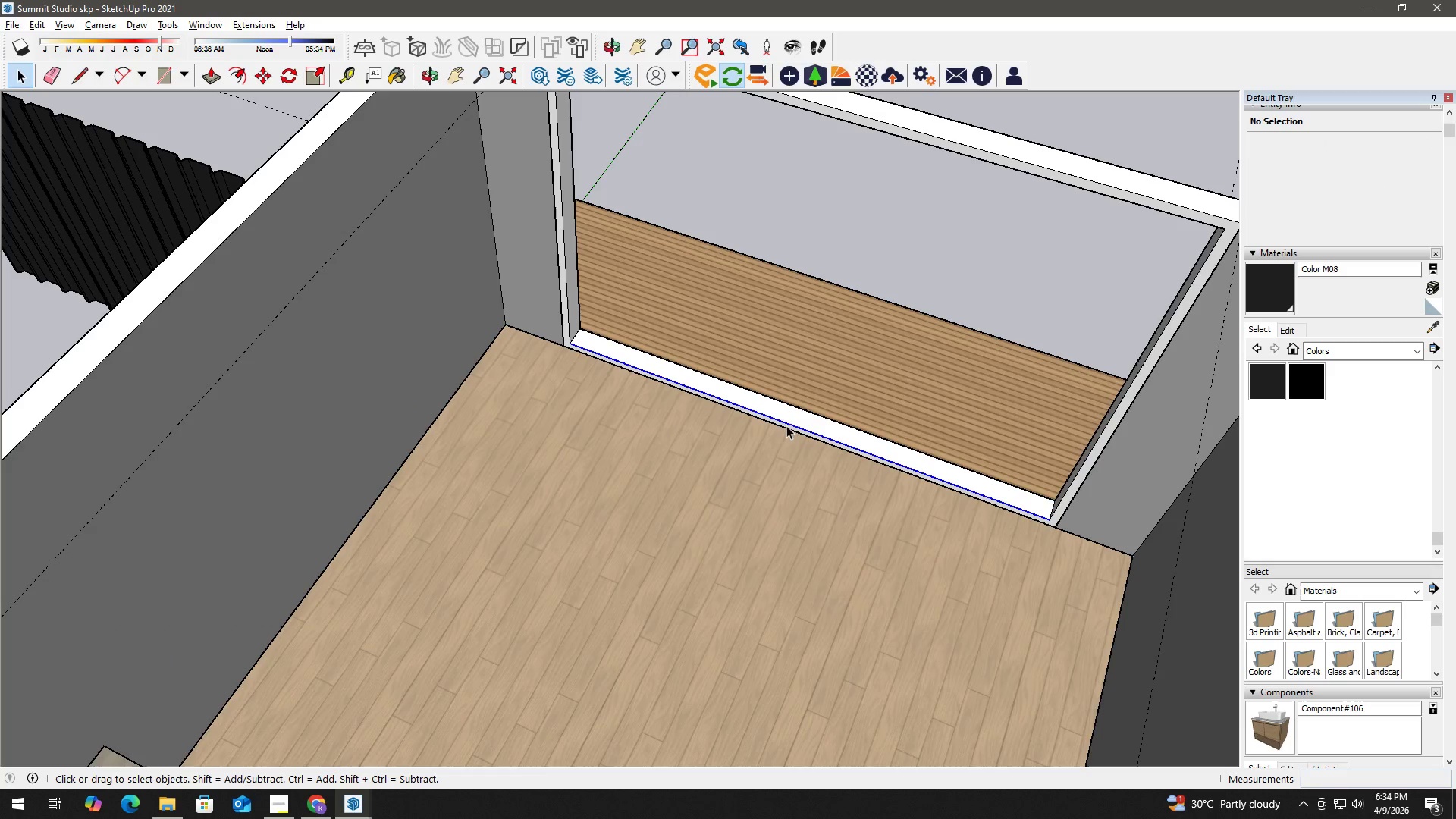 
triple_click([786, 425])
 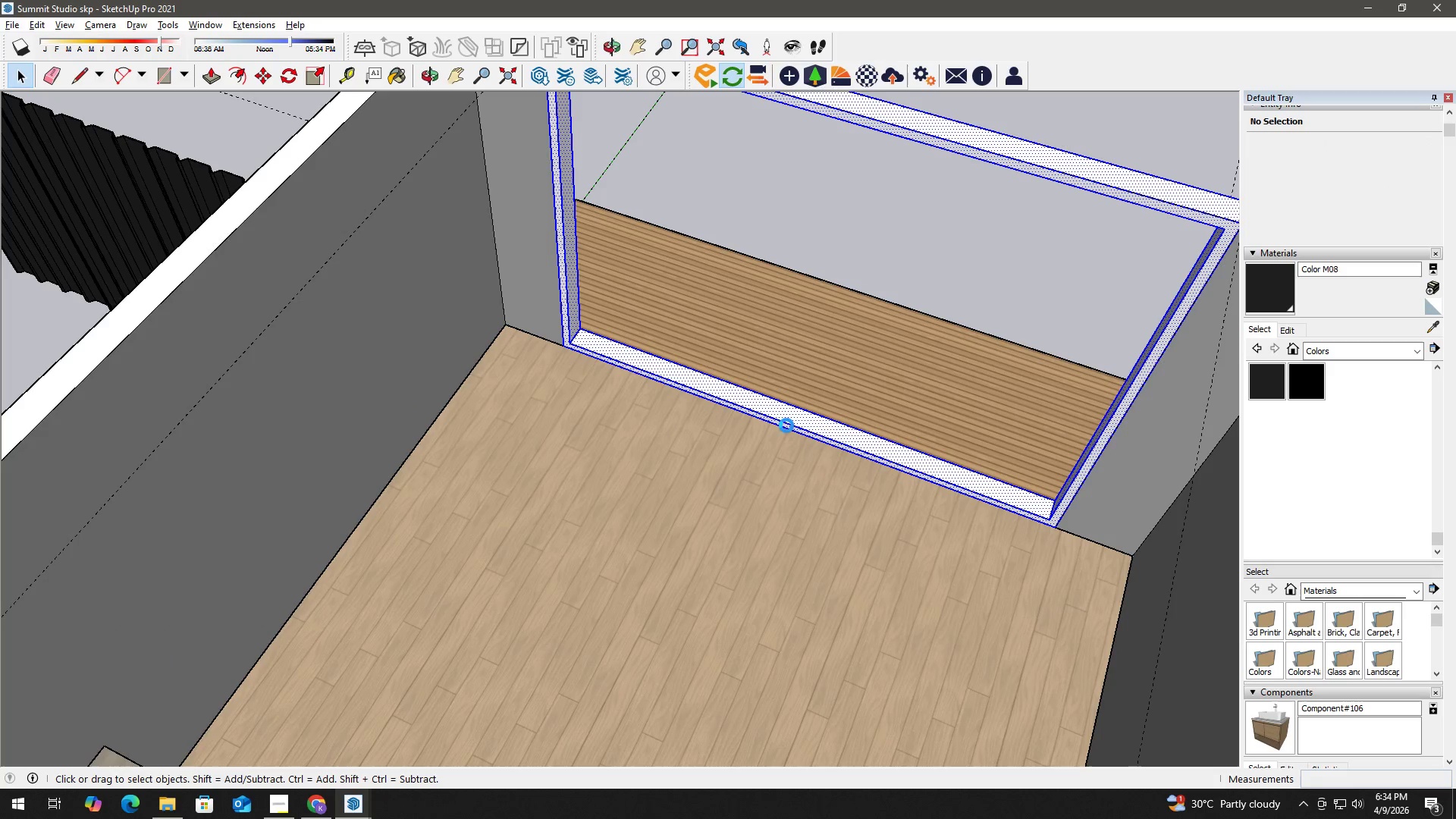 
triple_click([786, 425])
 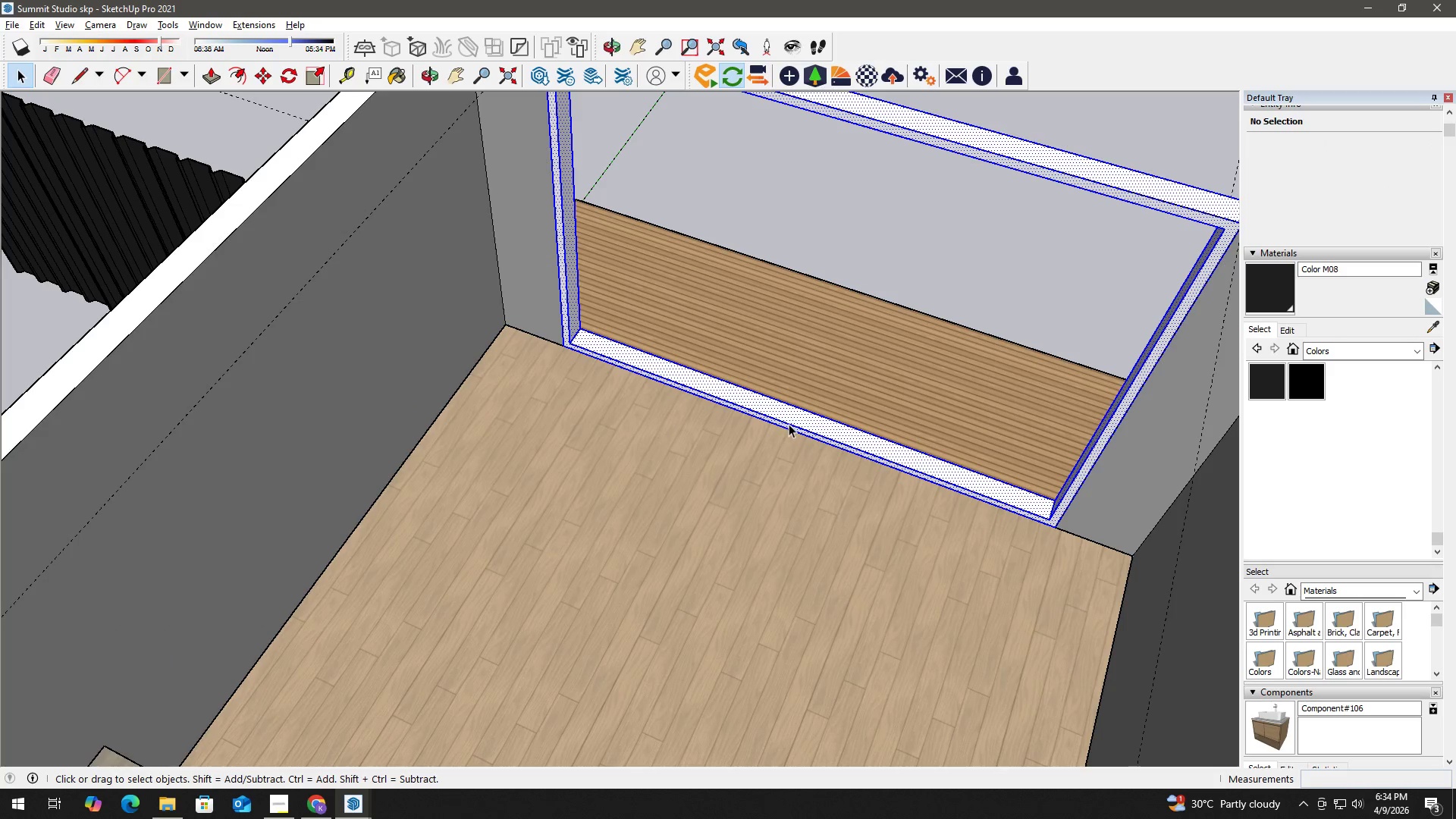 
right_click([790, 423])
 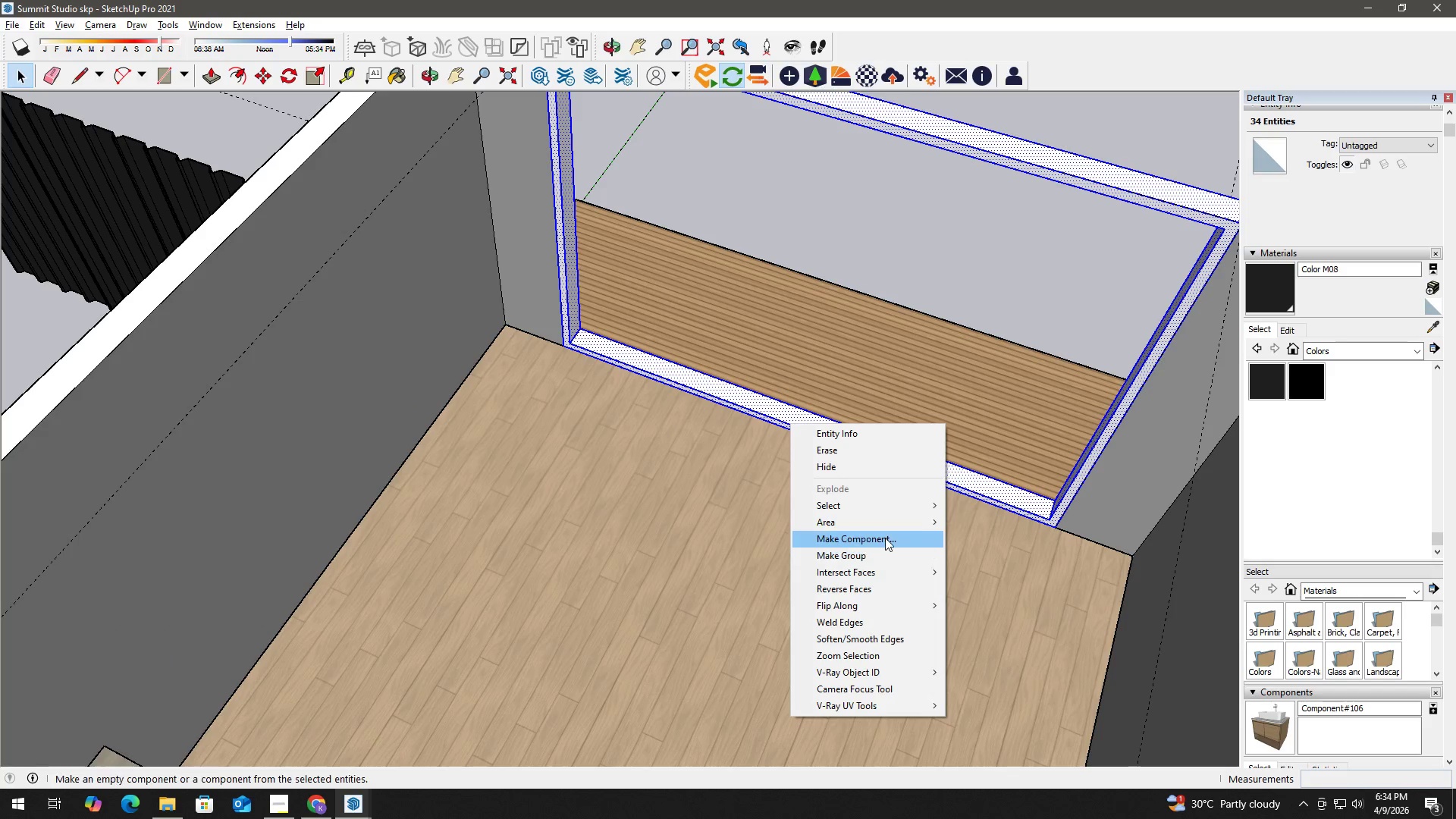 
left_click([885, 538])
 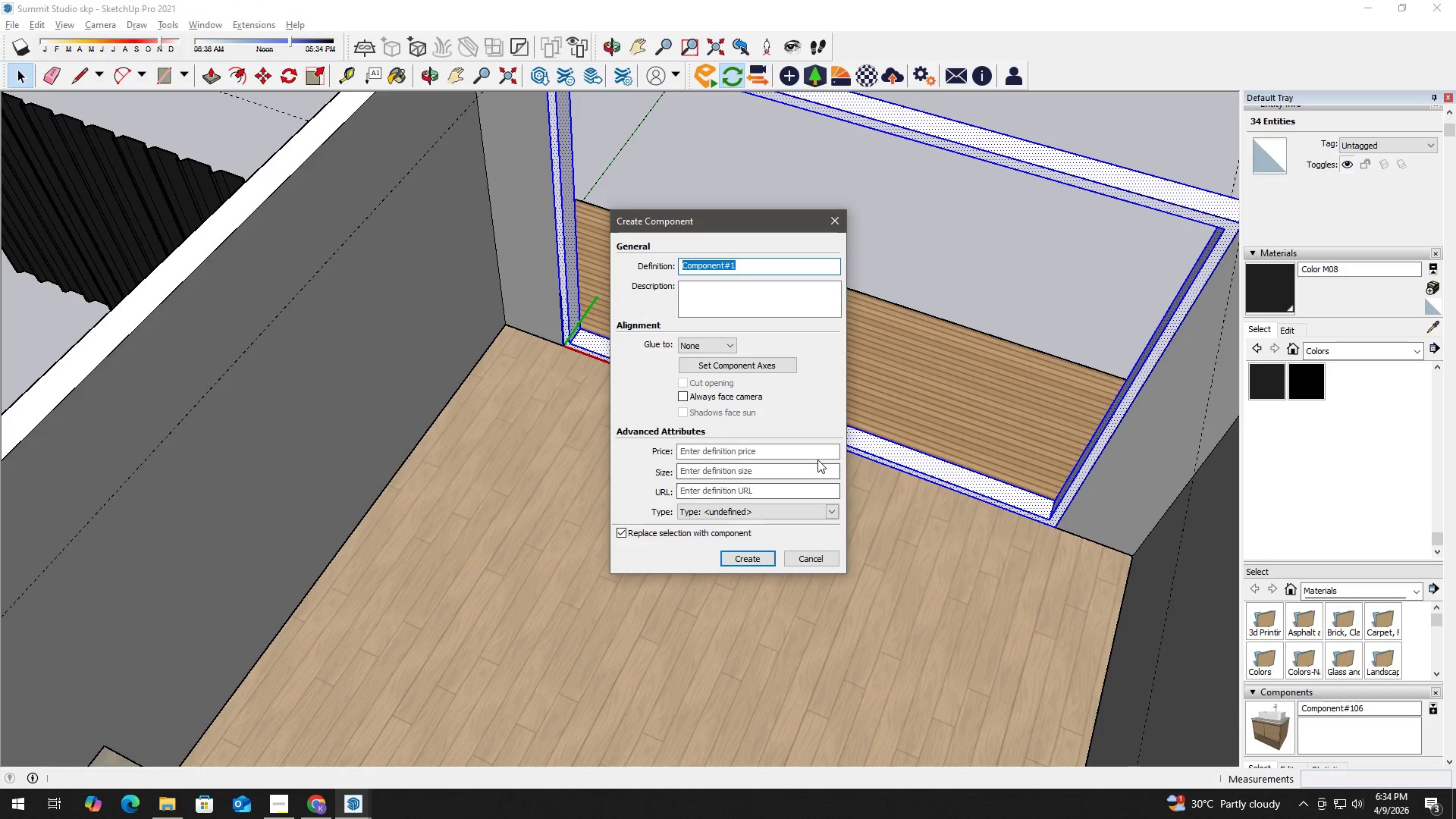 
type(Front Facade Window + Door)
 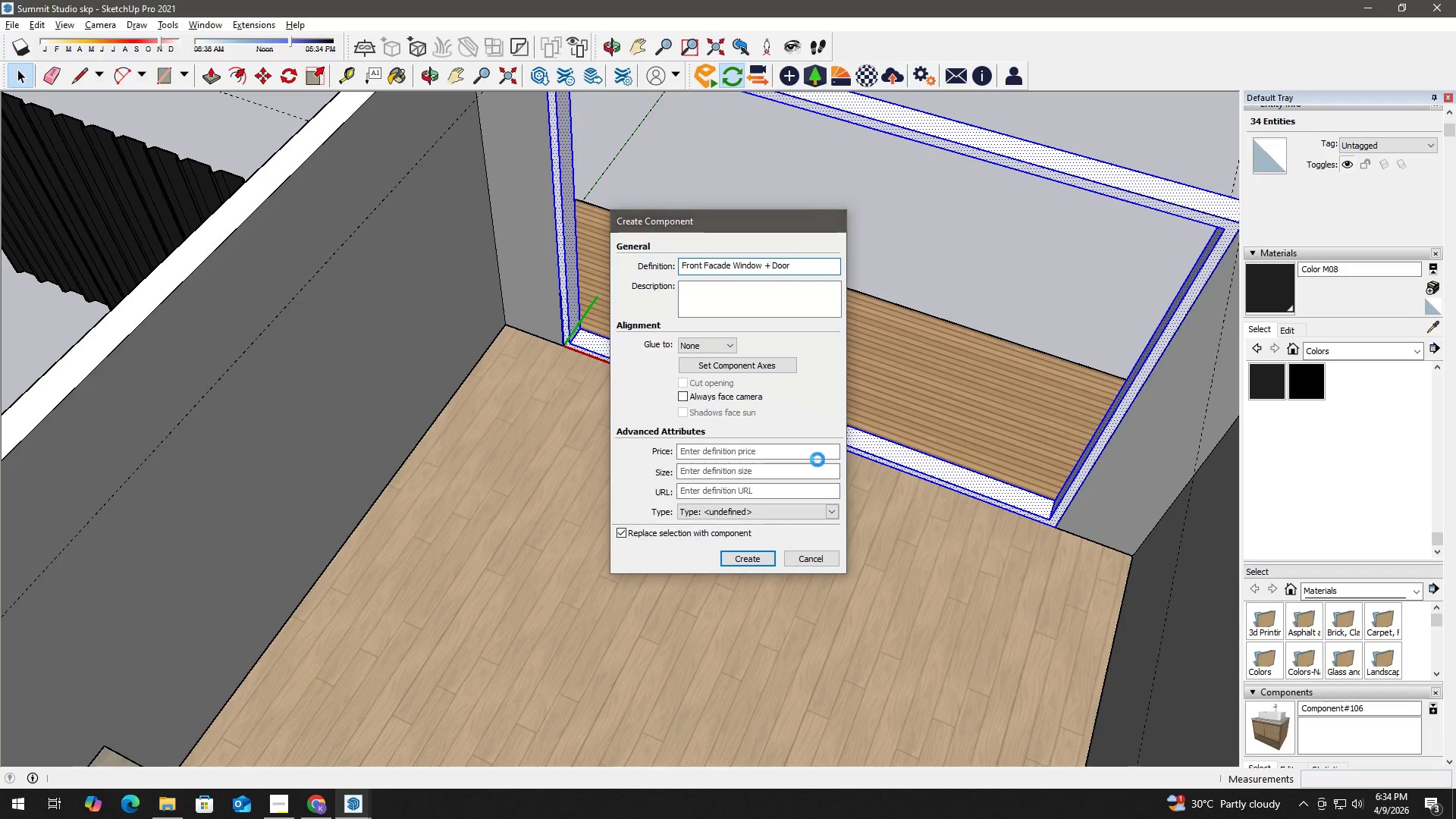 
key(Enter)
 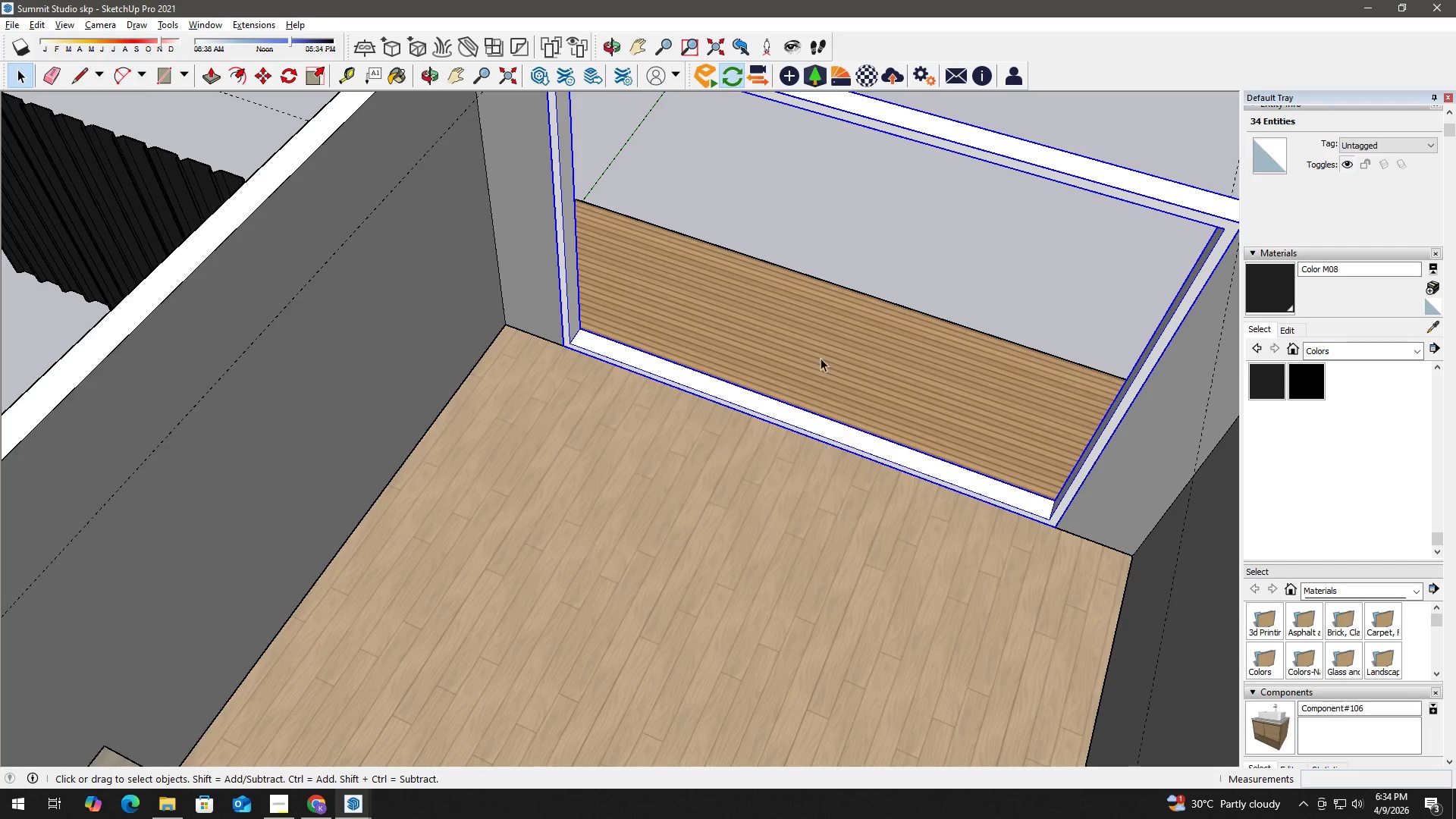 
key(B)
 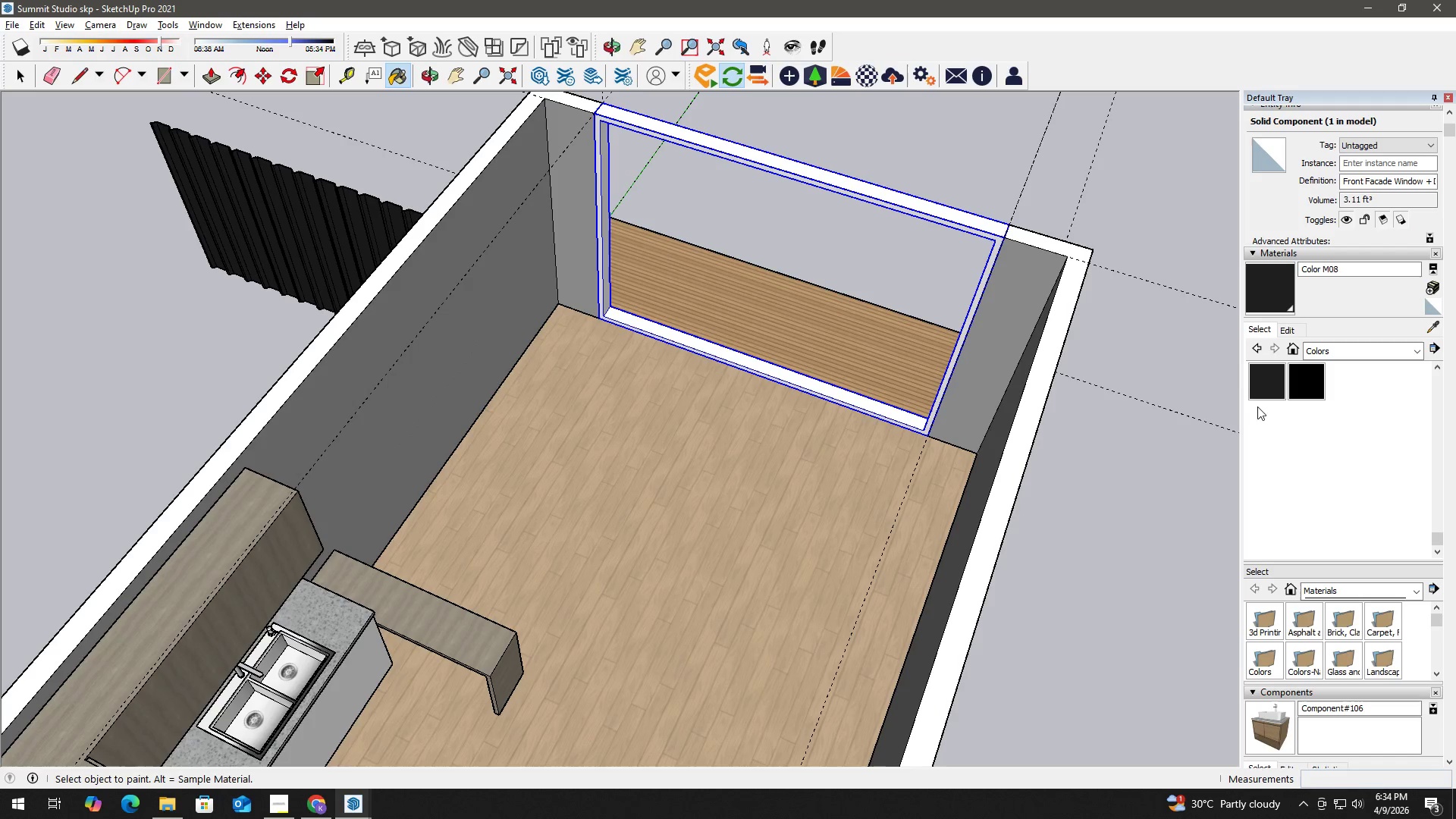 
scroll: coordinate [896, 363], scroll_direction: down, amount: 5.0
 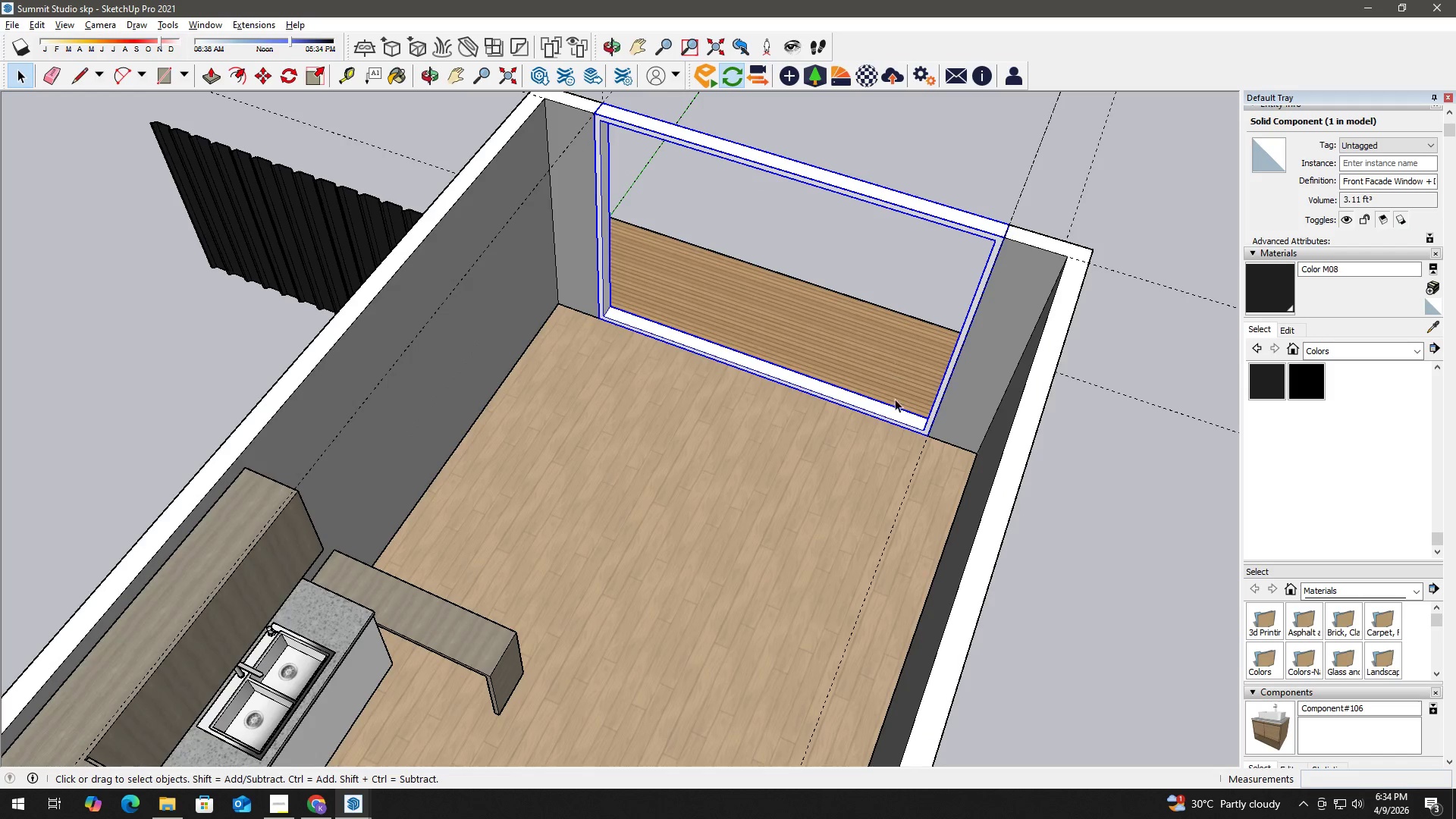 
scroll: coordinate [1341, 431], scroll_direction: up, amount: 1.0
 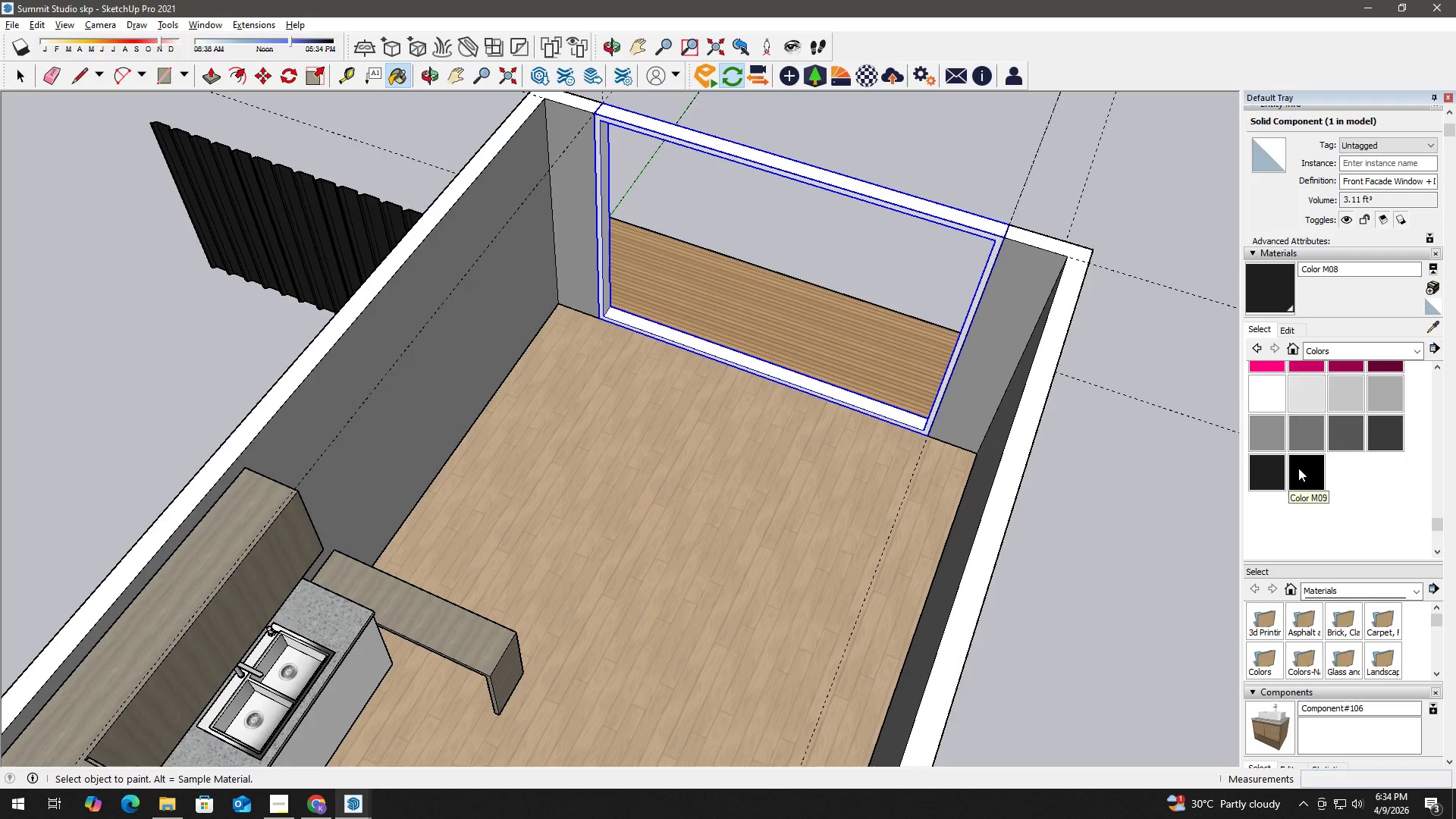 
left_click([1271, 469])
 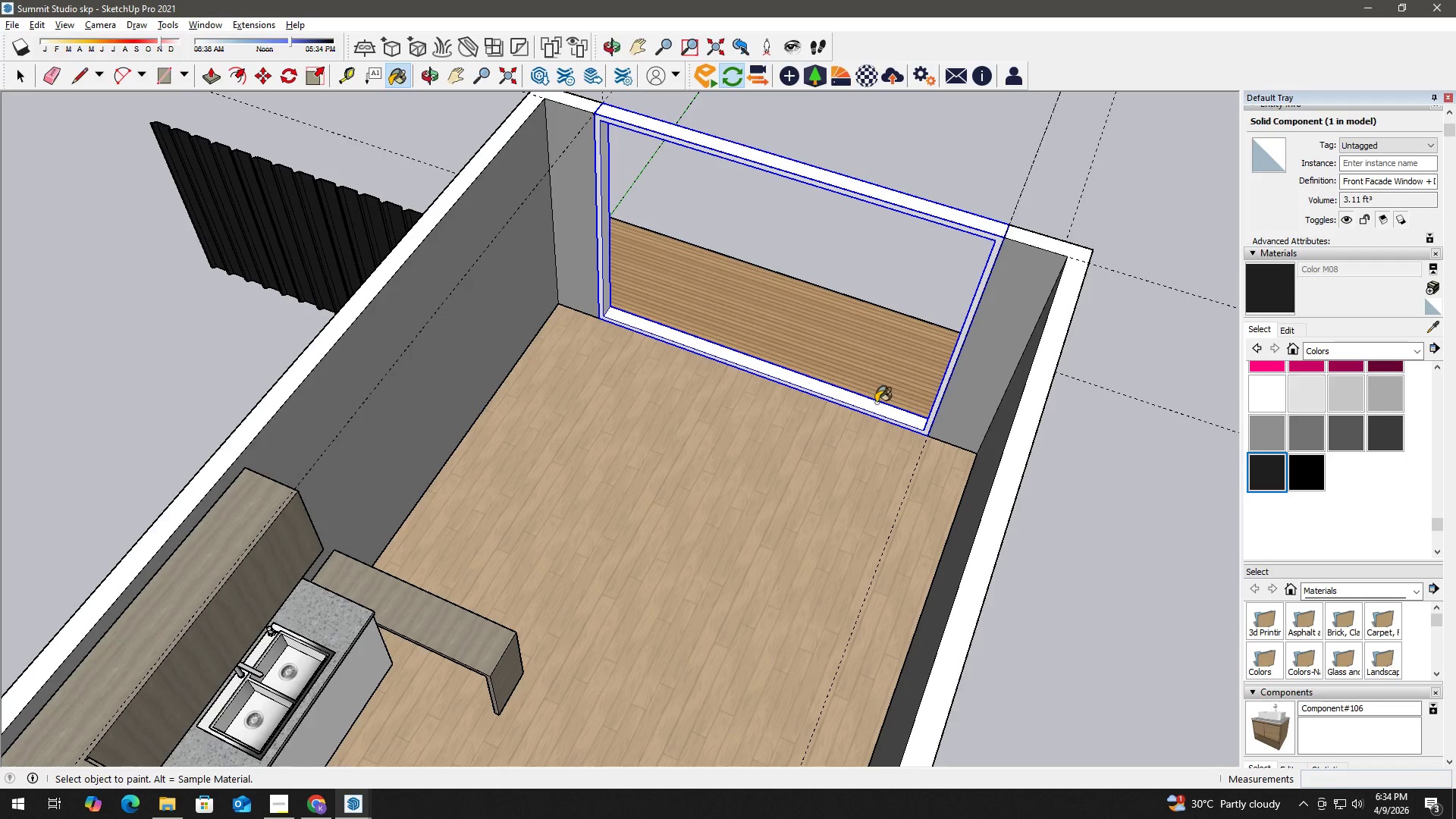 
left_click([867, 406])
 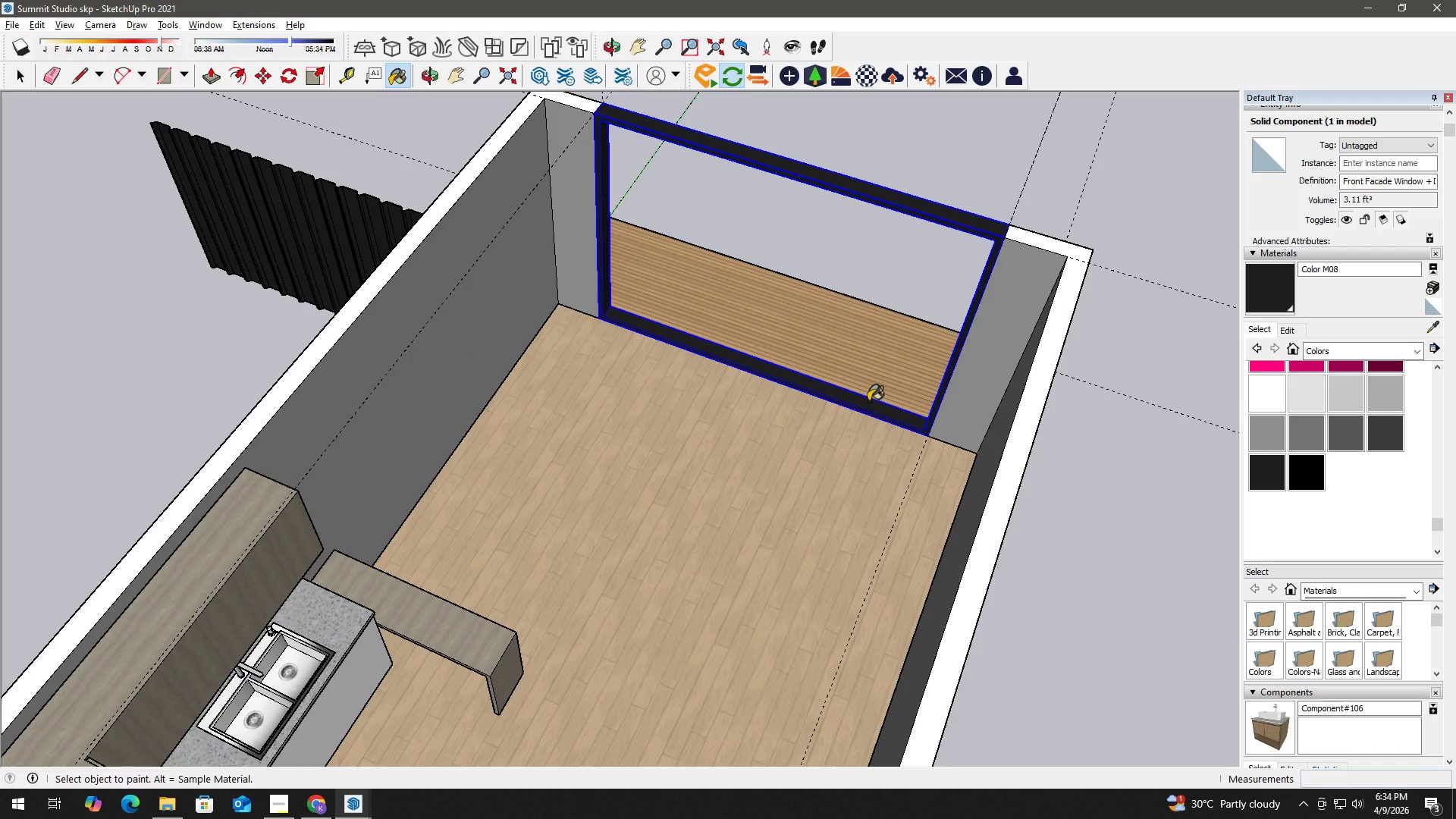 
key(Space)
 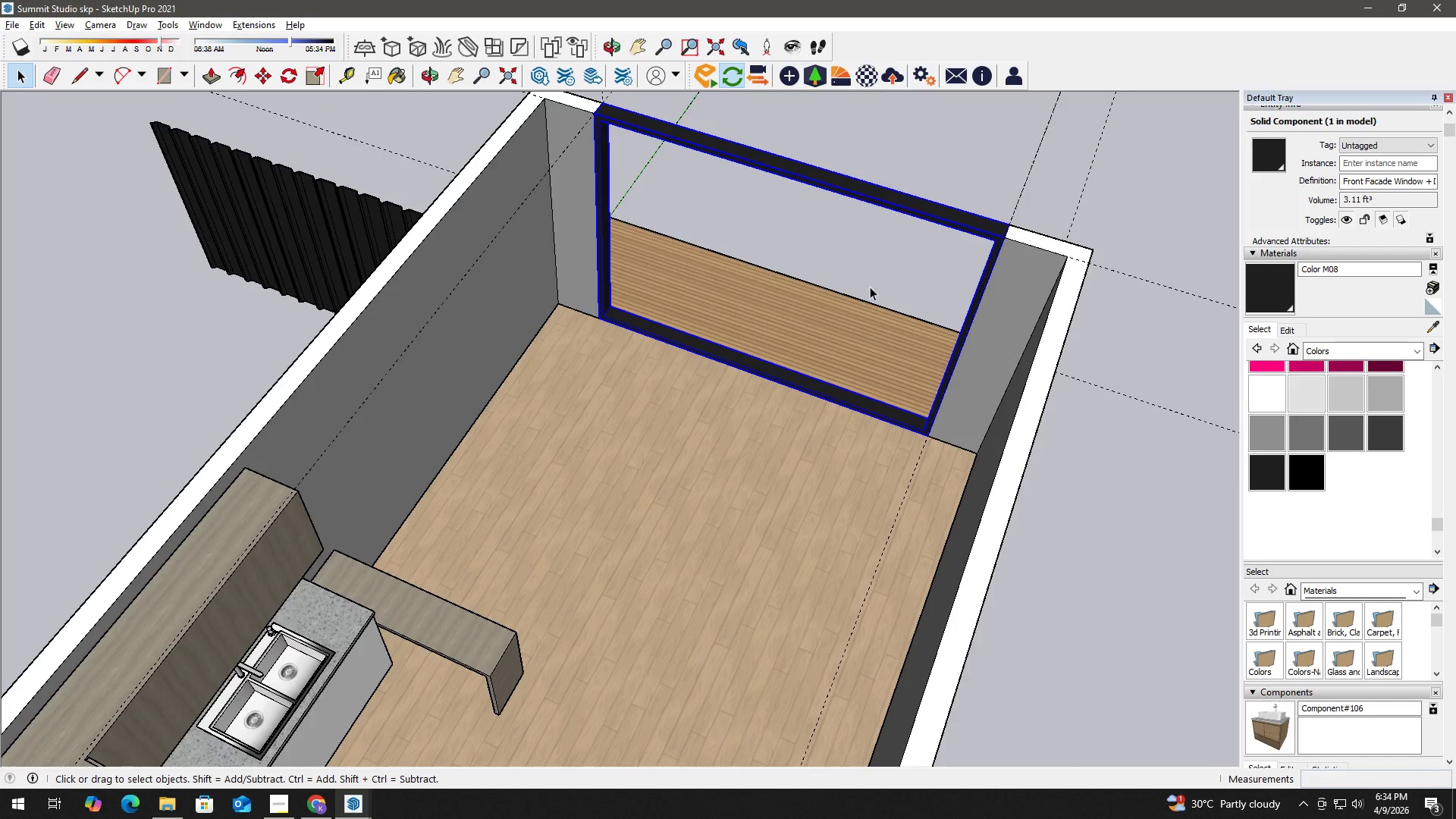 
left_click([925, 183])
 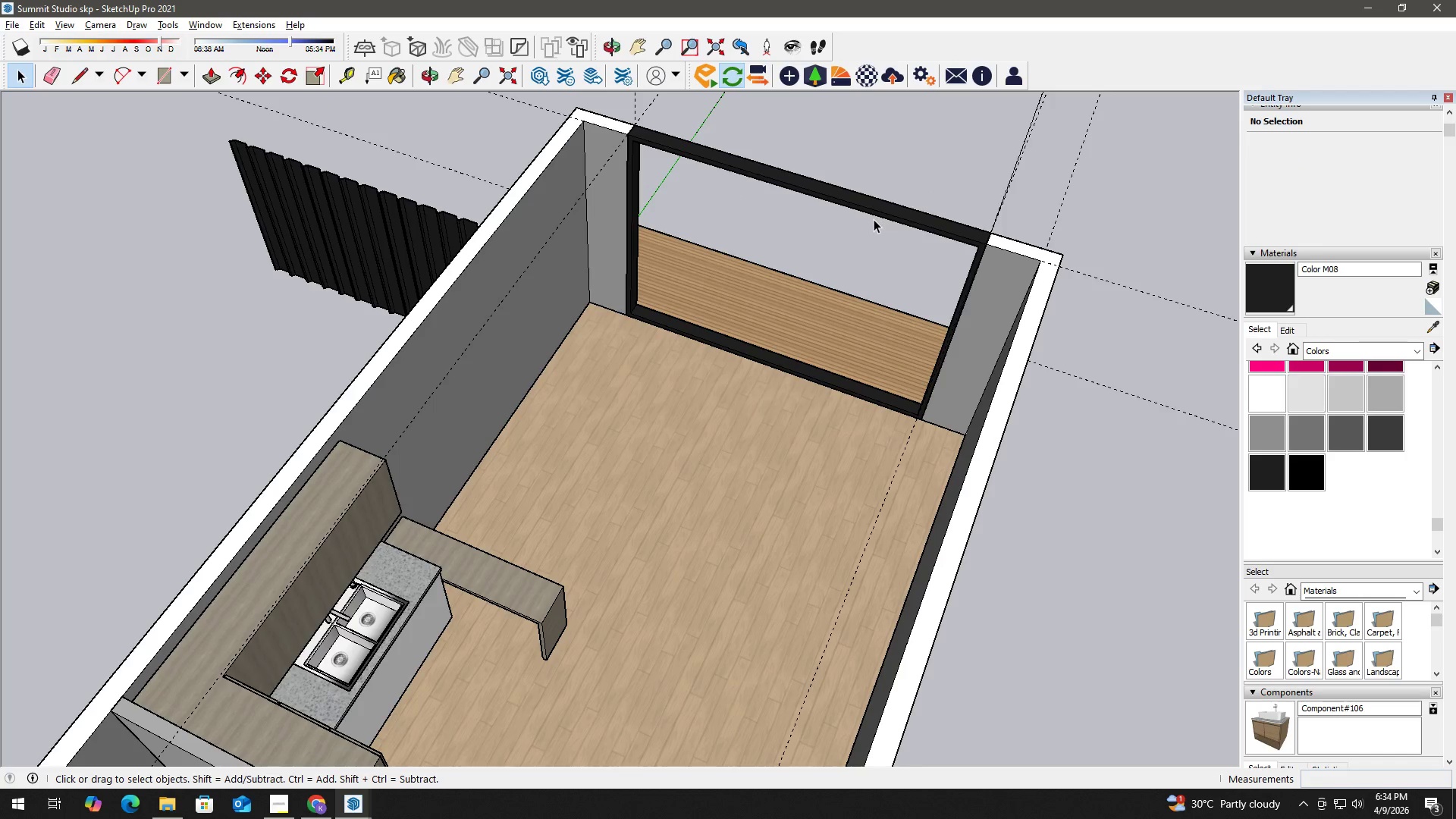 
scroll: coordinate [871, 277], scroll_direction: down, amount: 2.0
 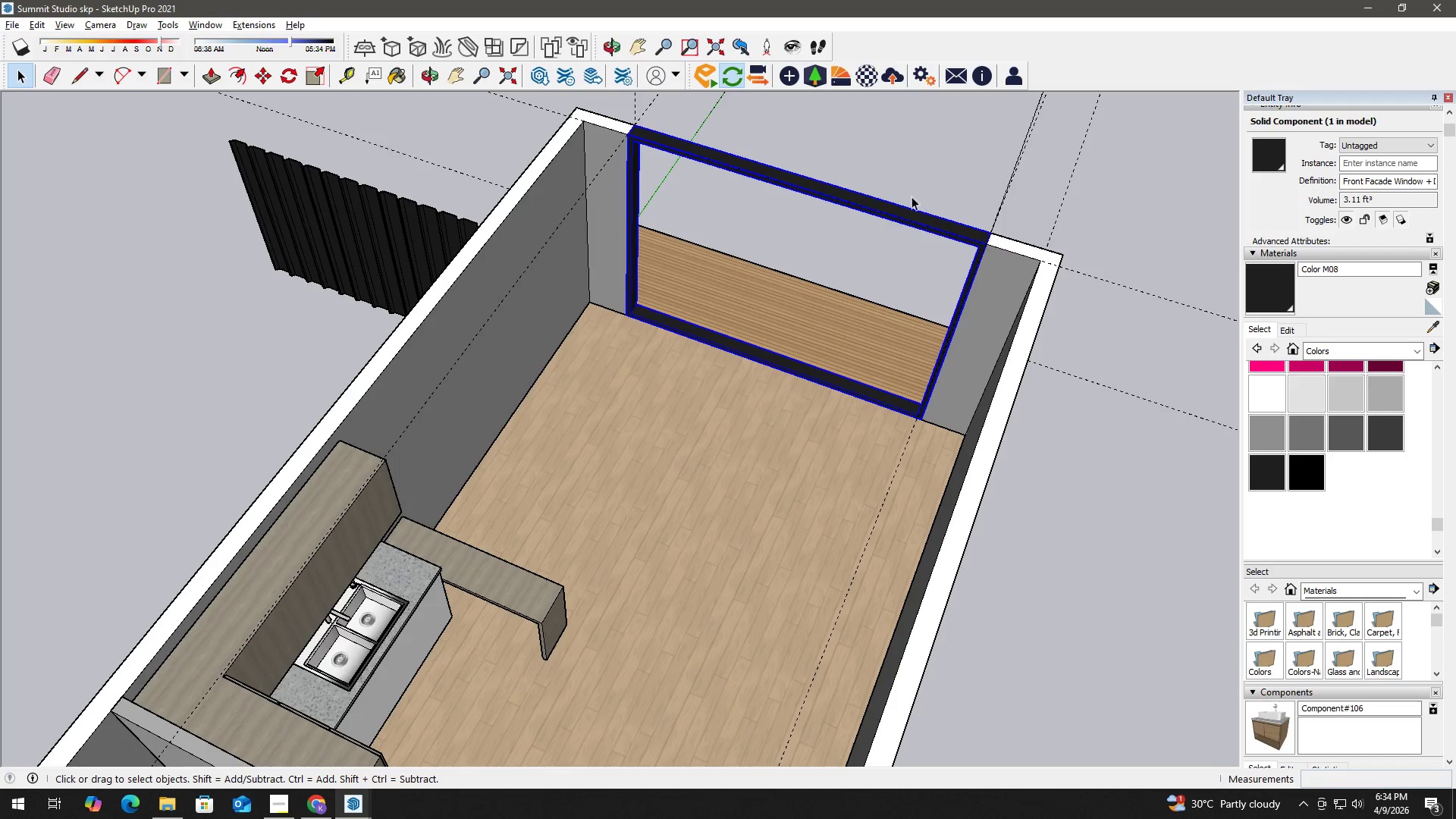 
key(H)
 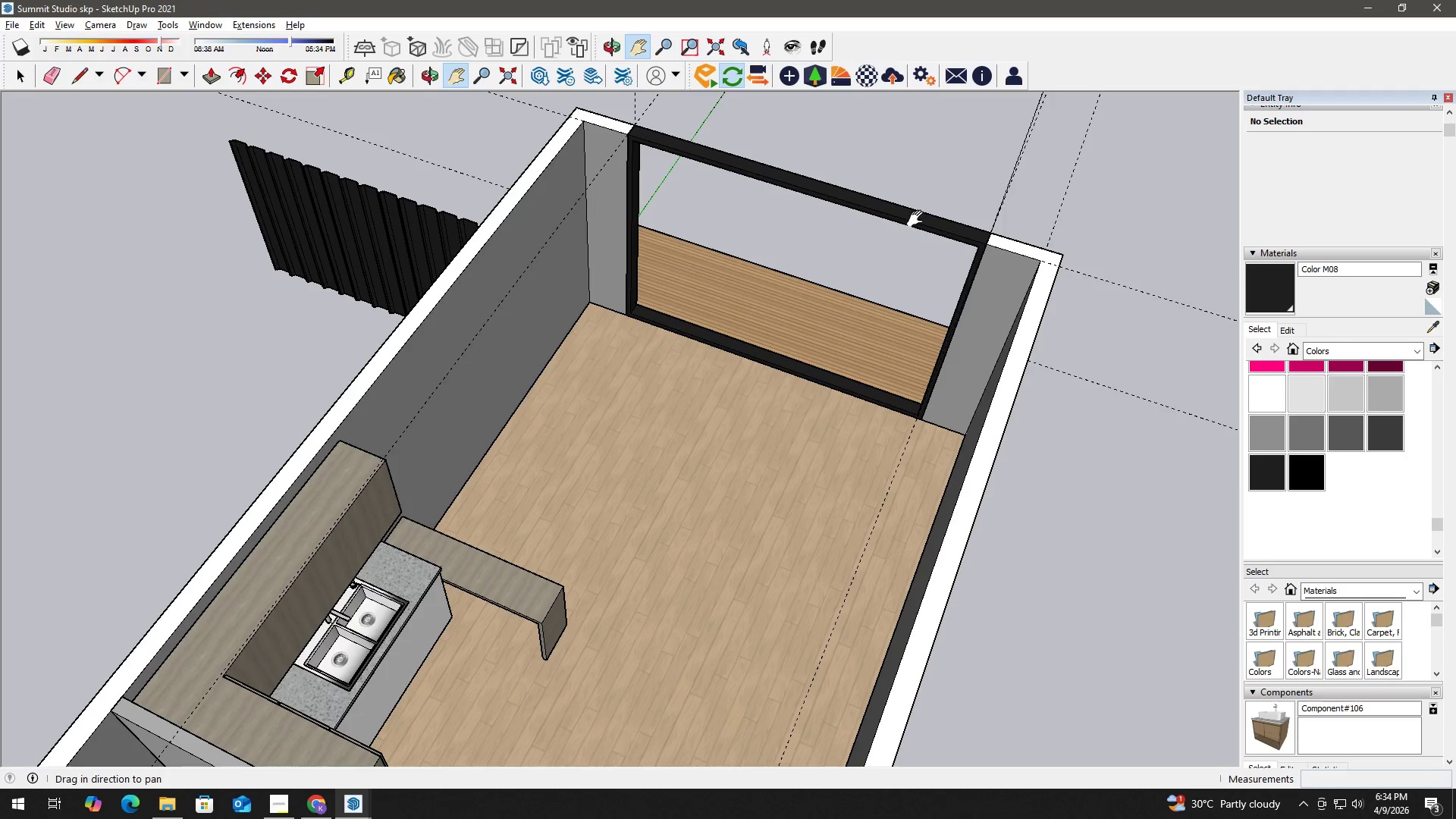 
key(H)
 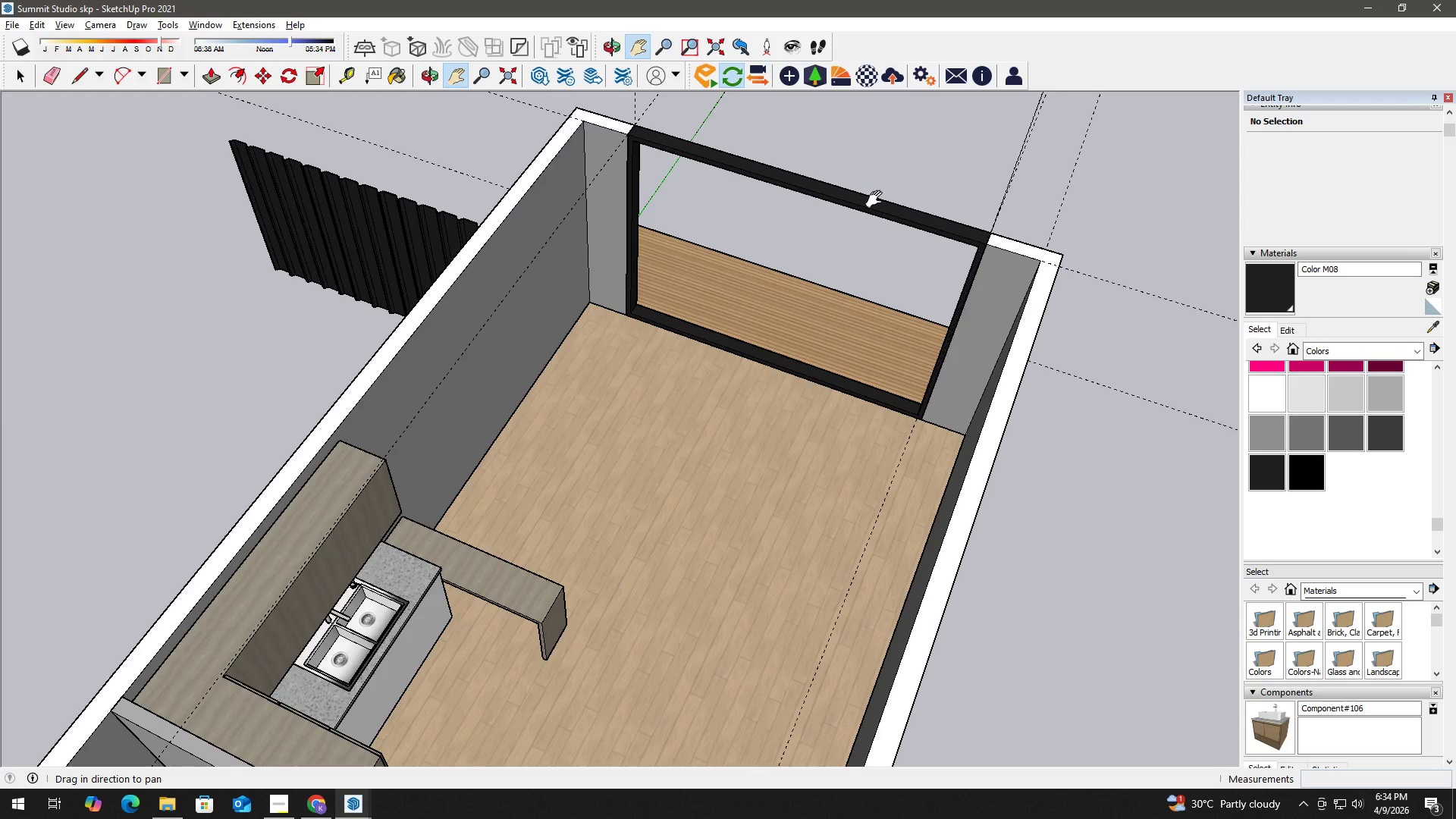 
left_click_drag(start_coordinate=[878, 199], to_coordinate=[736, 325])
 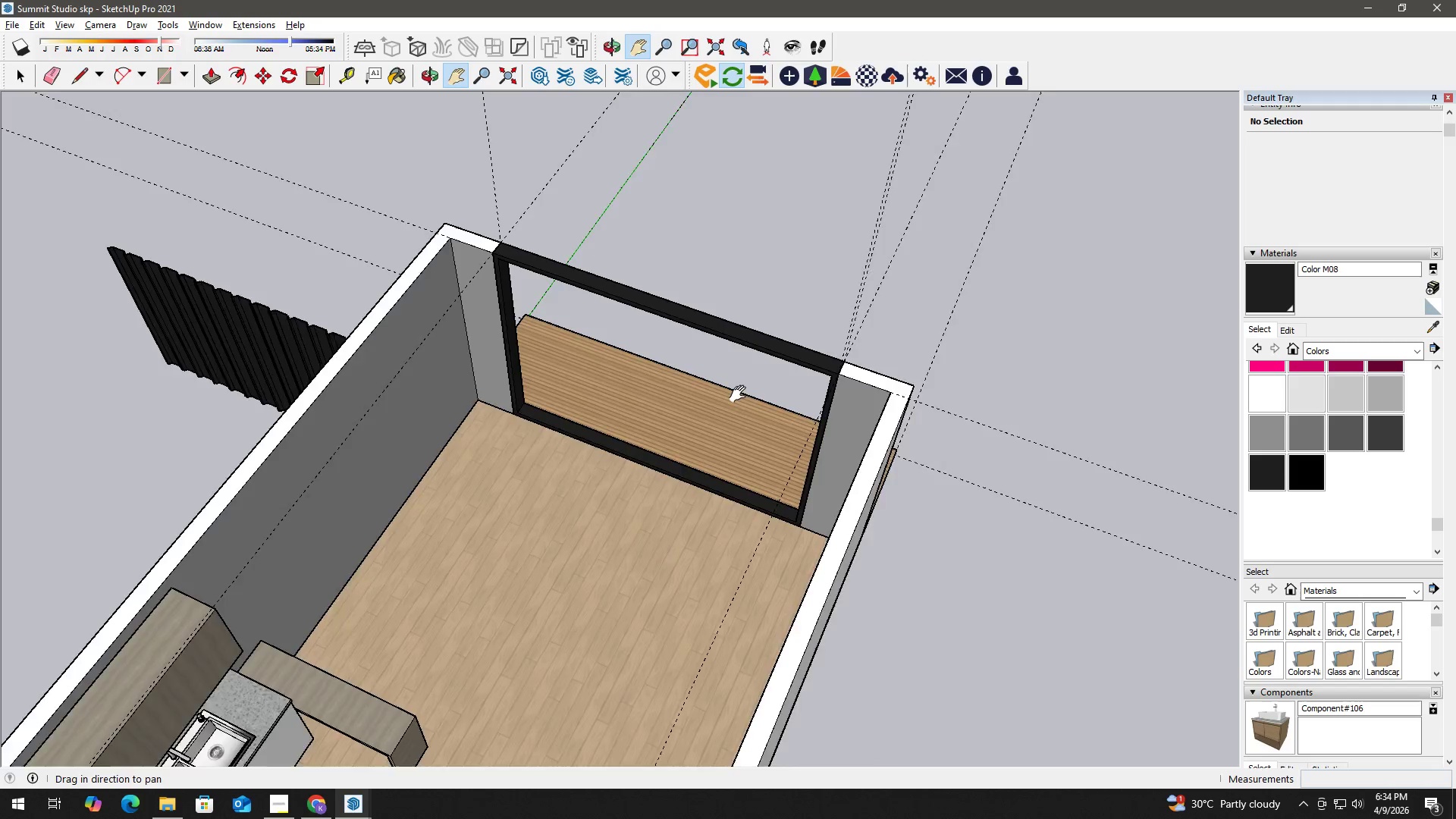 
scroll: coordinate [750, 393], scroll_direction: up, amount: 4.0
 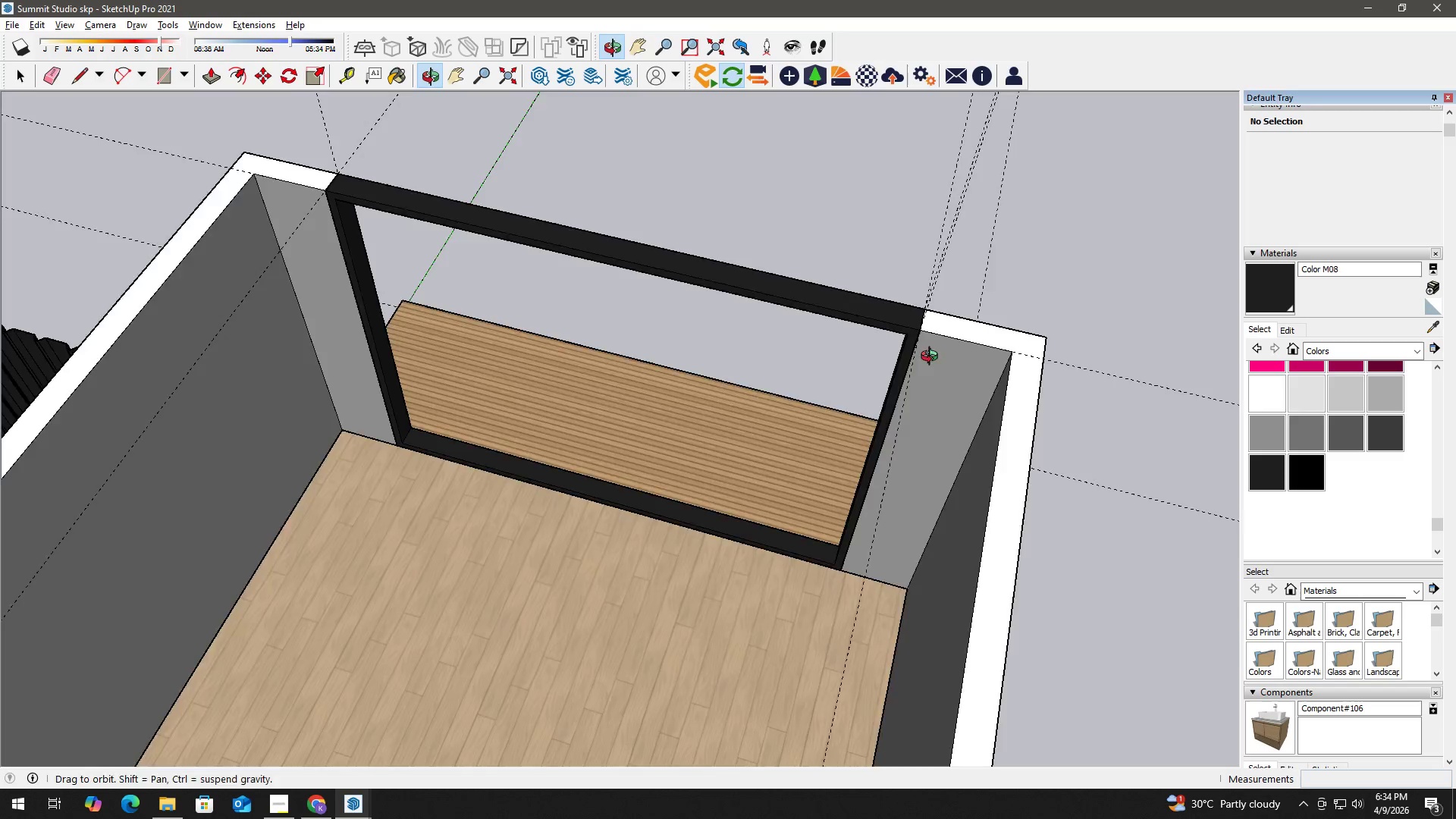 
key(Space)
 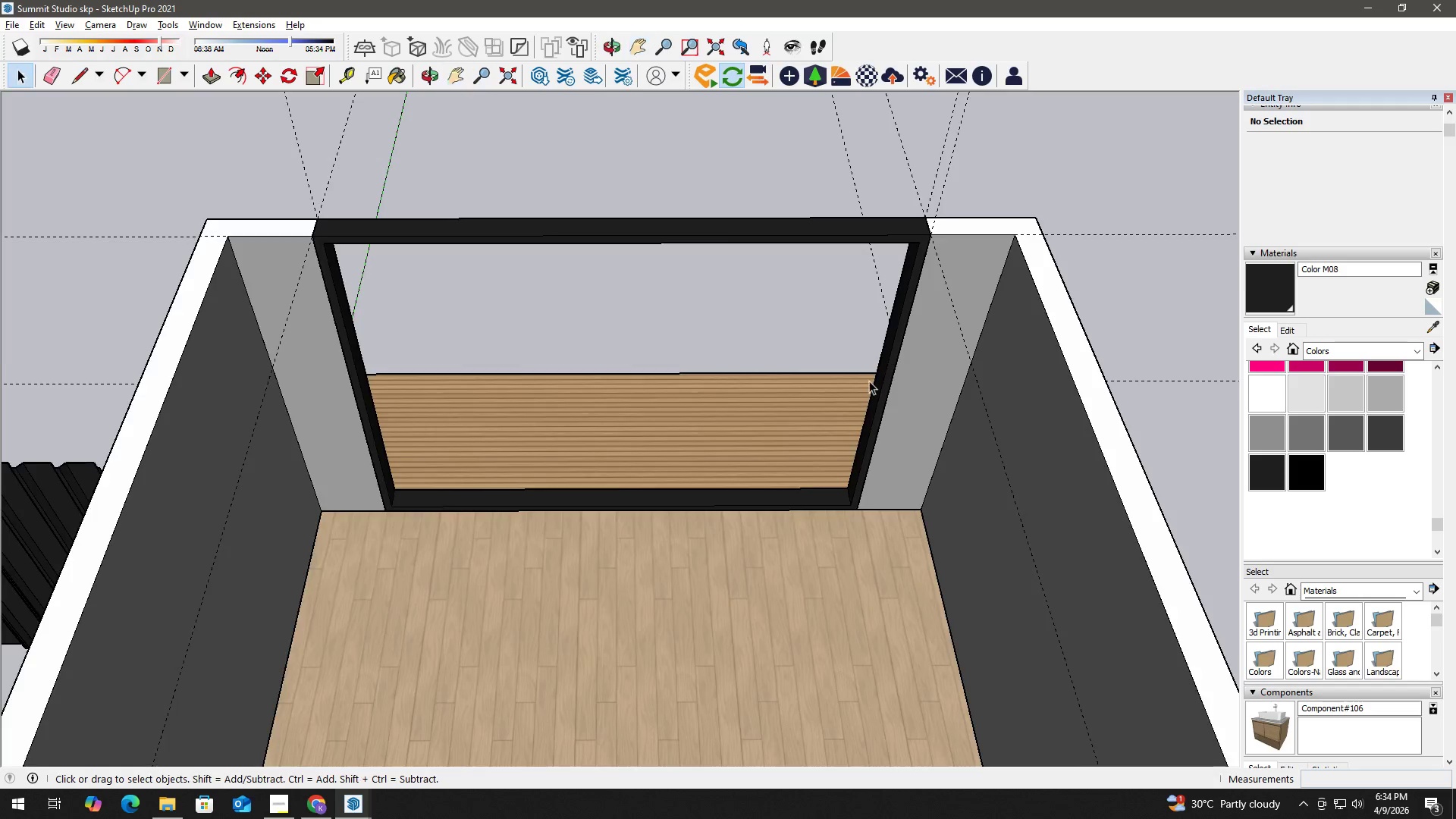 
scroll: coordinate [852, 406], scroll_direction: down, amount: 2.0
 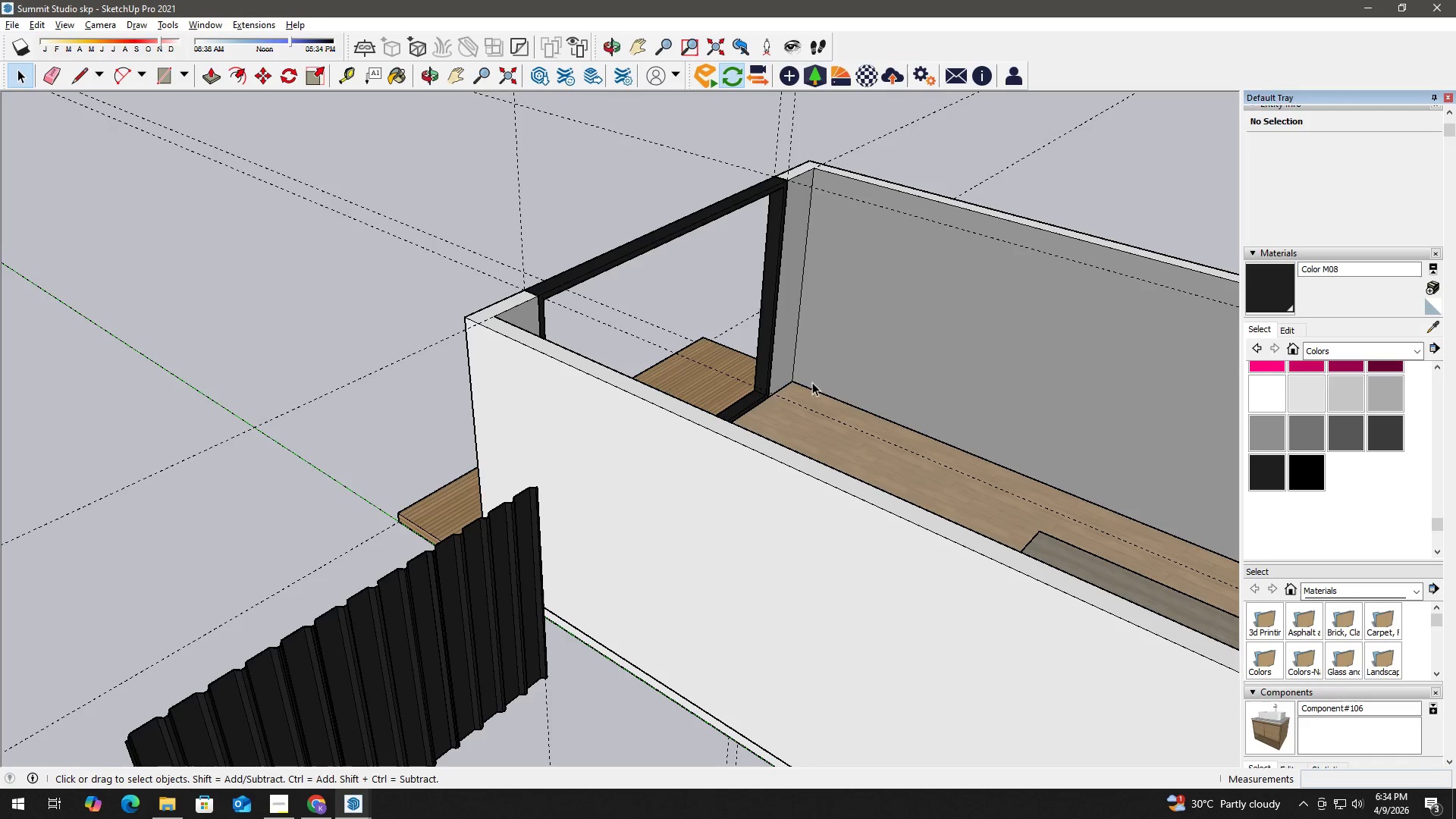 
scroll: coordinate [730, 374], scroll_direction: up, amount: 3.0
 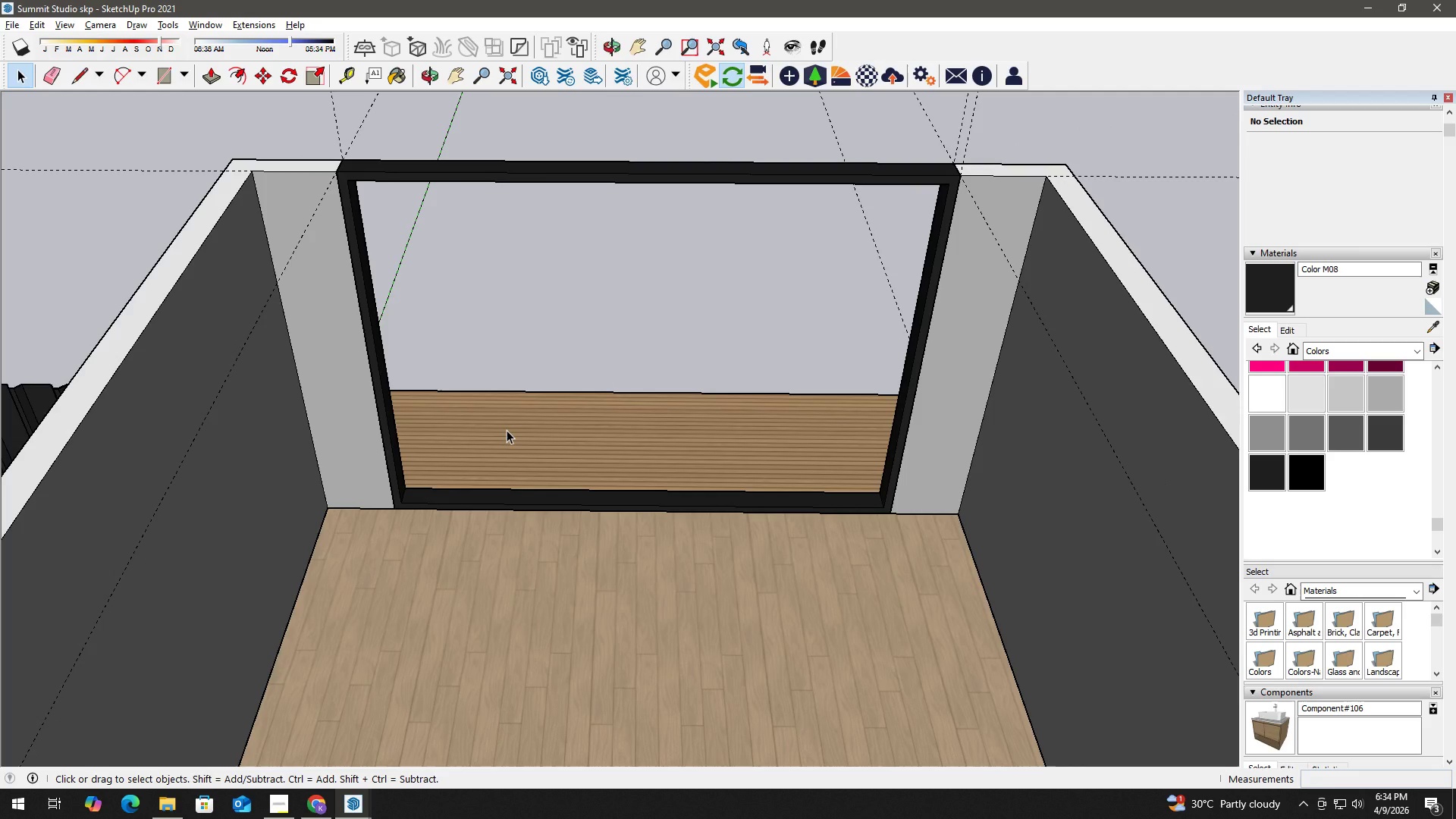 
scroll: coordinate [531, 423], scroll_direction: down, amount: 3.0
 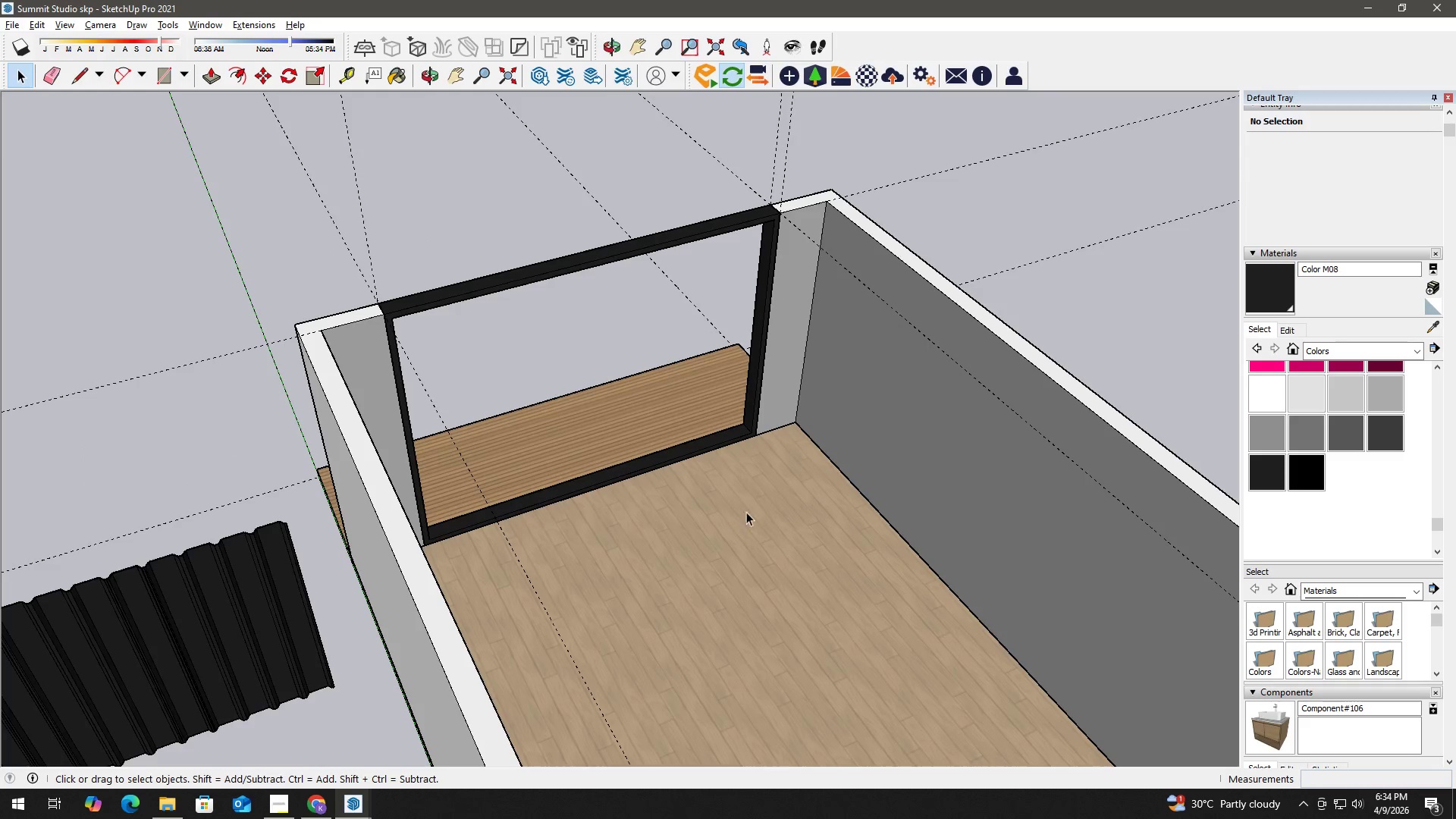 
key(T)
 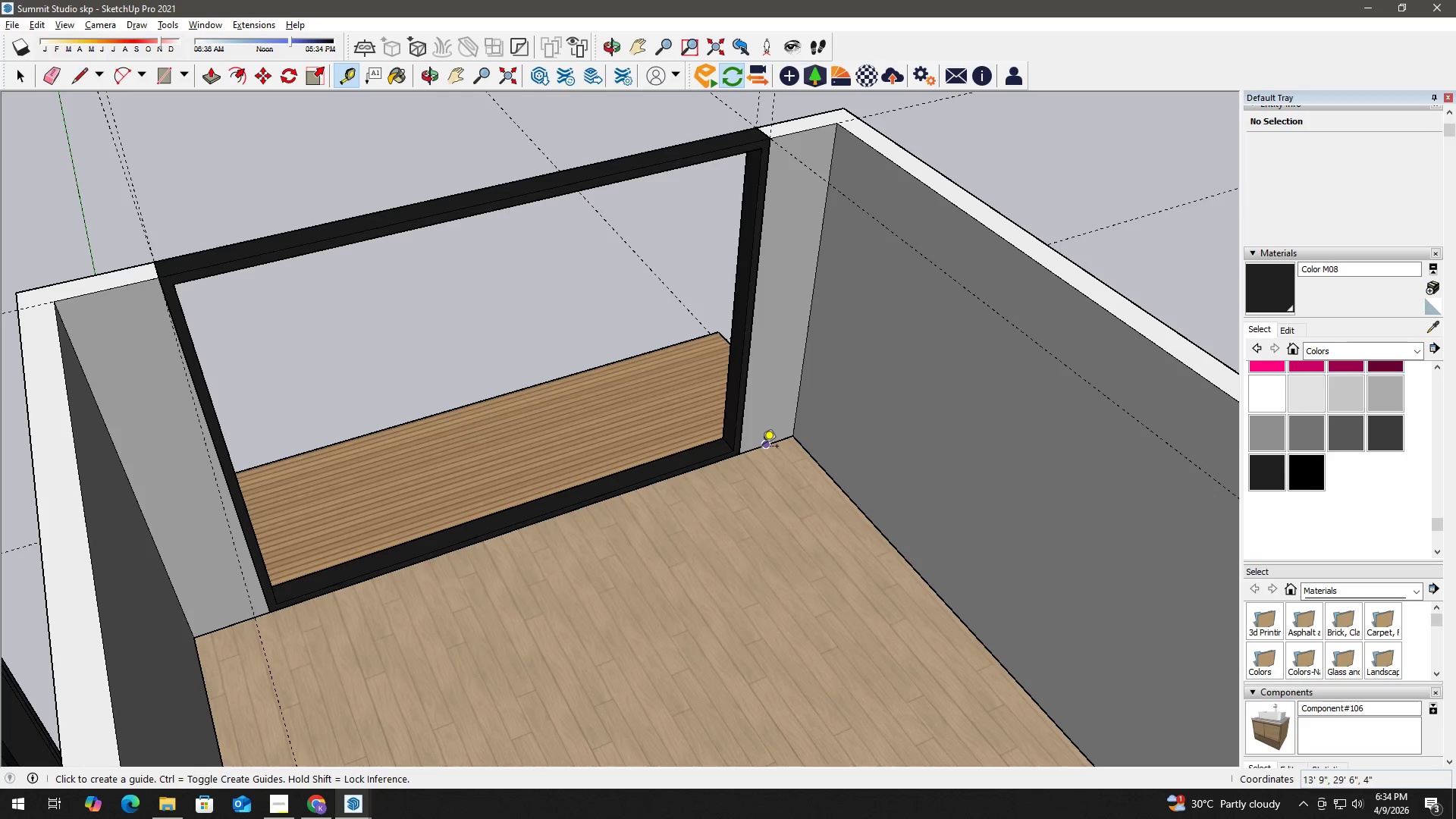 
scroll: coordinate [791, 376], scroll_direction: up, amount: 3.0
 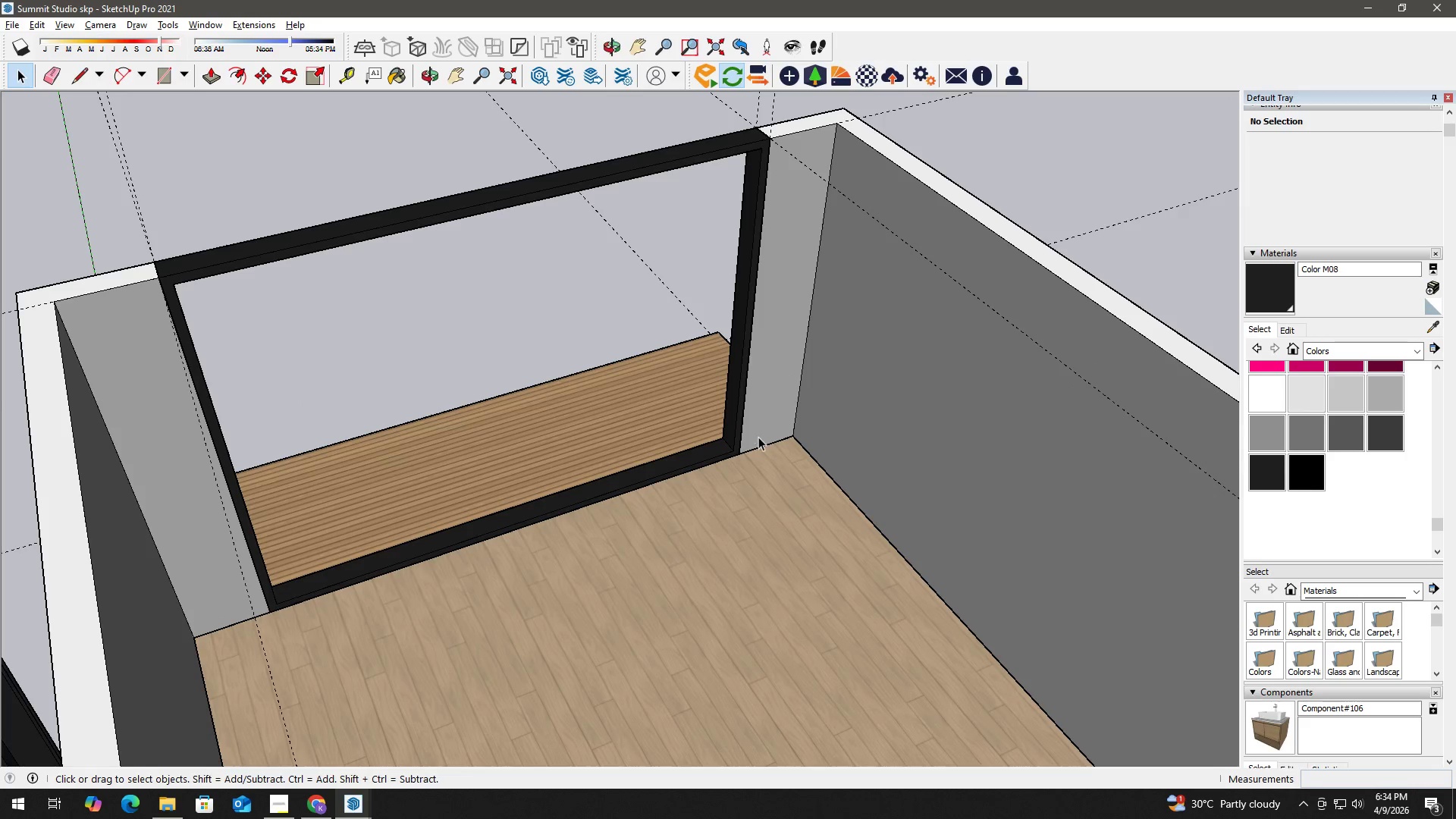 
left_click_drag(start_coordinate=[762, 447], to_coordinate=[763, 439])
 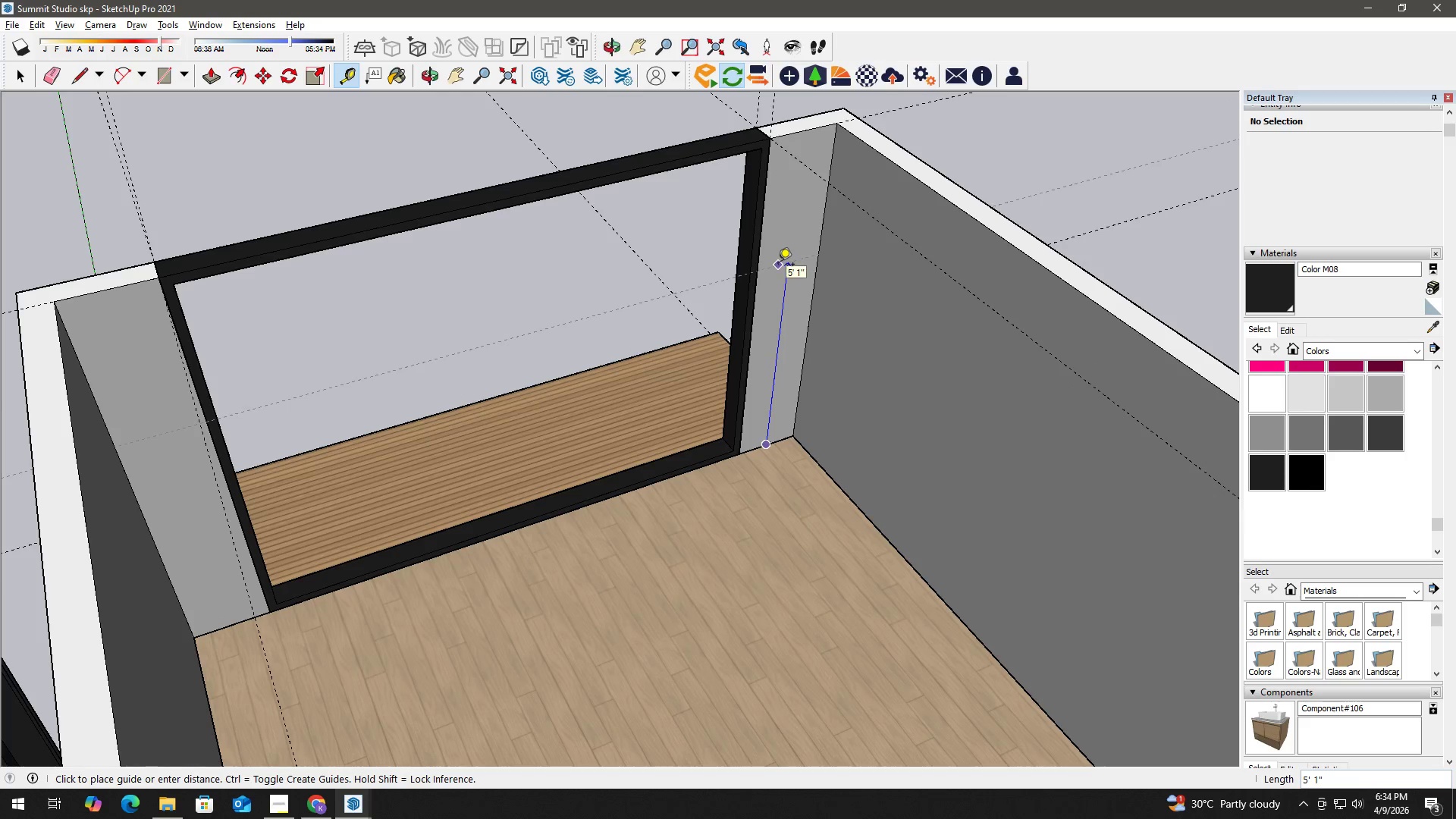 
key(Space)
 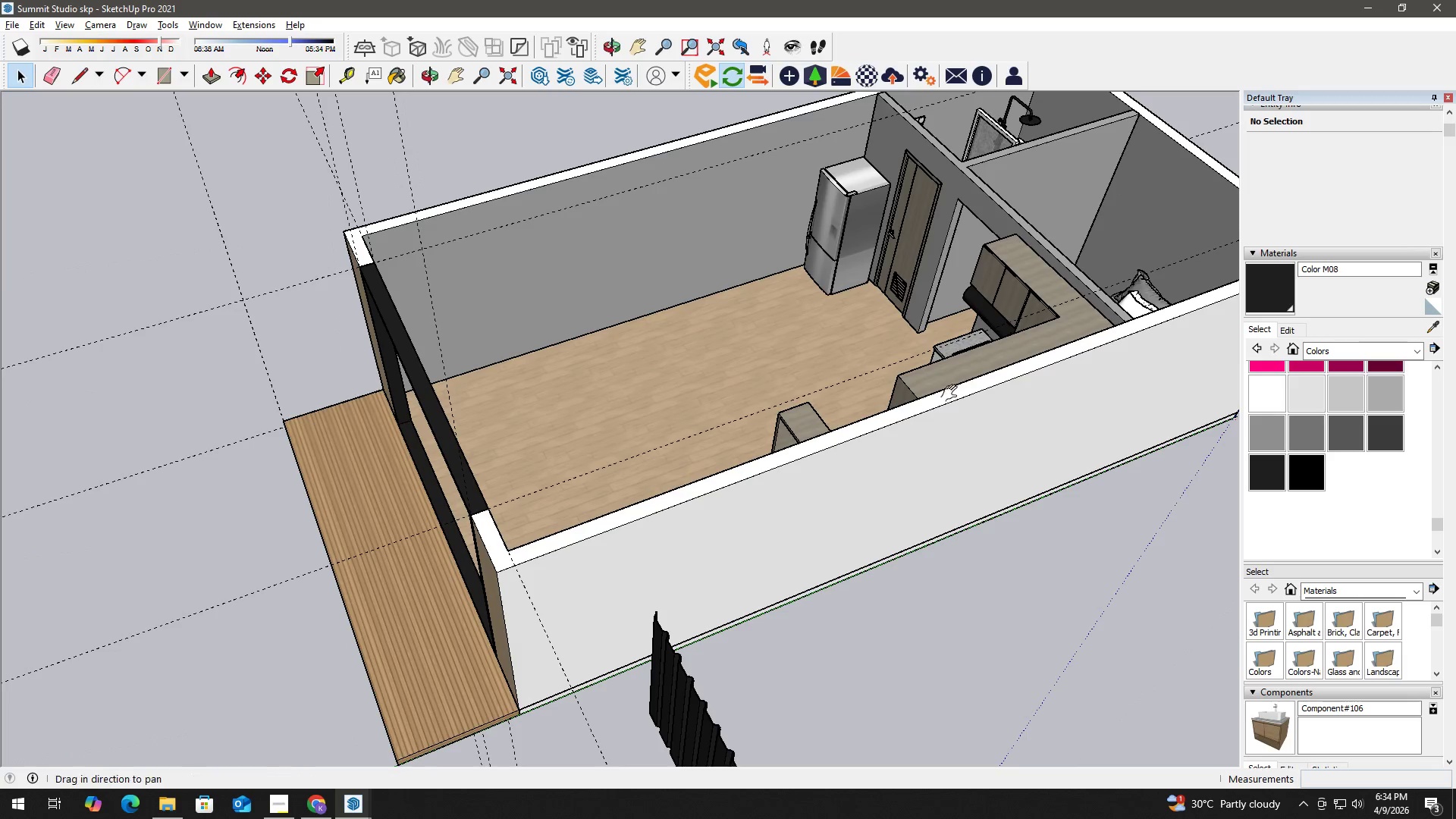 
scroll: coordinate [719, 359], scroll_direction: down, amount: 6.0
 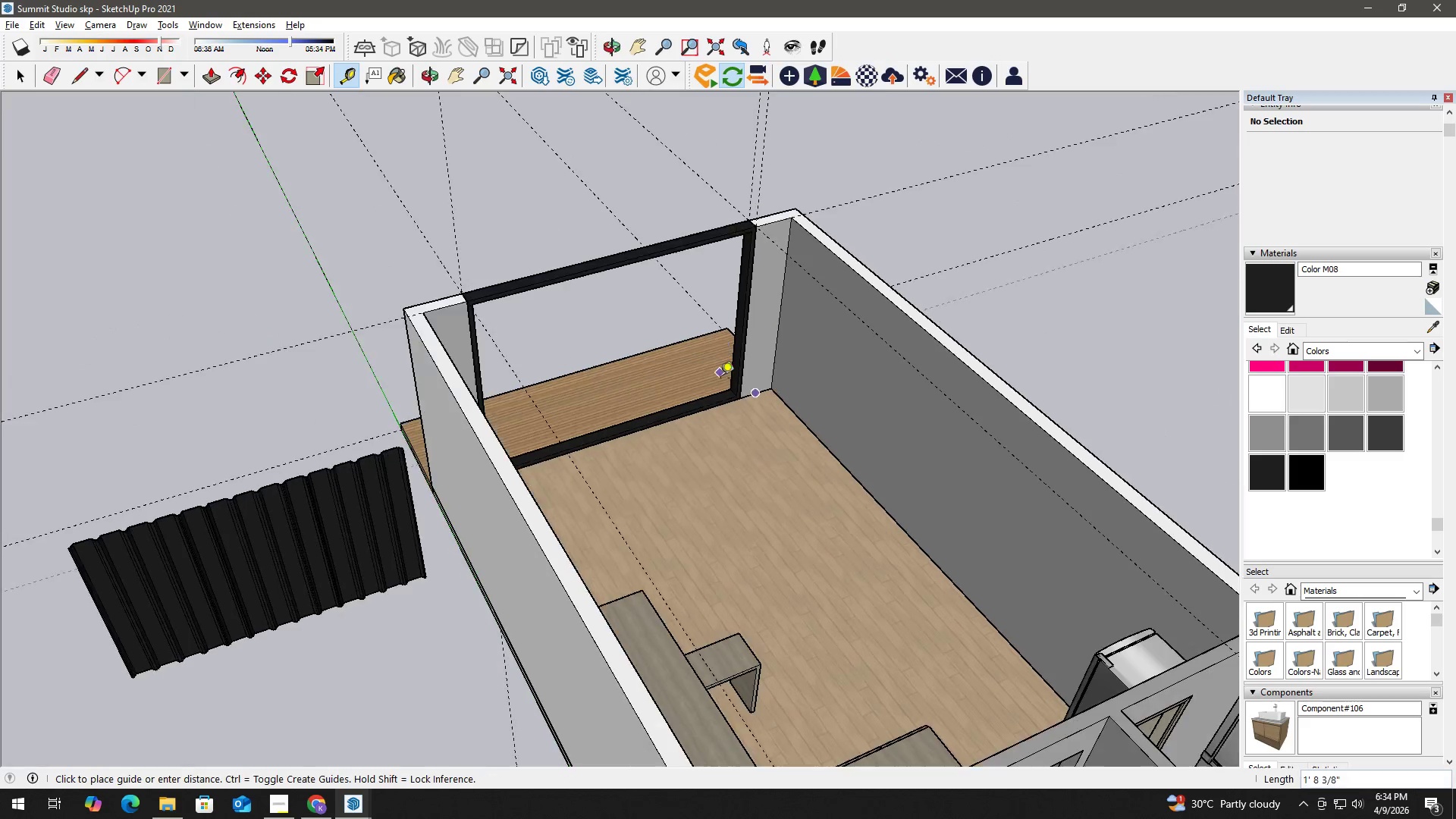 
left_click_drag(start_coordinate=[865, 406], to_coordinate=[880, 545])
 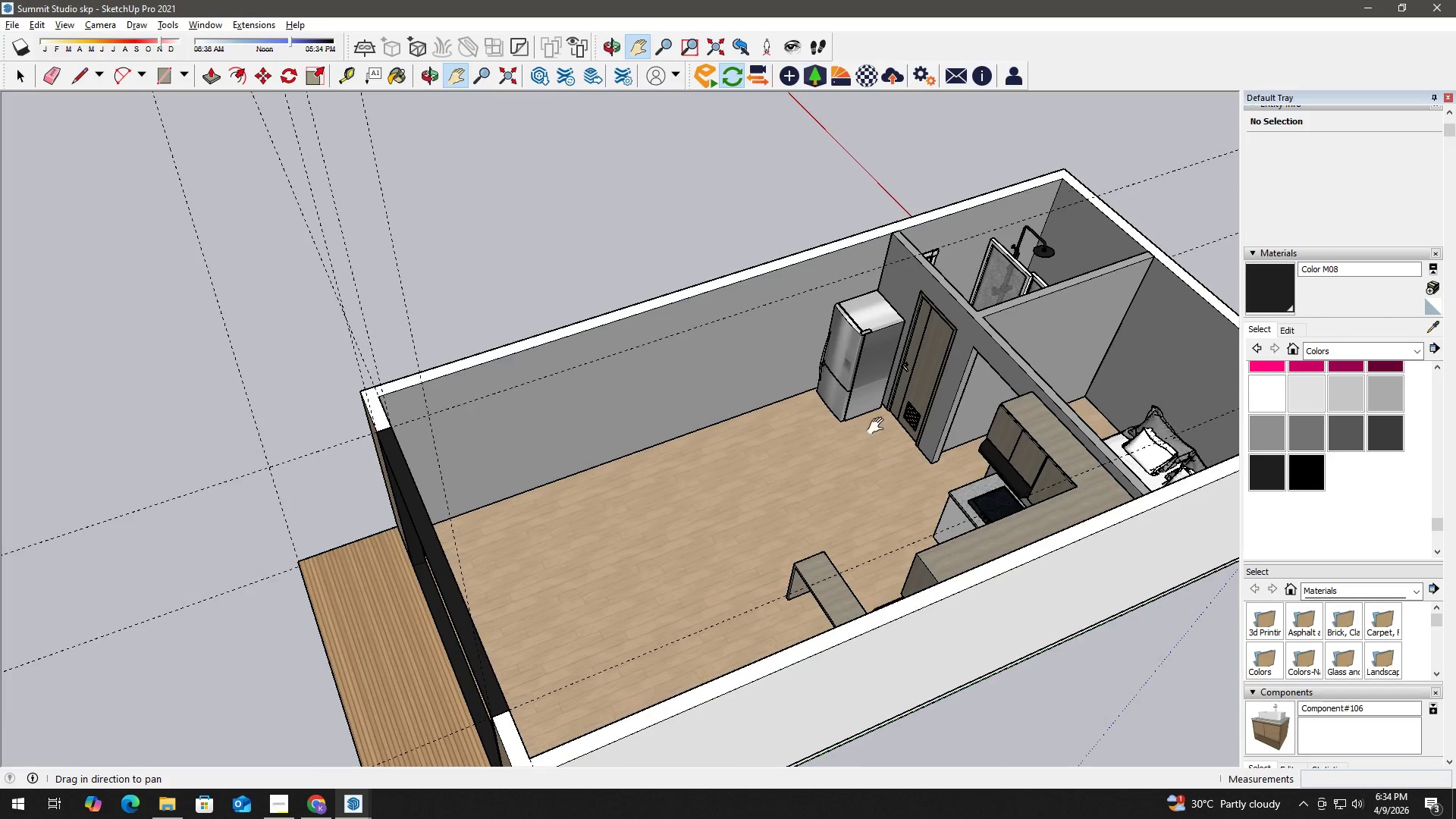 
key(T)
 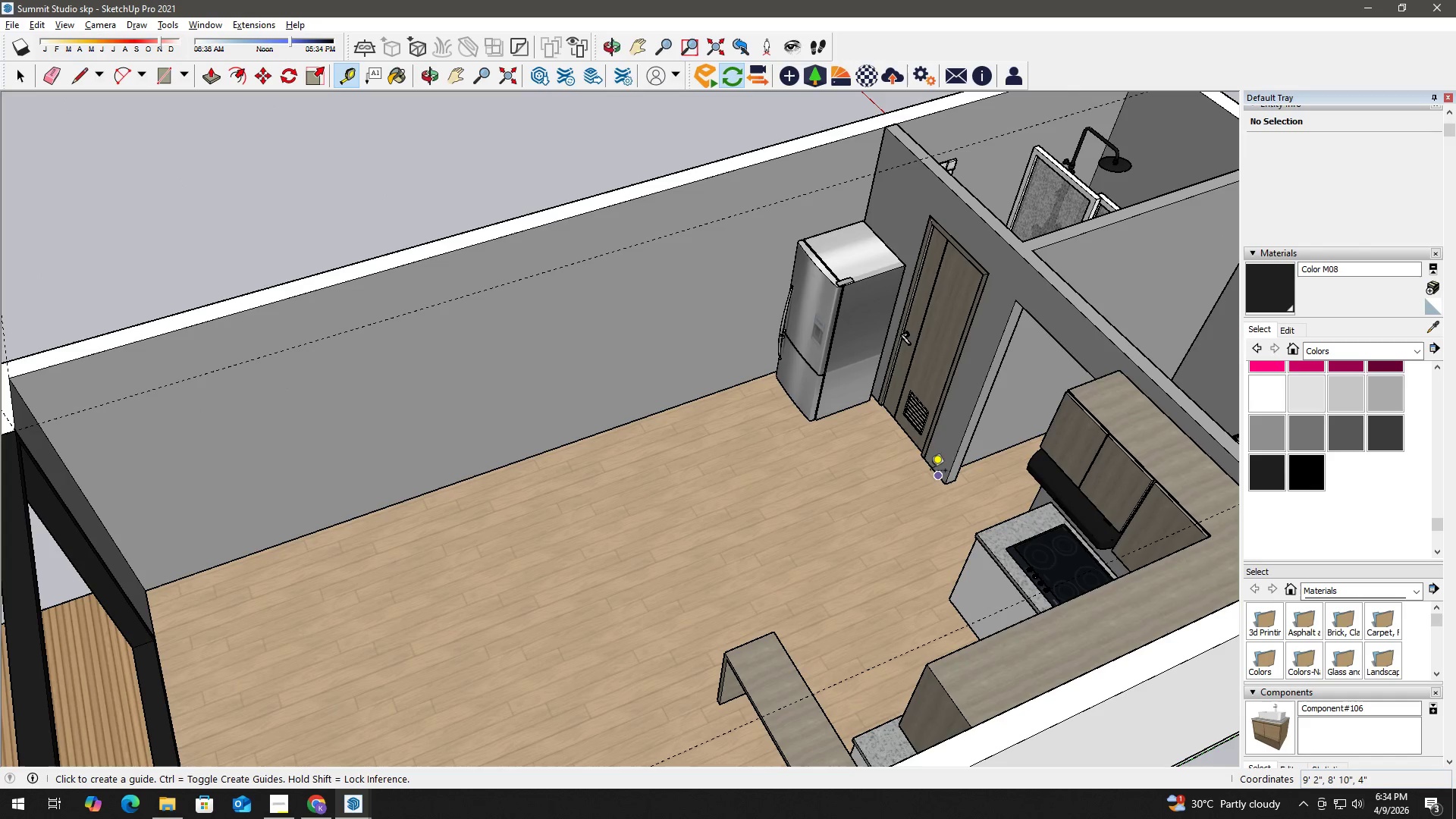 
scroll: coordinate [939, 423], scroll_direction: up, amount: 6.0
 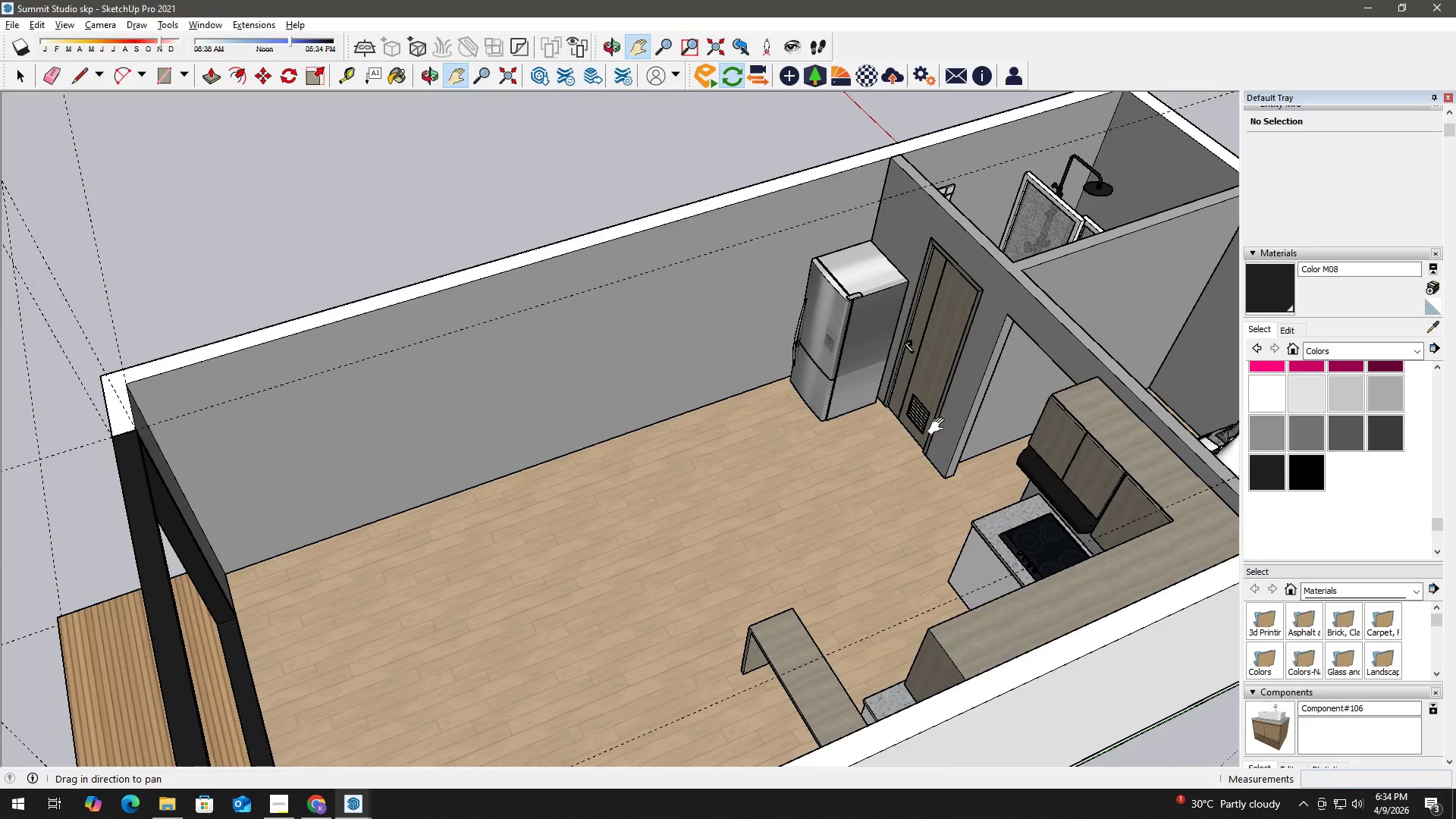 
left_click_drag(start_coordinate=[930, 473], to_coordinate=[937, 464])
 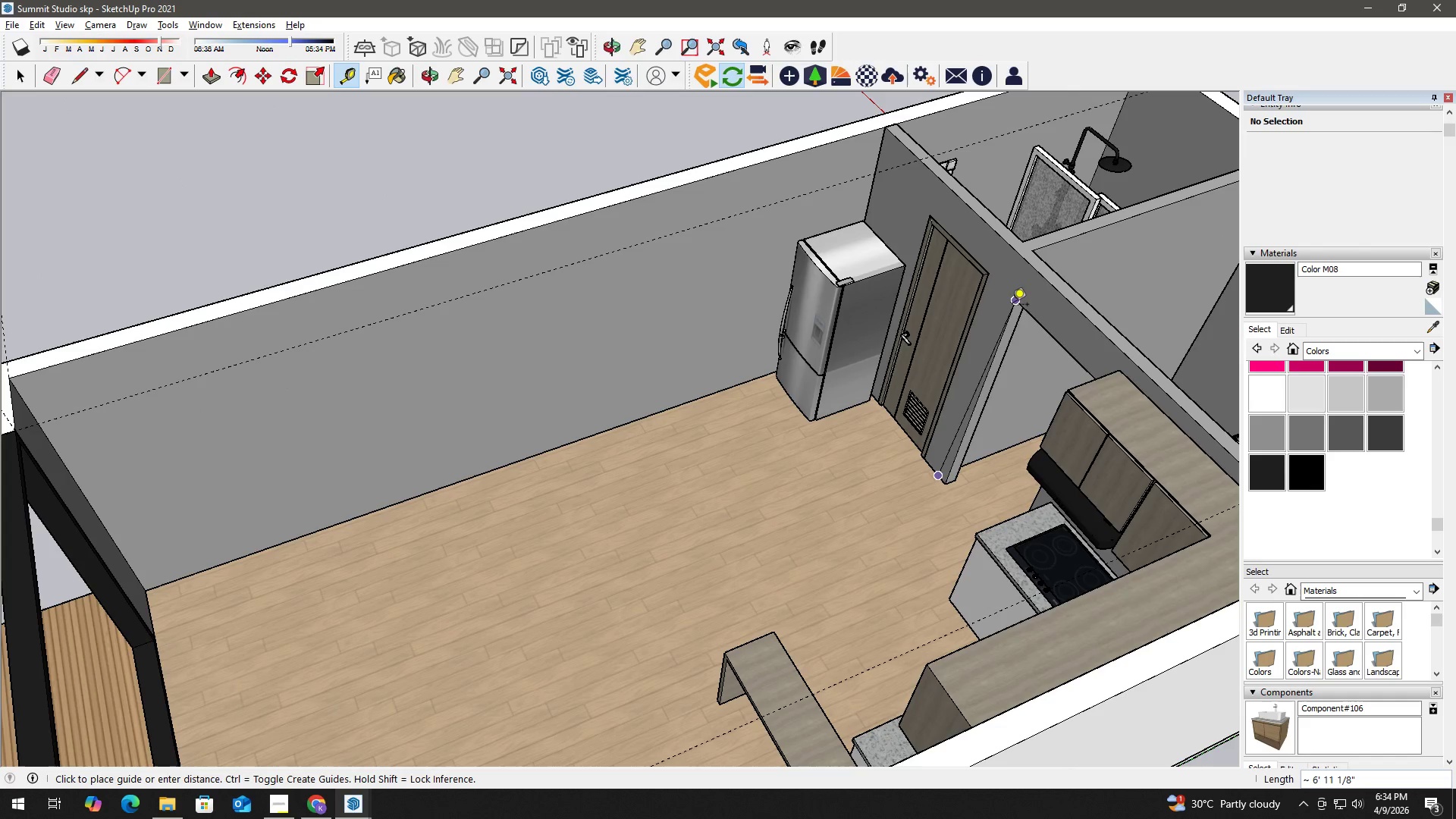 
key(Space)
 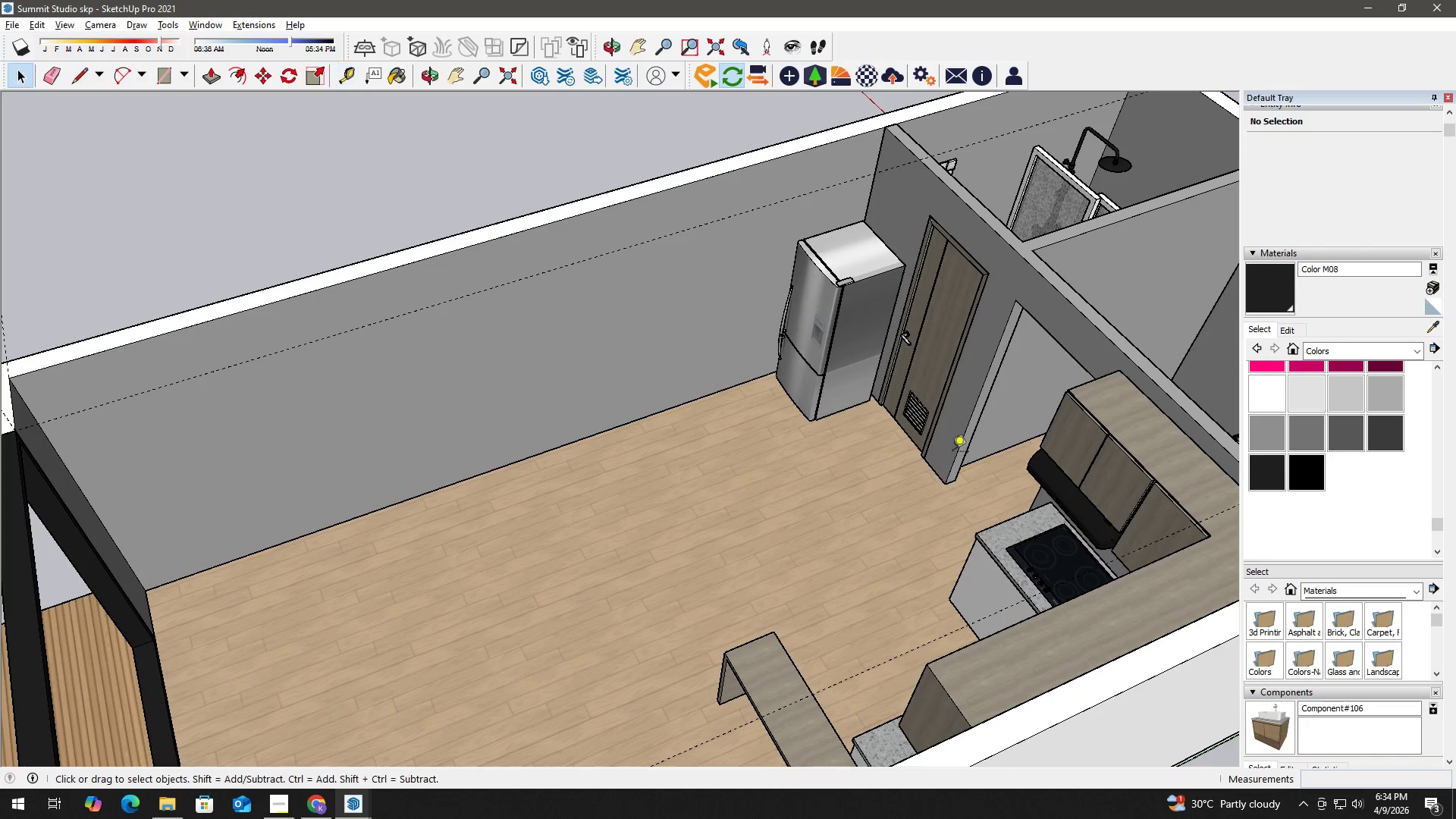 
key(T)
 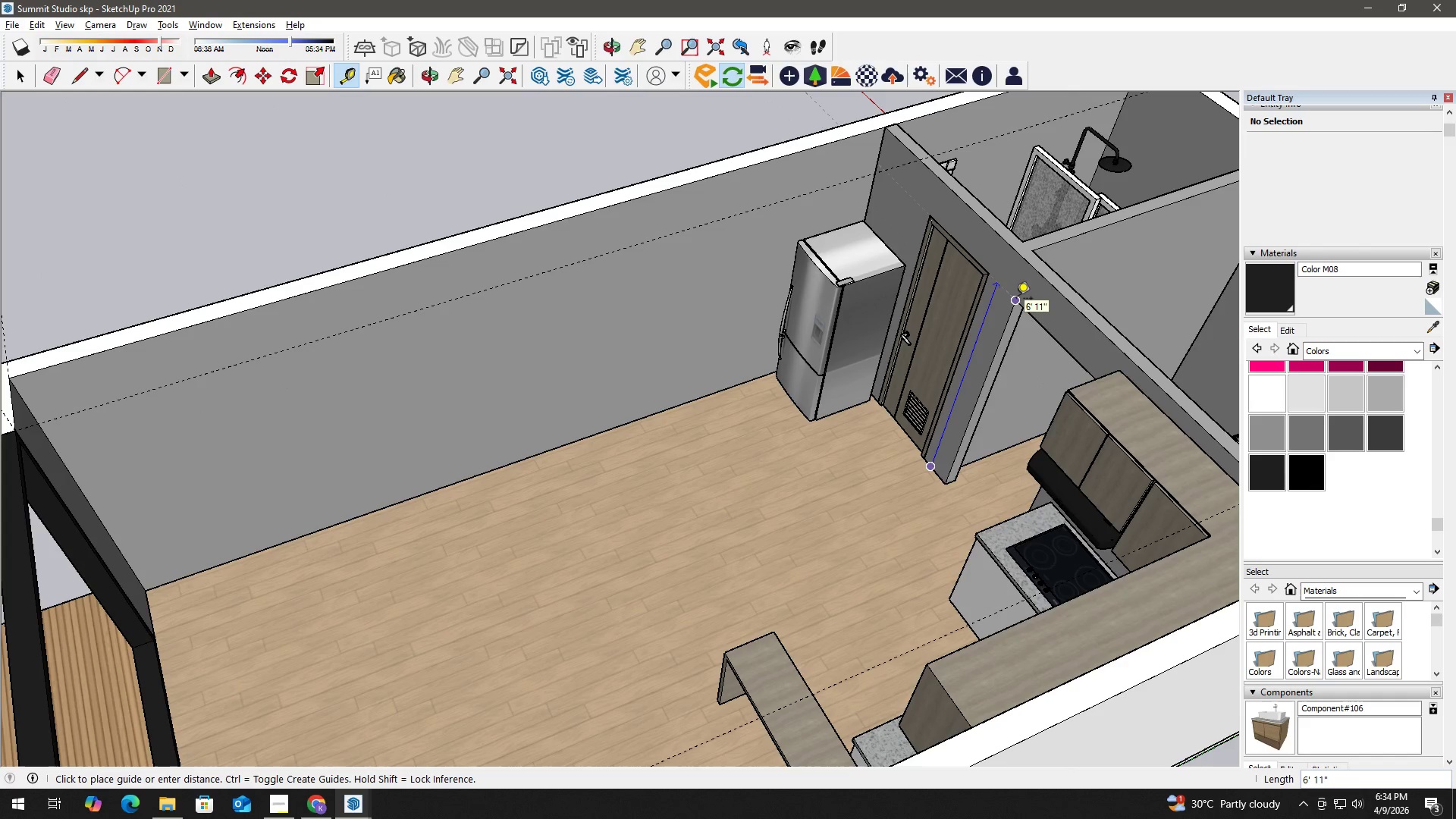 
key(Space)
 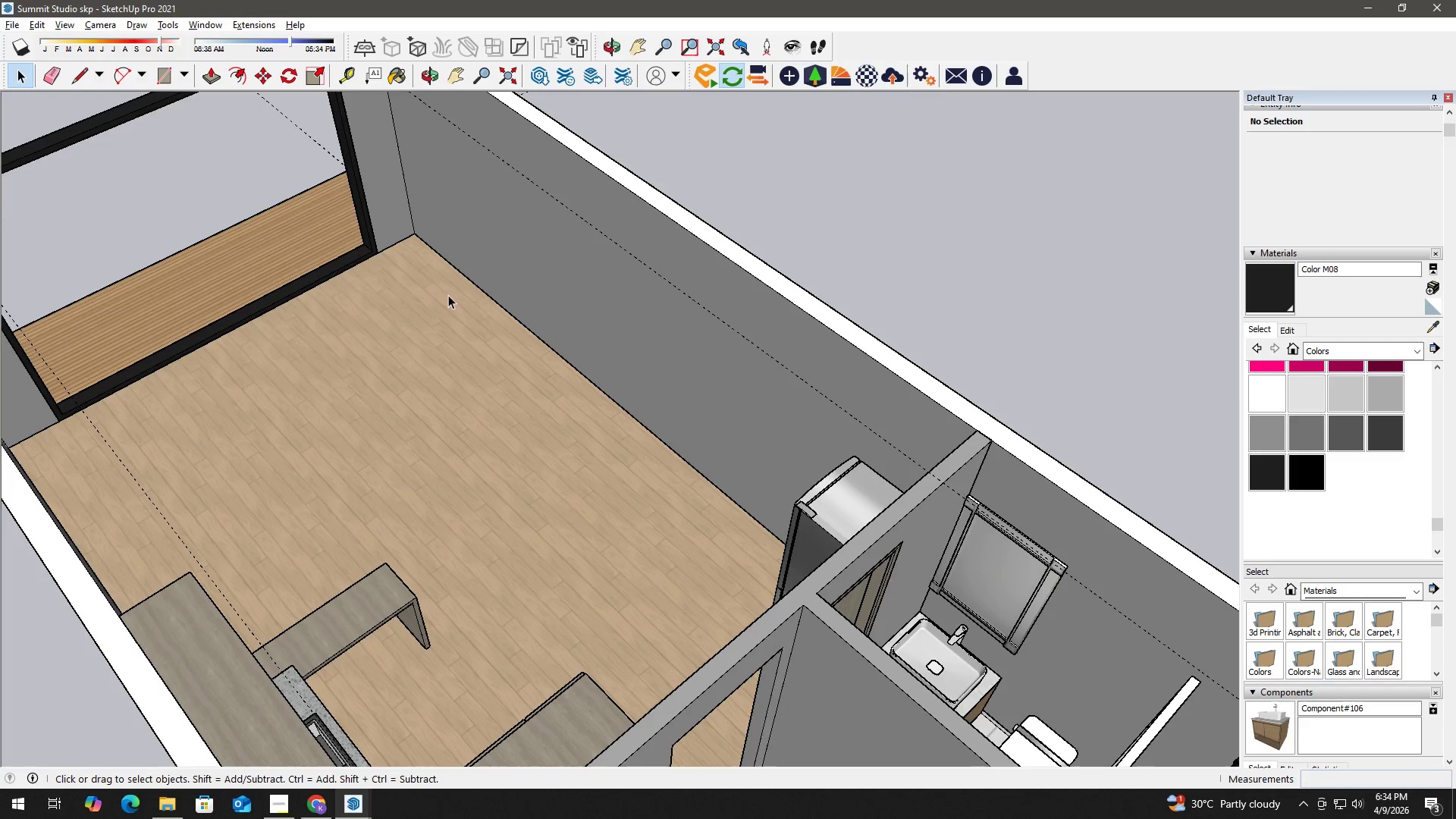 
left_click_drag(start_coordinate=[374, 270], to_coordinate=[481, 411])
 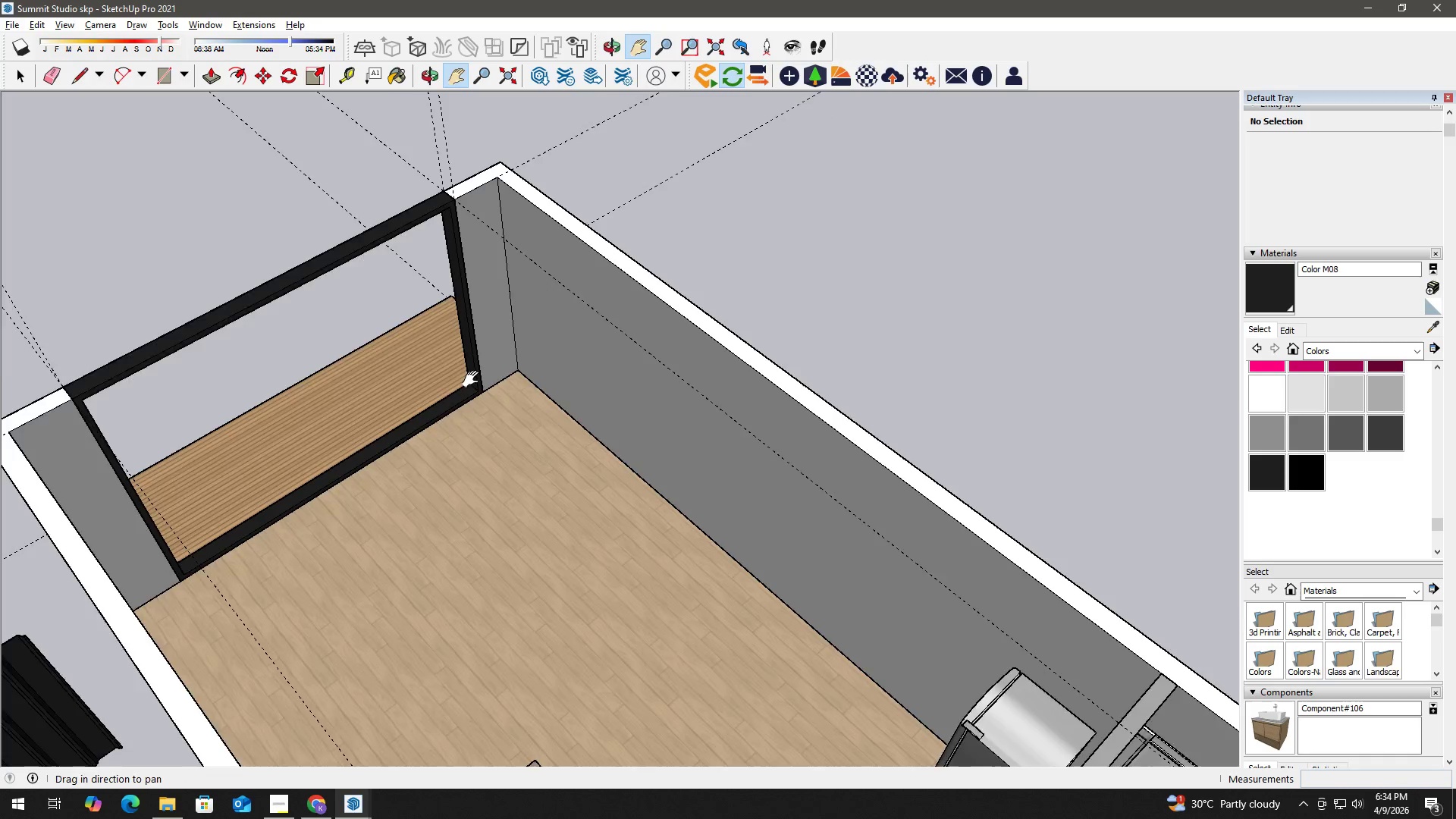 
key(T)
 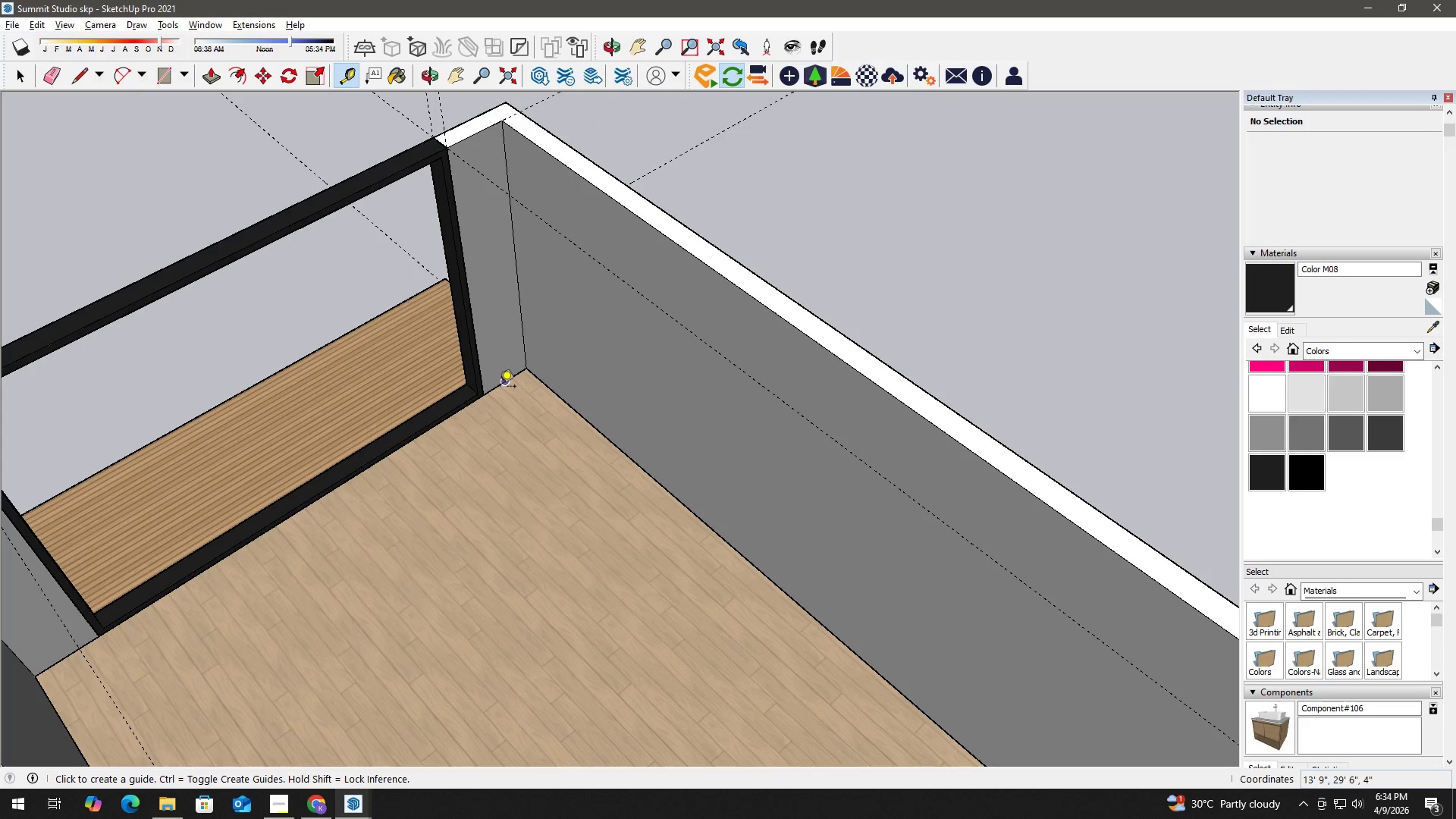 
scroll: coordinate [485, 378], scroll_direction: up, amount: 2.0
 